 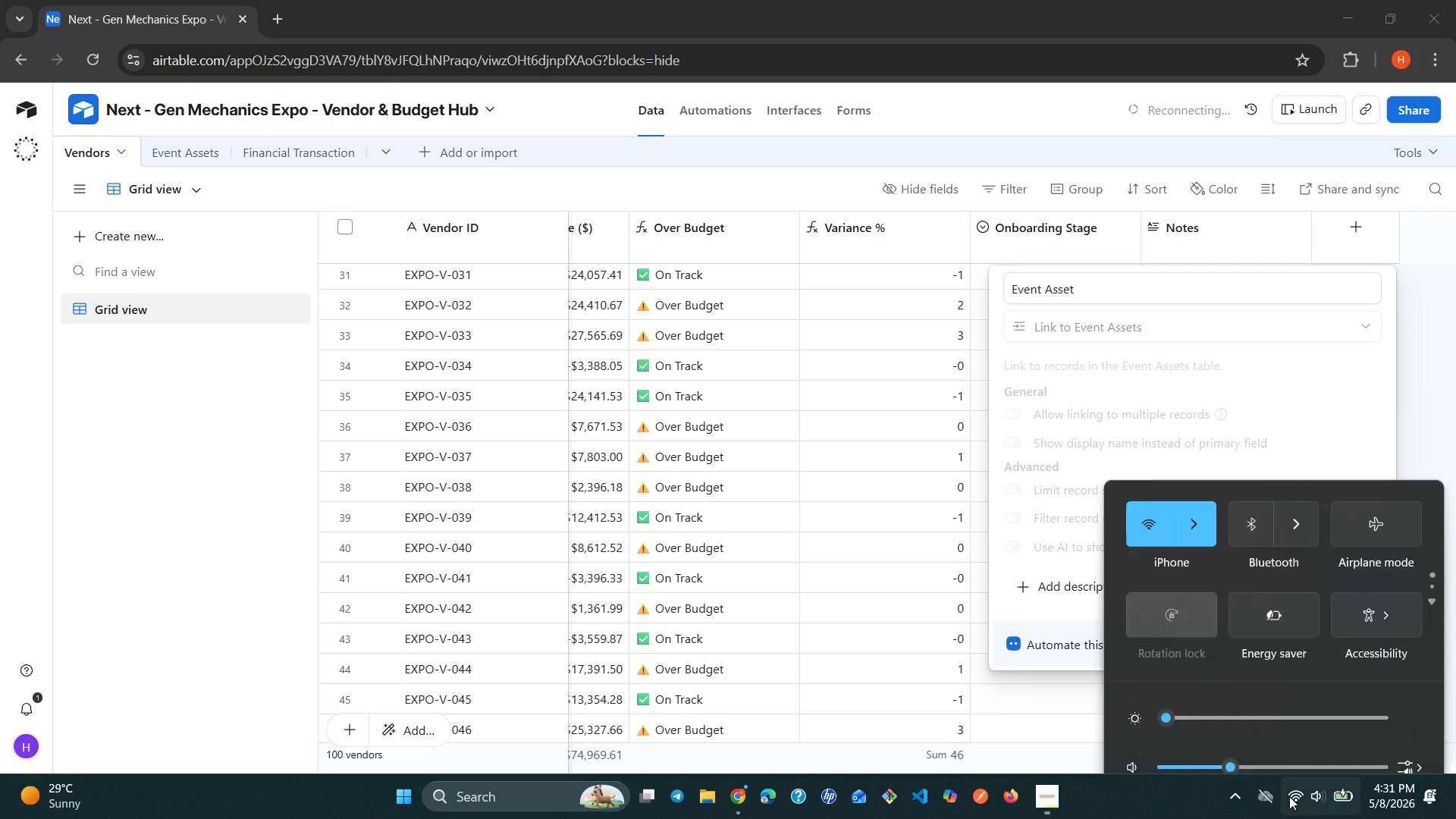 
left_click([1289, 796])
 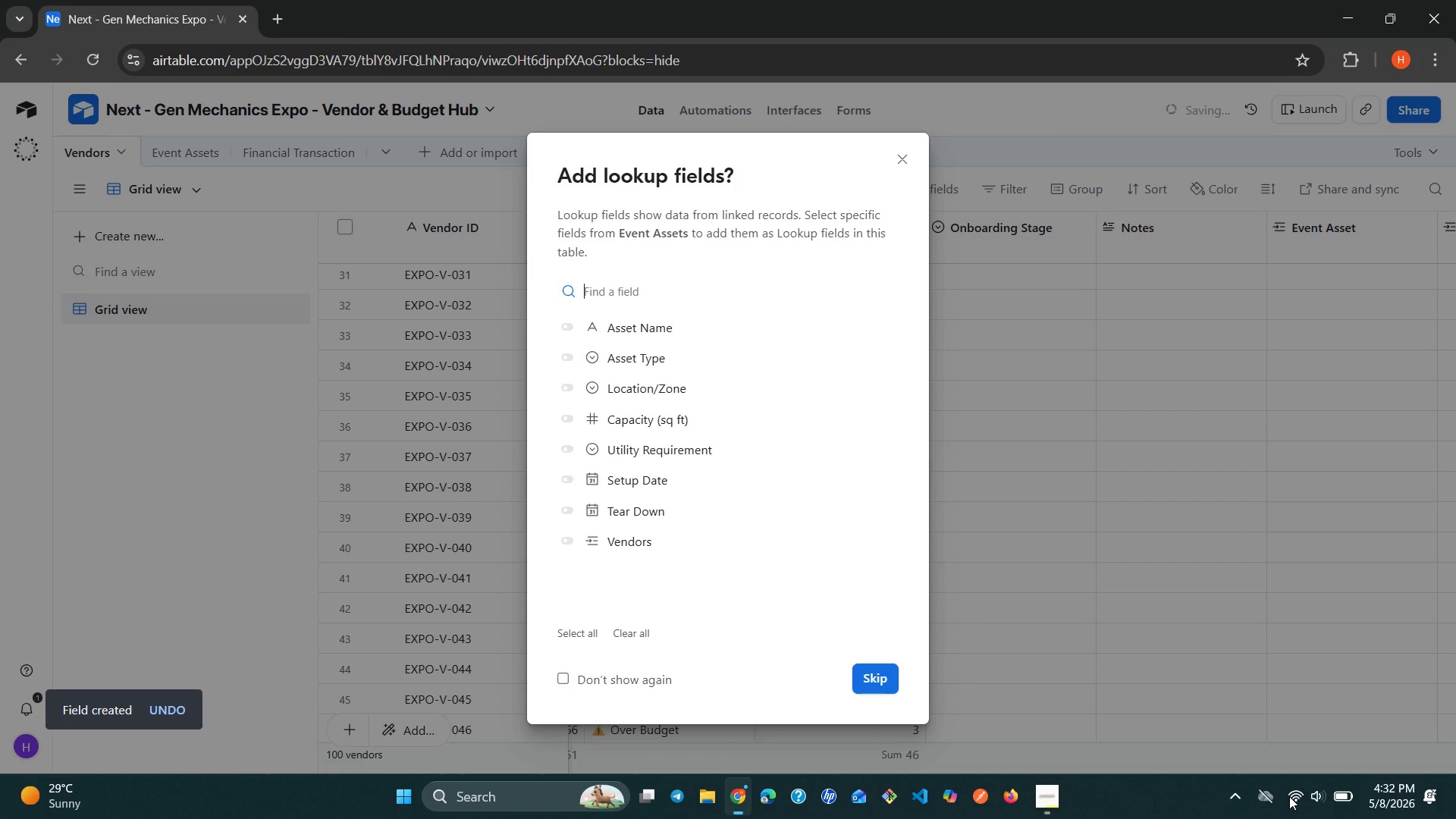 
wait(55.3)
 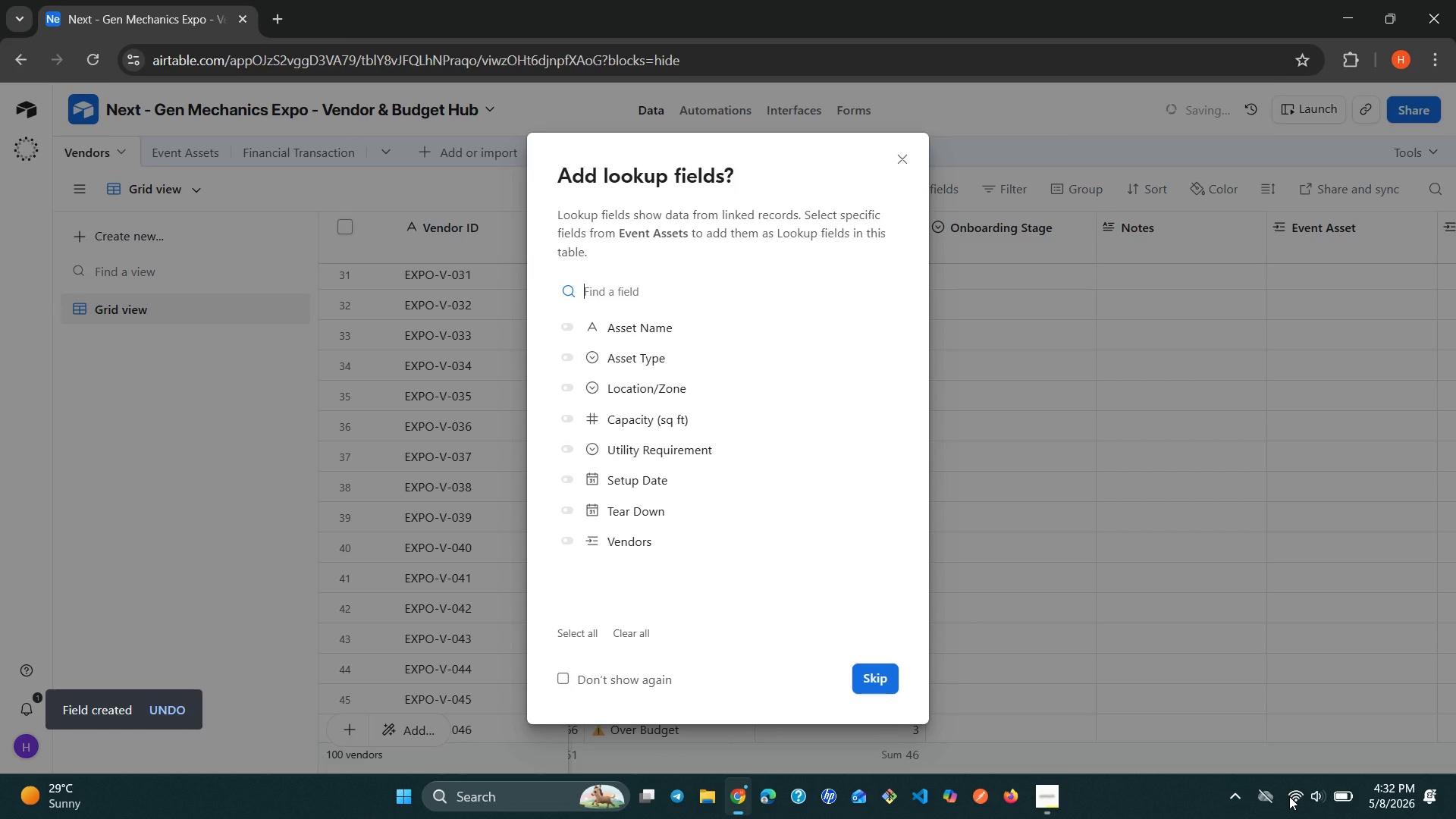 
left_click([884, 679])
 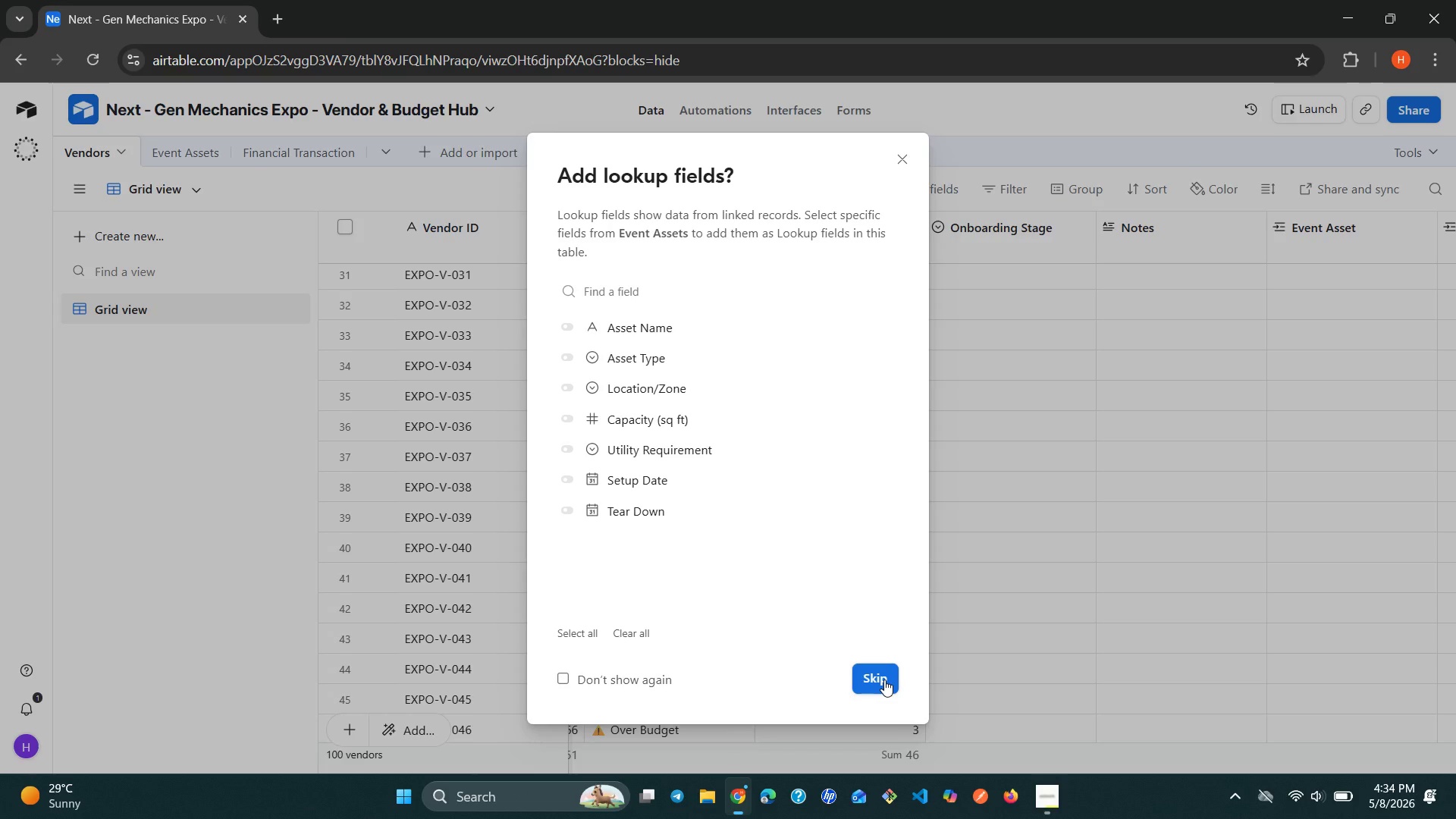 
wait(157.91)
 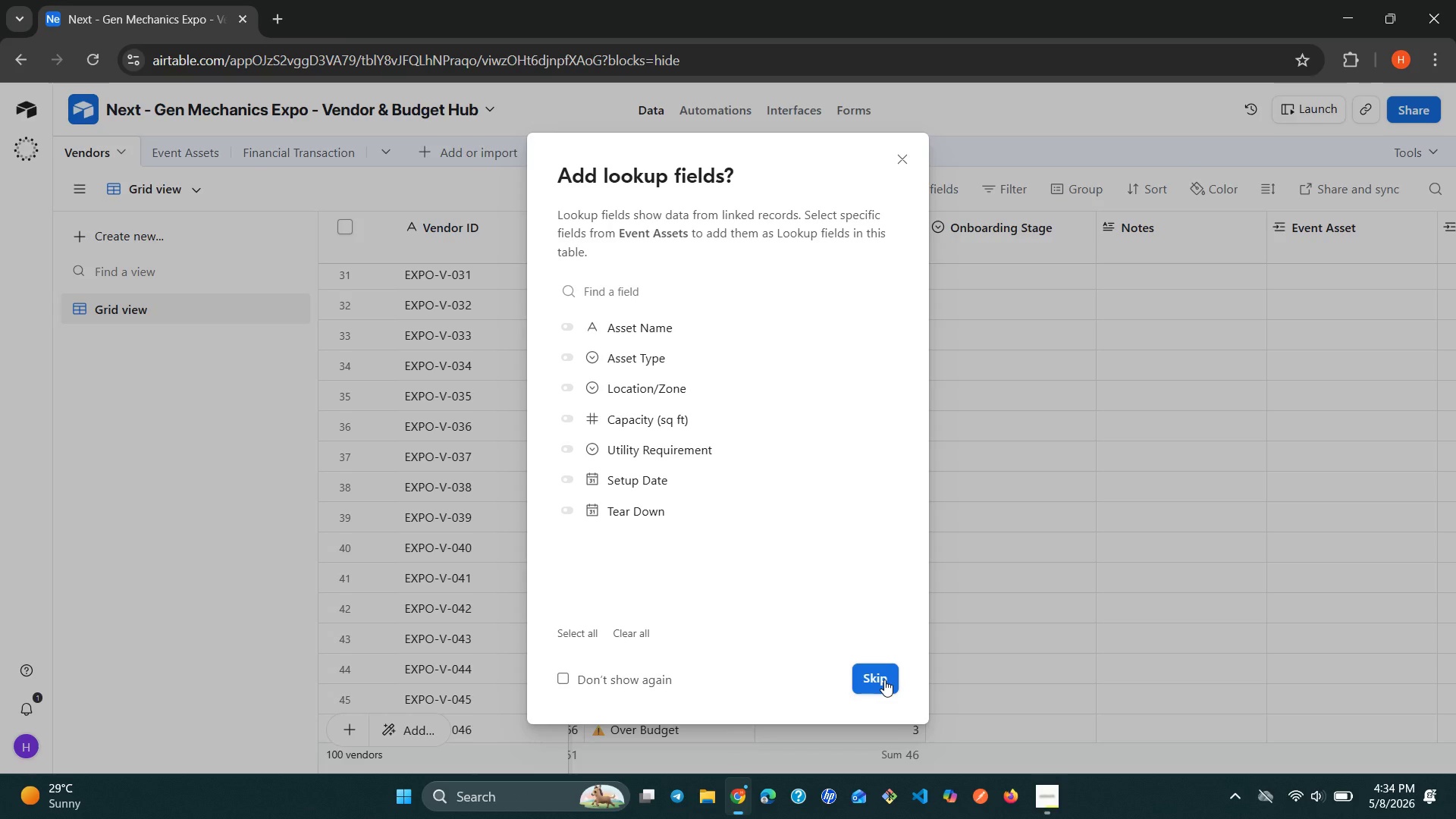 
left_click([884, 679])
 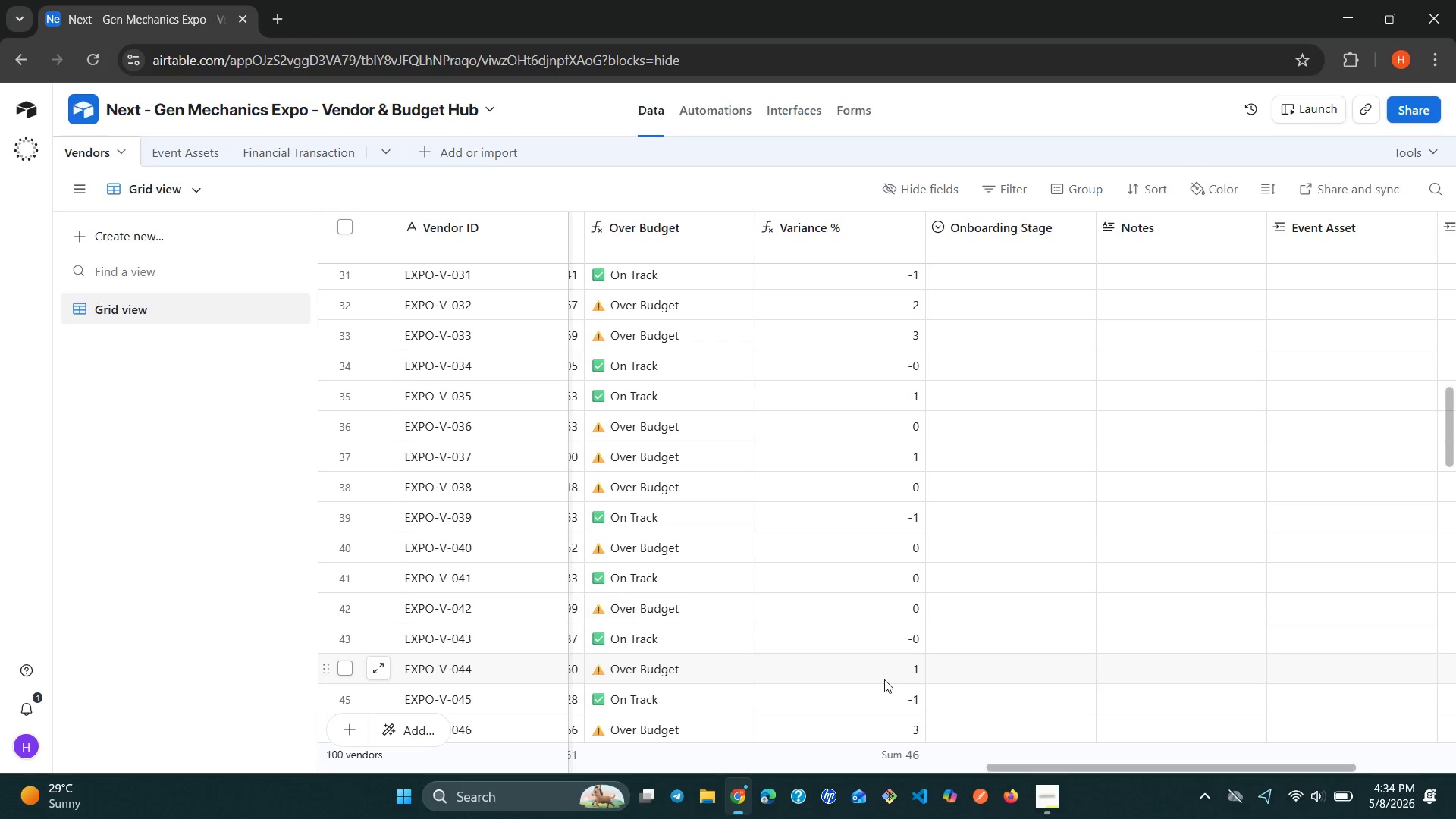 
wait(16.69)
 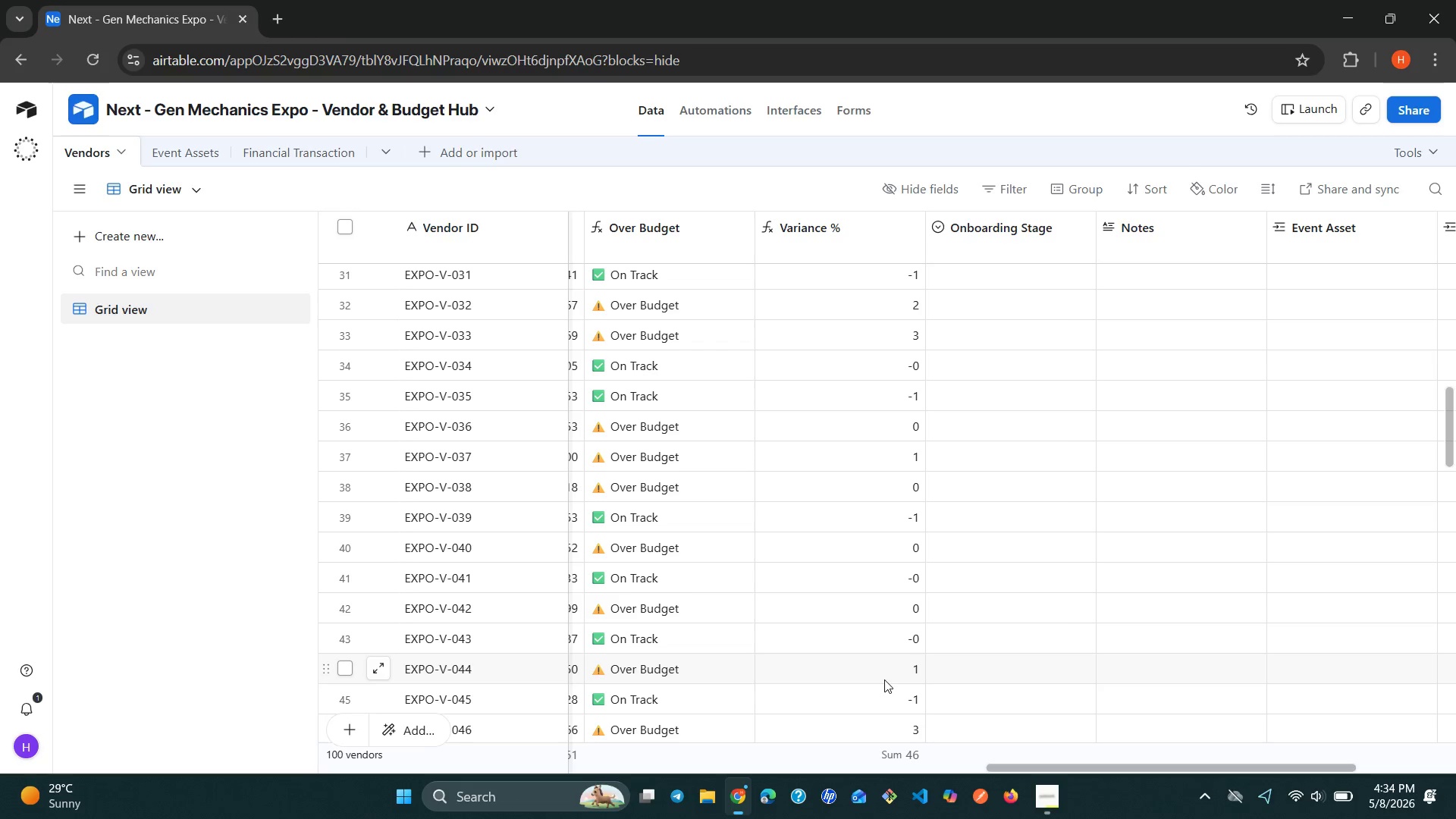 
left_click([1252, 221])
 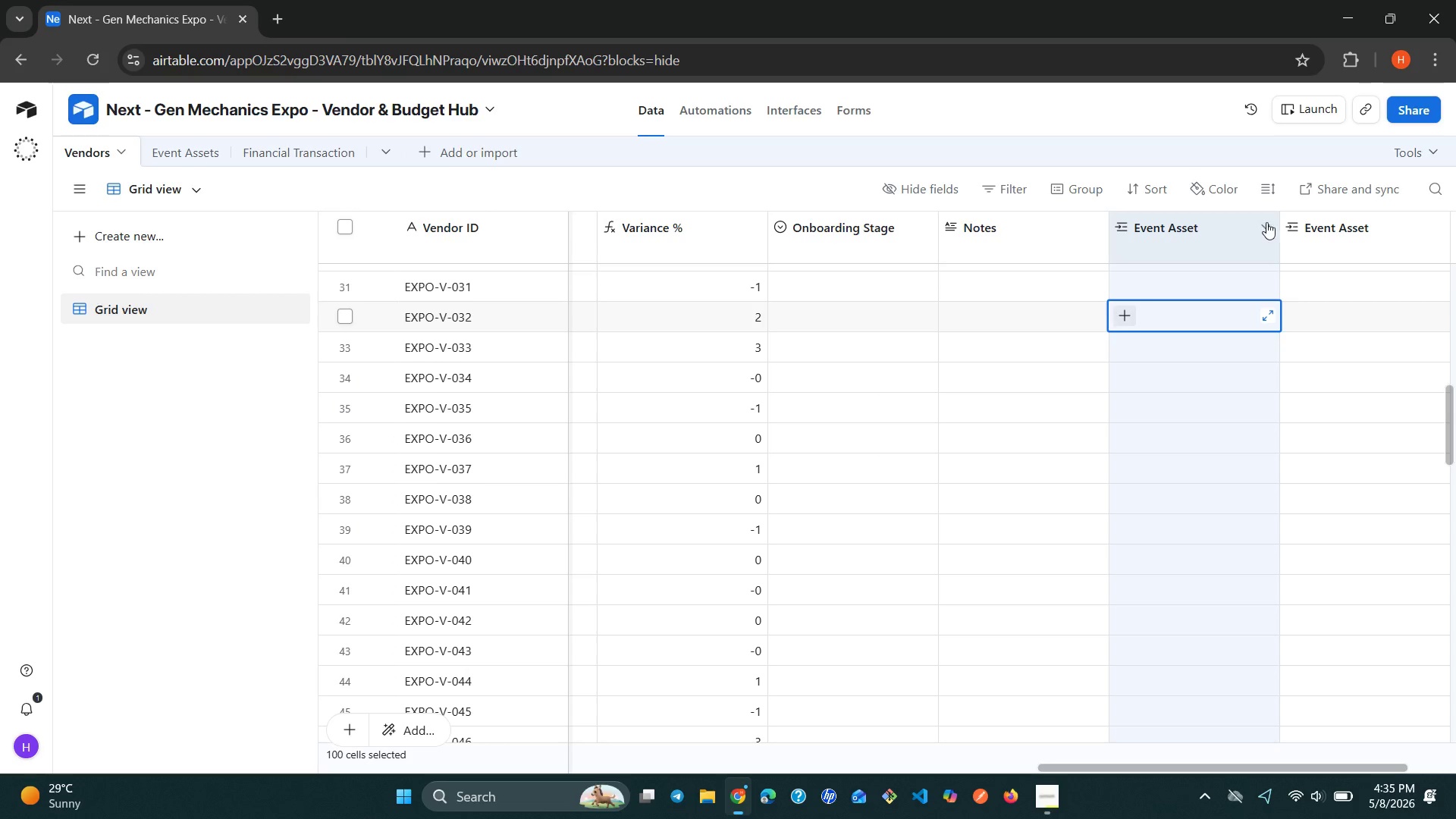 
left_click([1268, 222])
 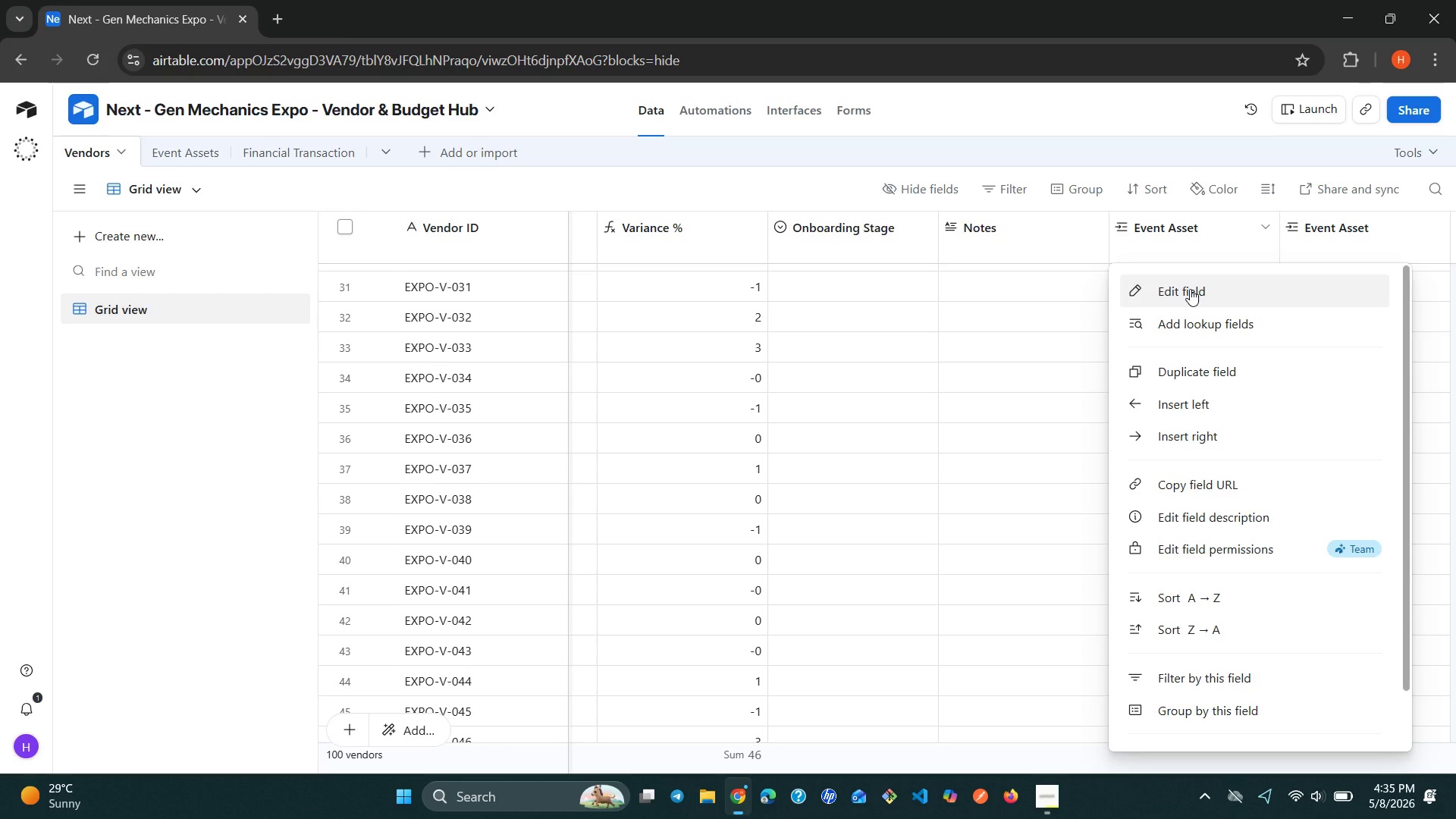 
left_click([1352, 240])
 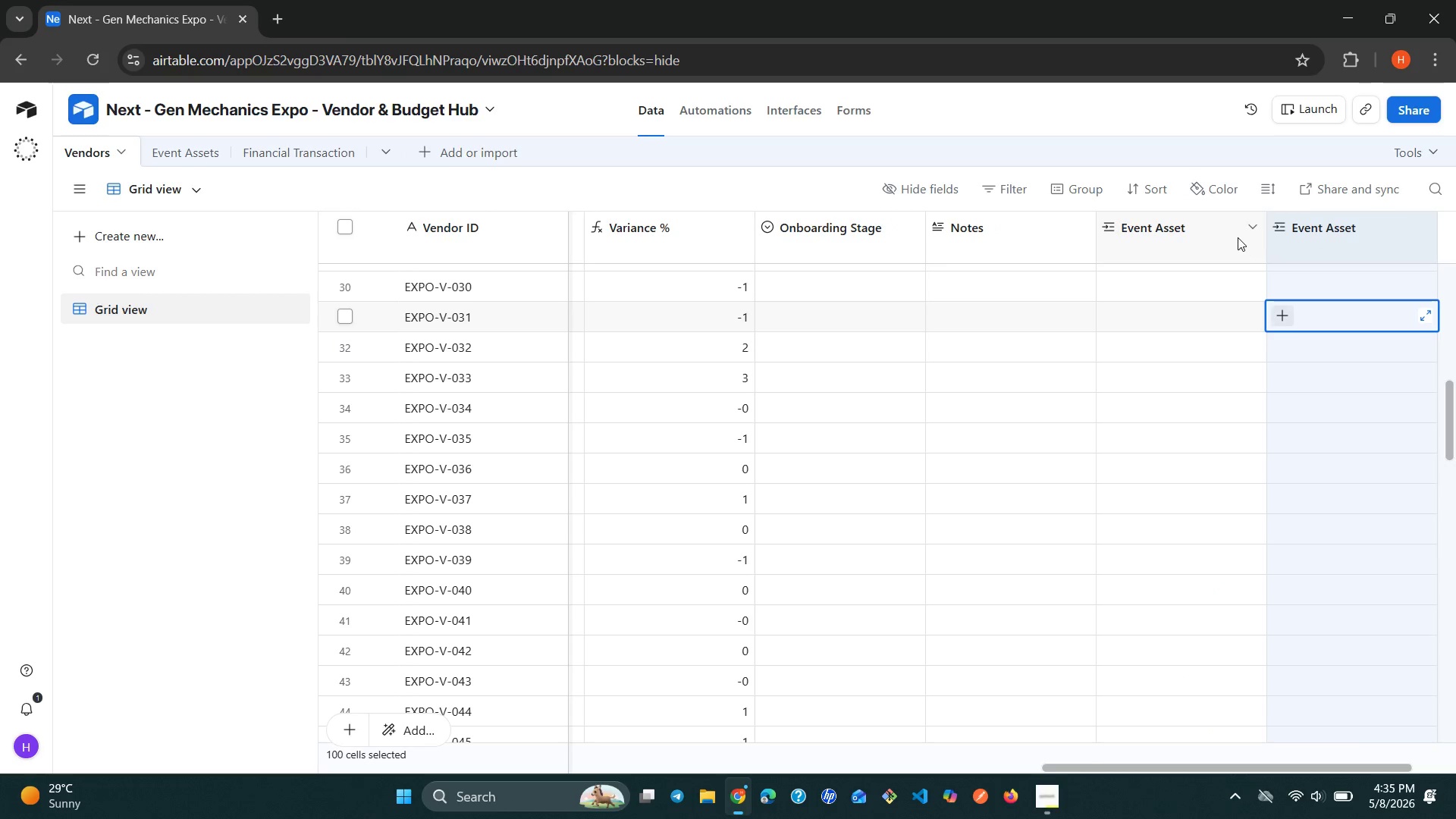 
left_click([1238, 234])
 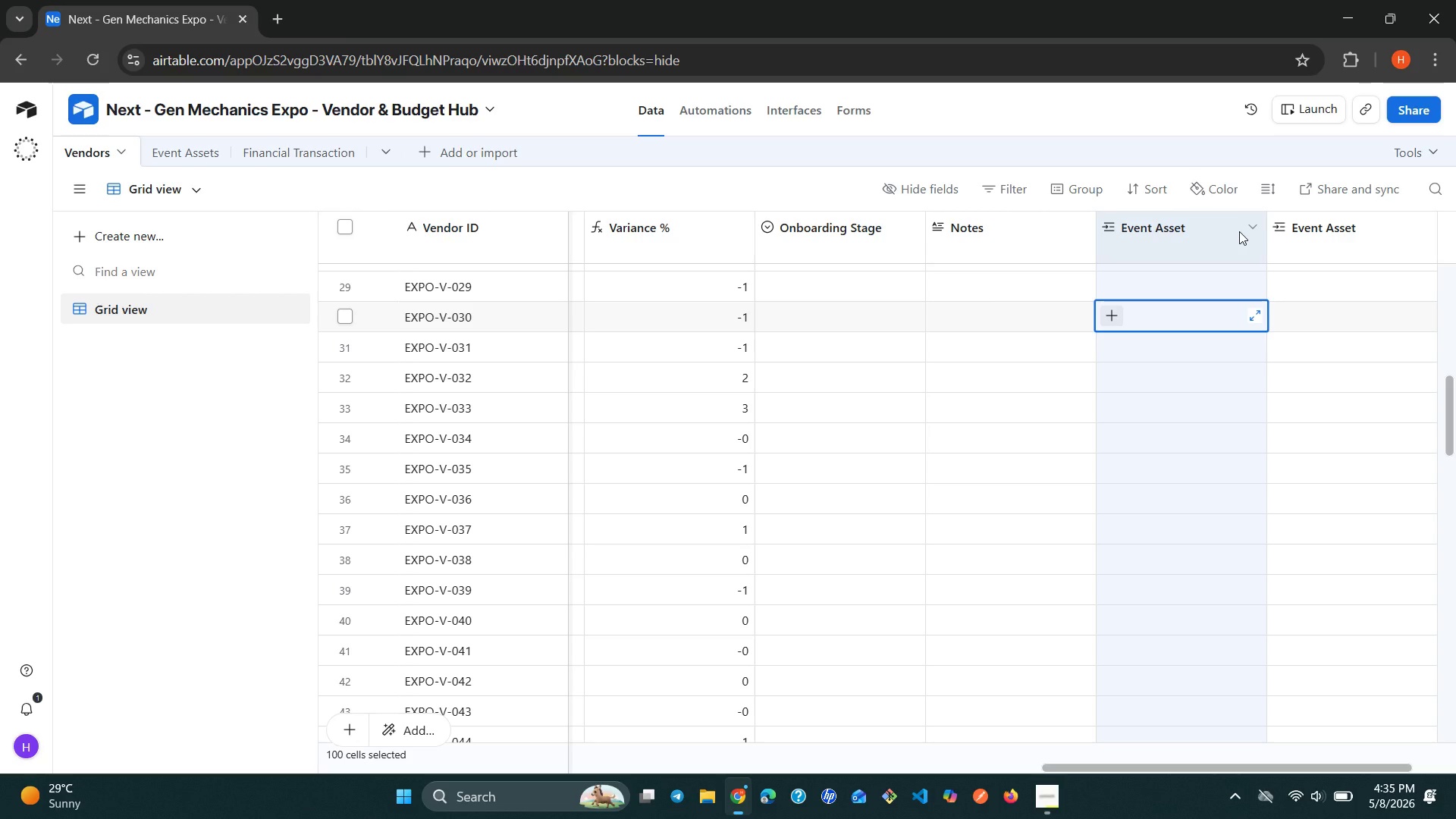 
right_click([1239, 231])
 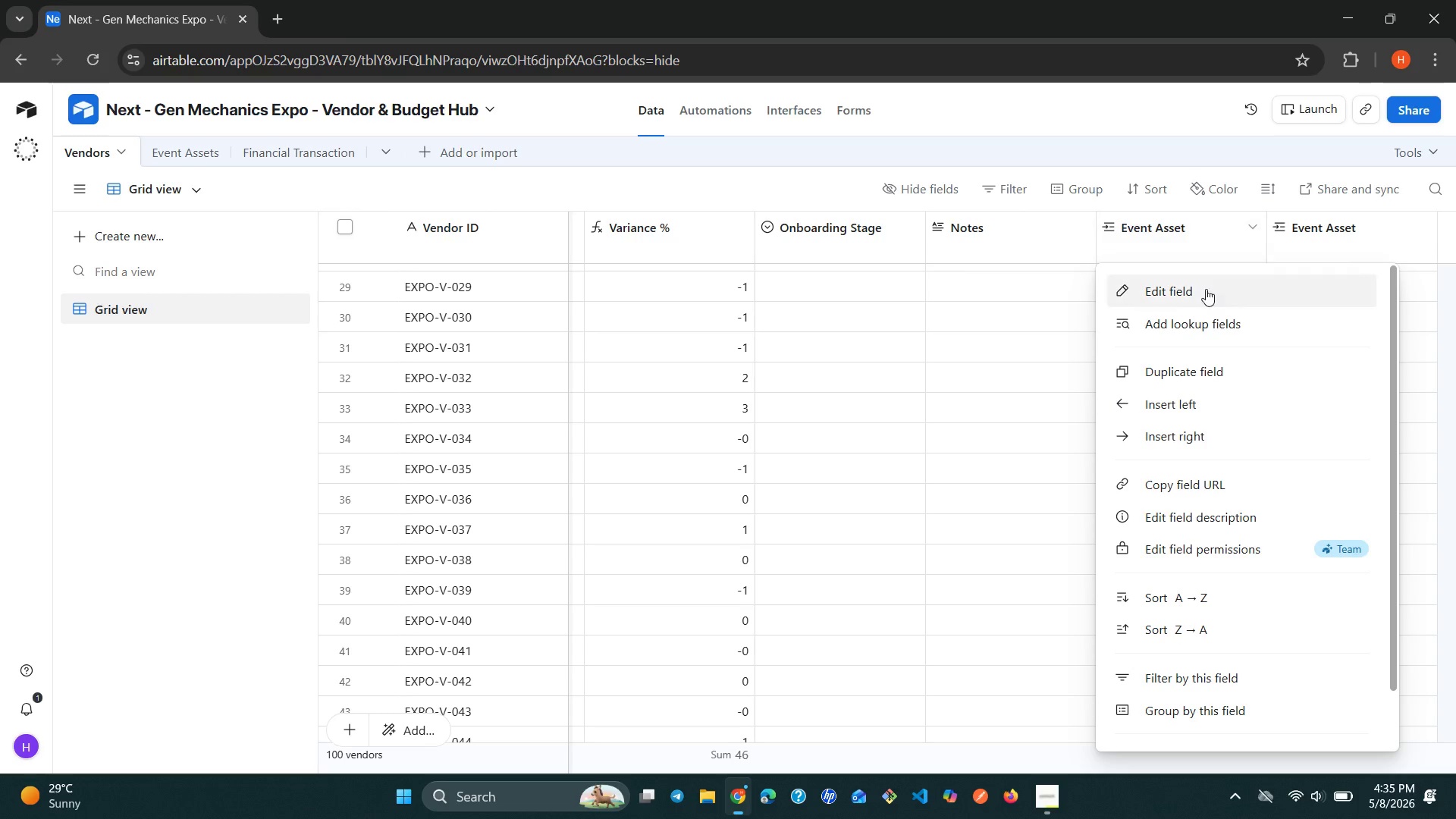 
mouse_move([1237, 488])
 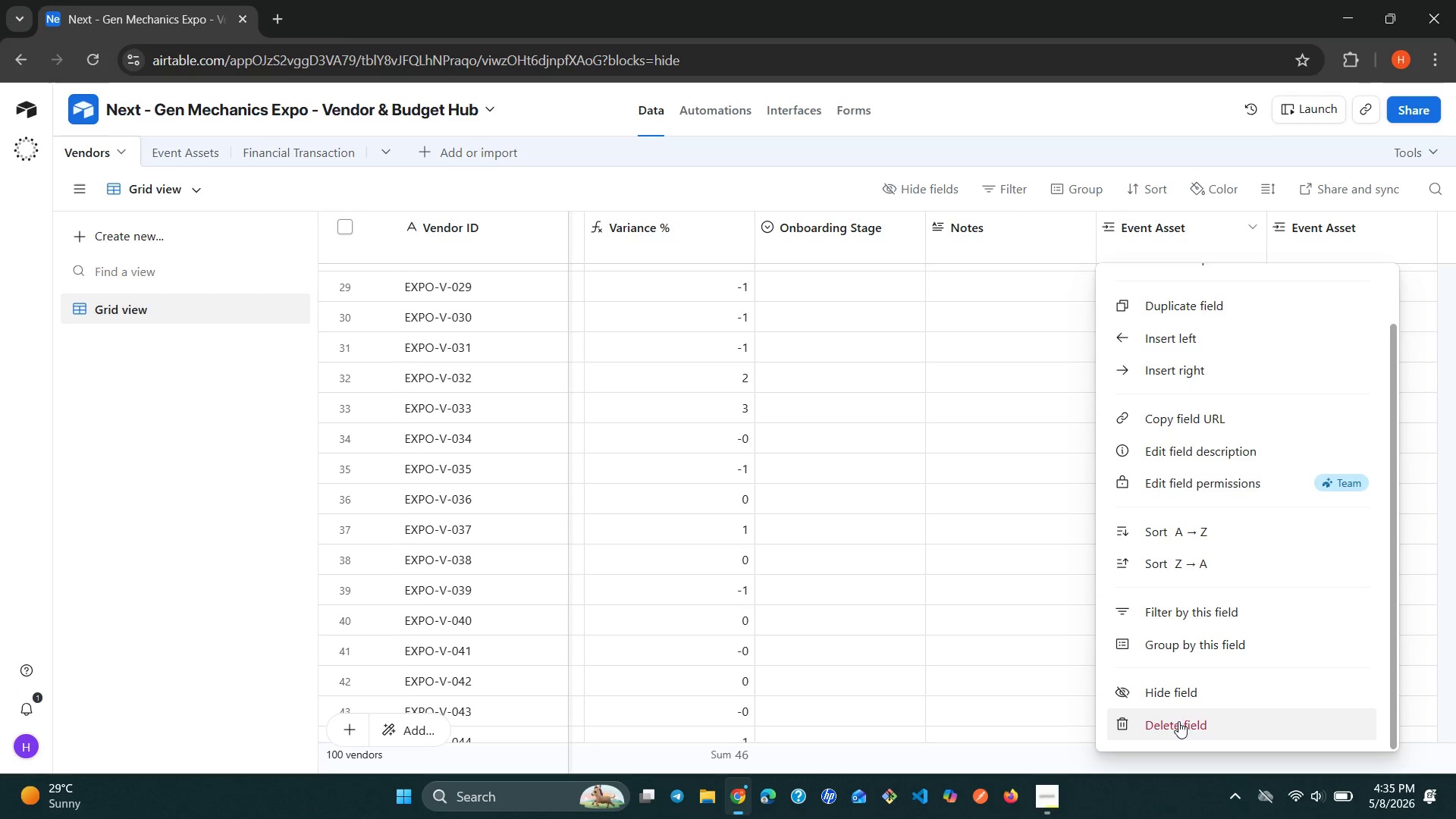 
left_click([1177, 722])
 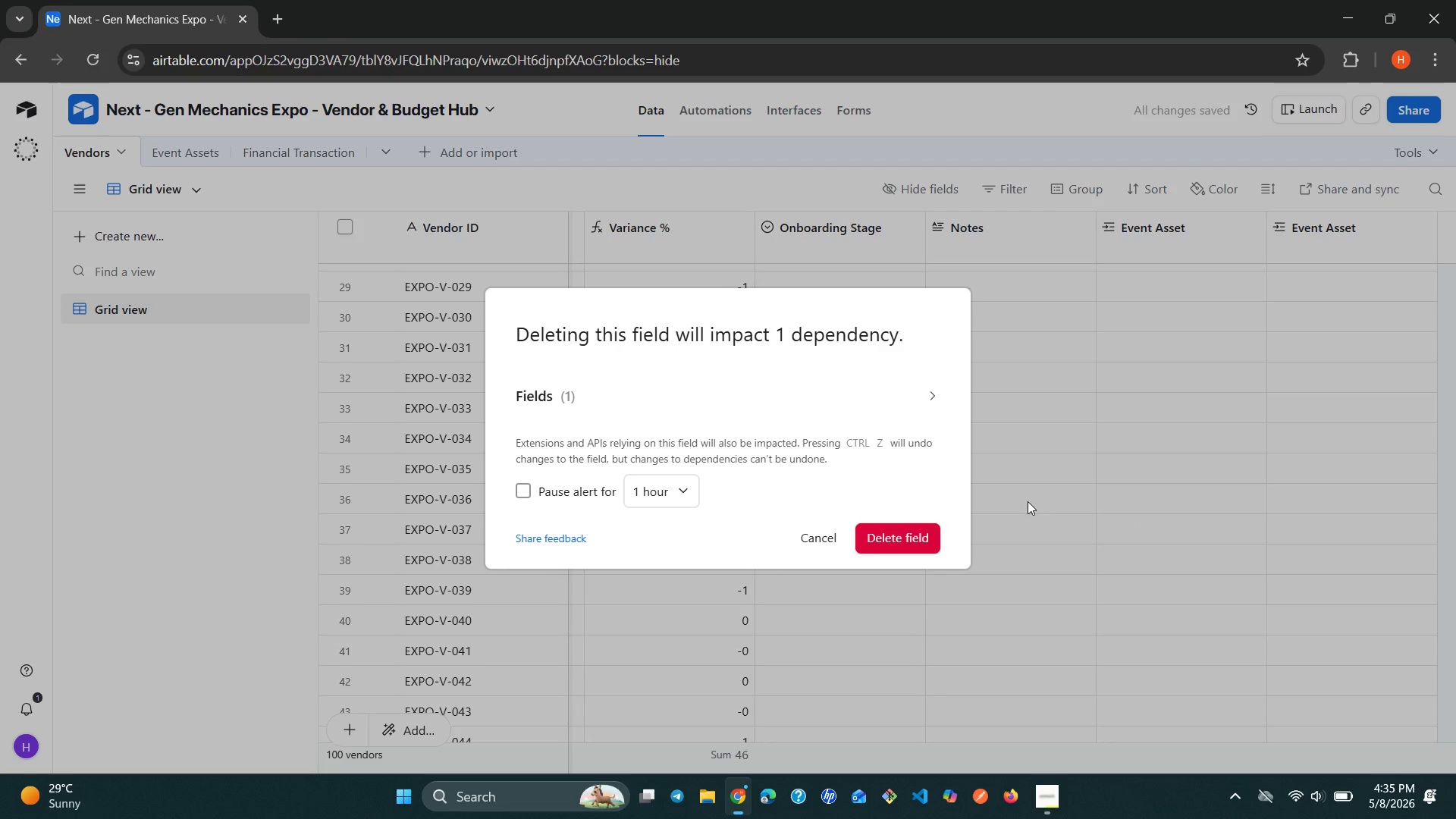 
left_click([918, 526])
 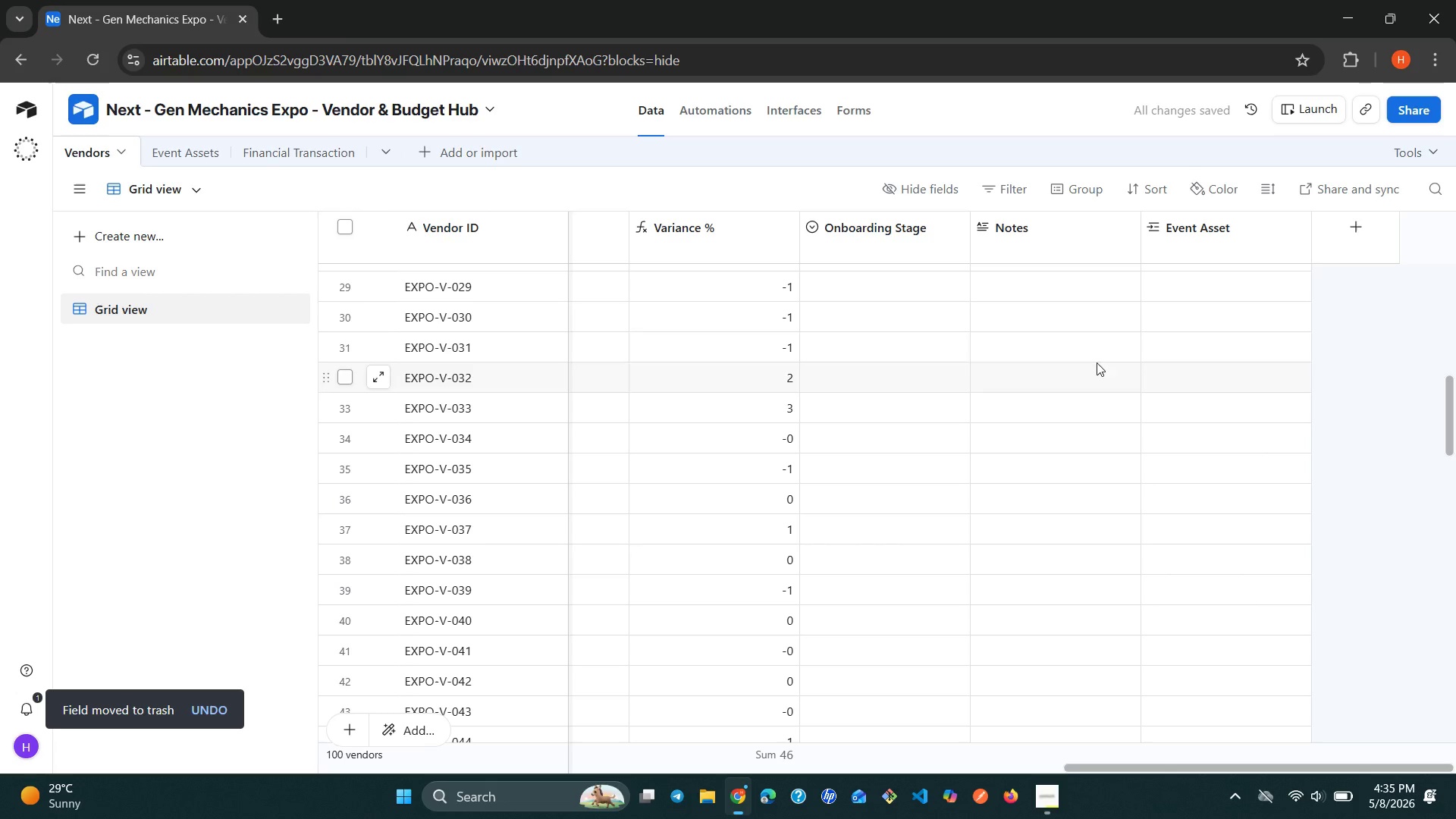 
left_click([1298, 219])
 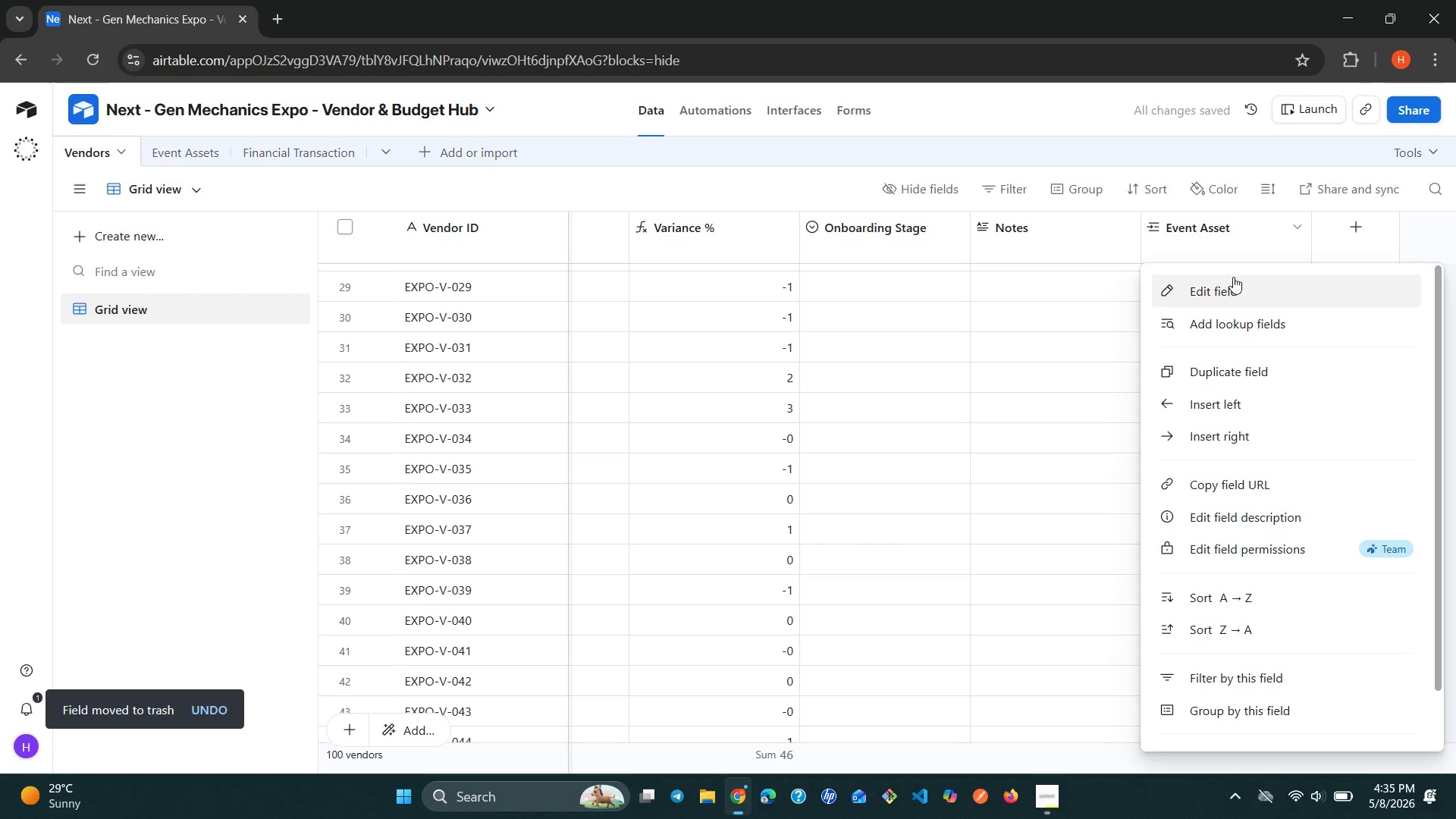 
left_click([1226, 284])
 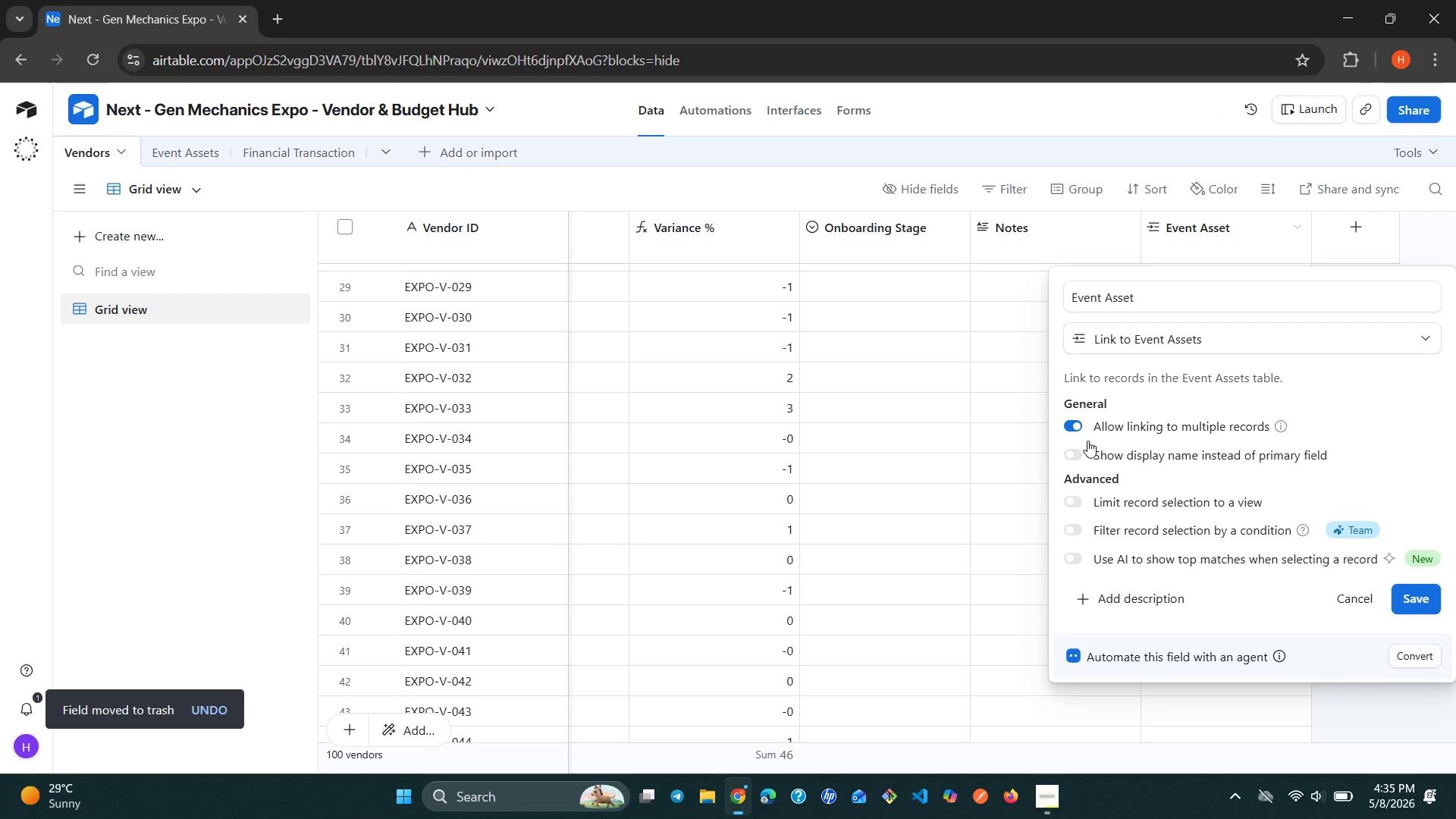 
left_click([1072, 433])
 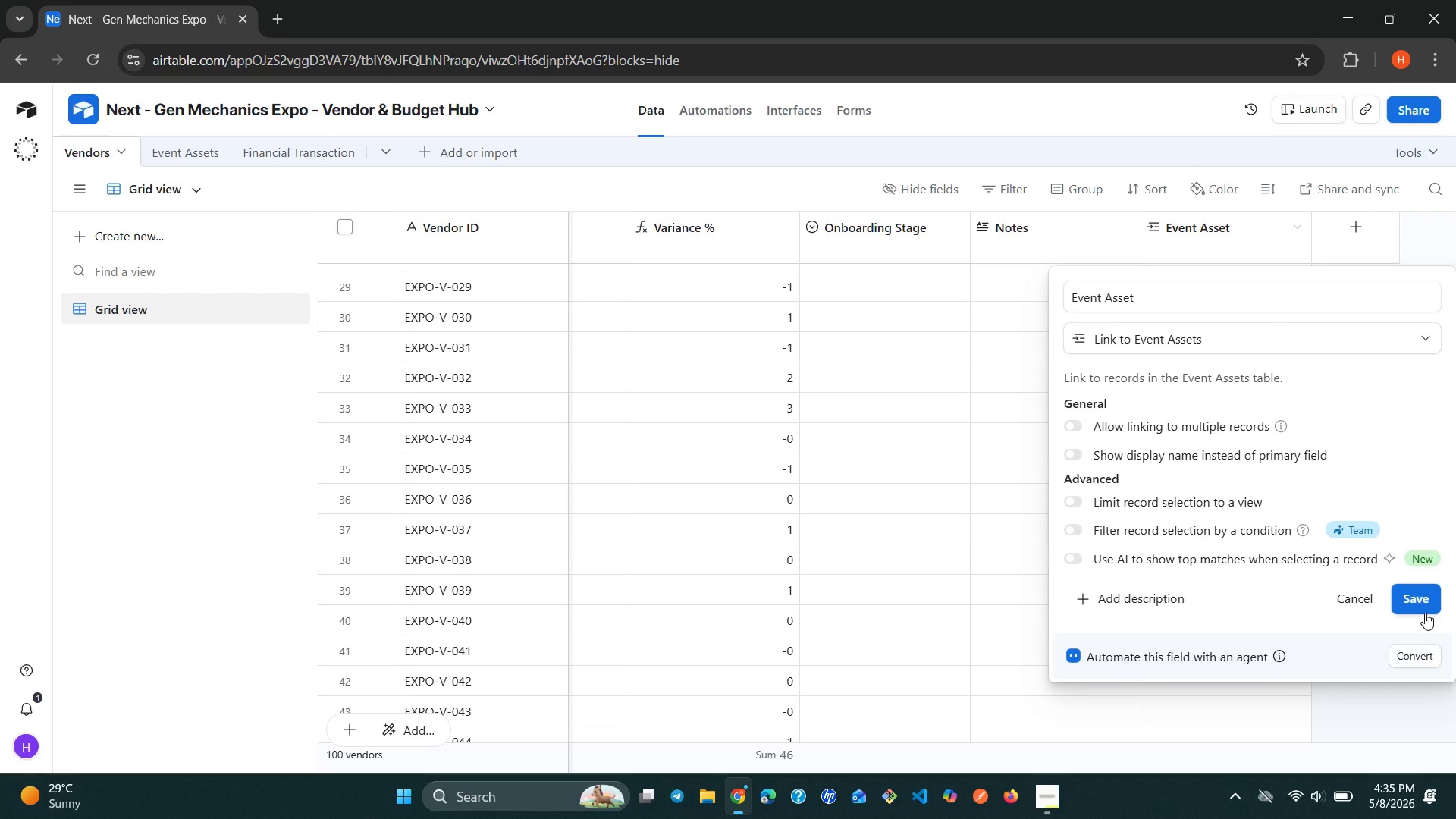 
left_click([1422, 596])
 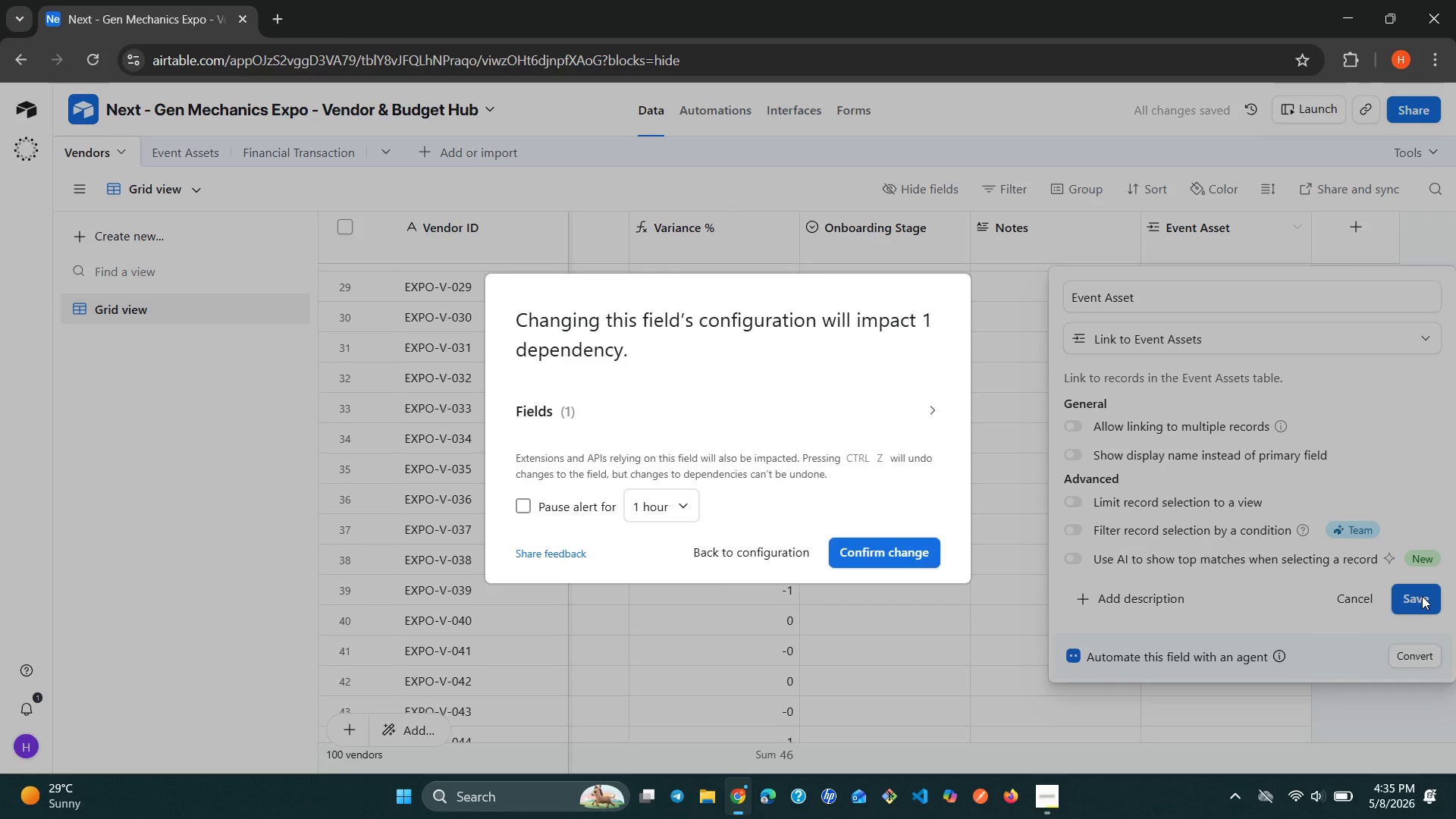 
wait(5.89)
 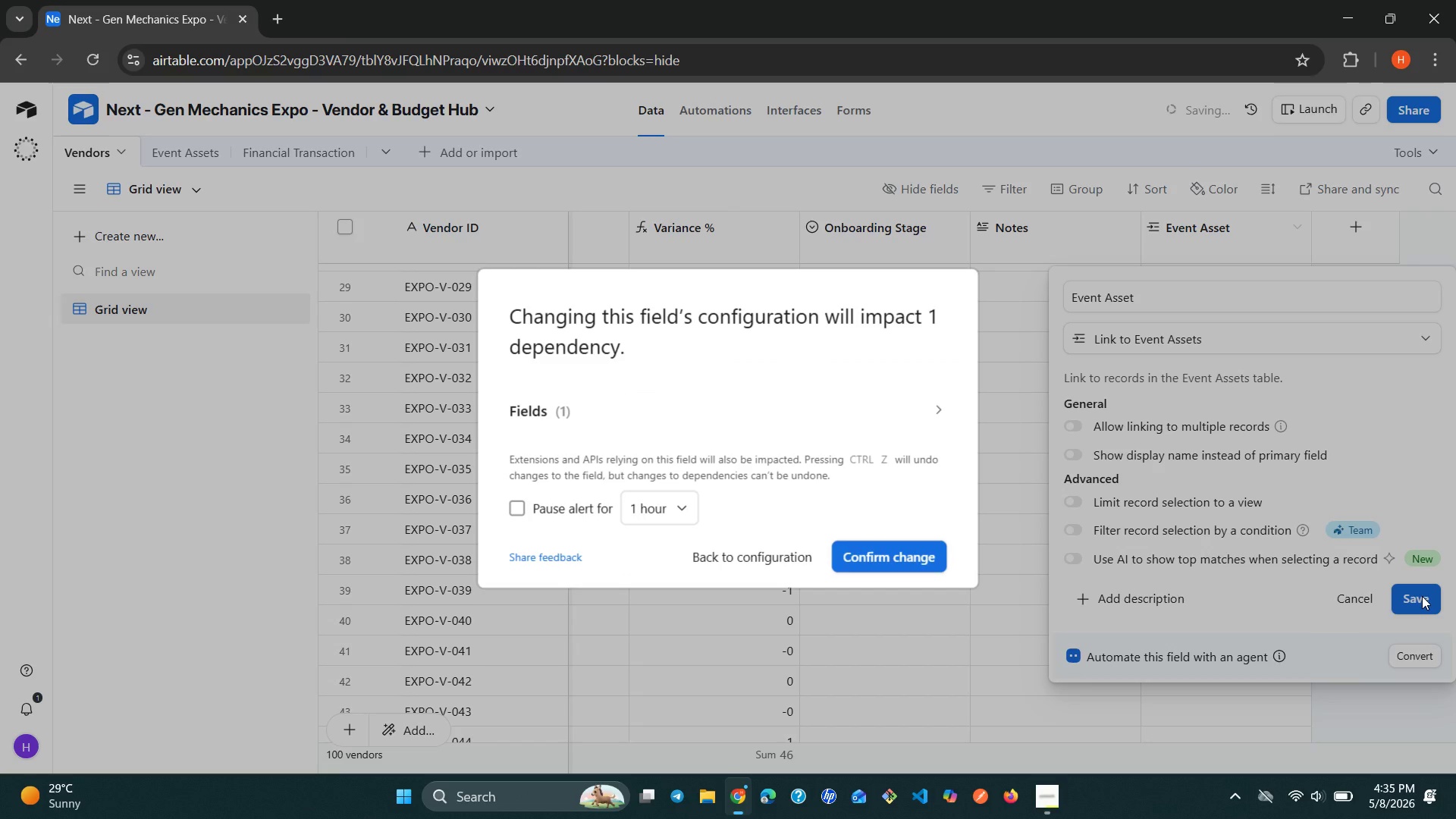 
left_click([1414, 596])
 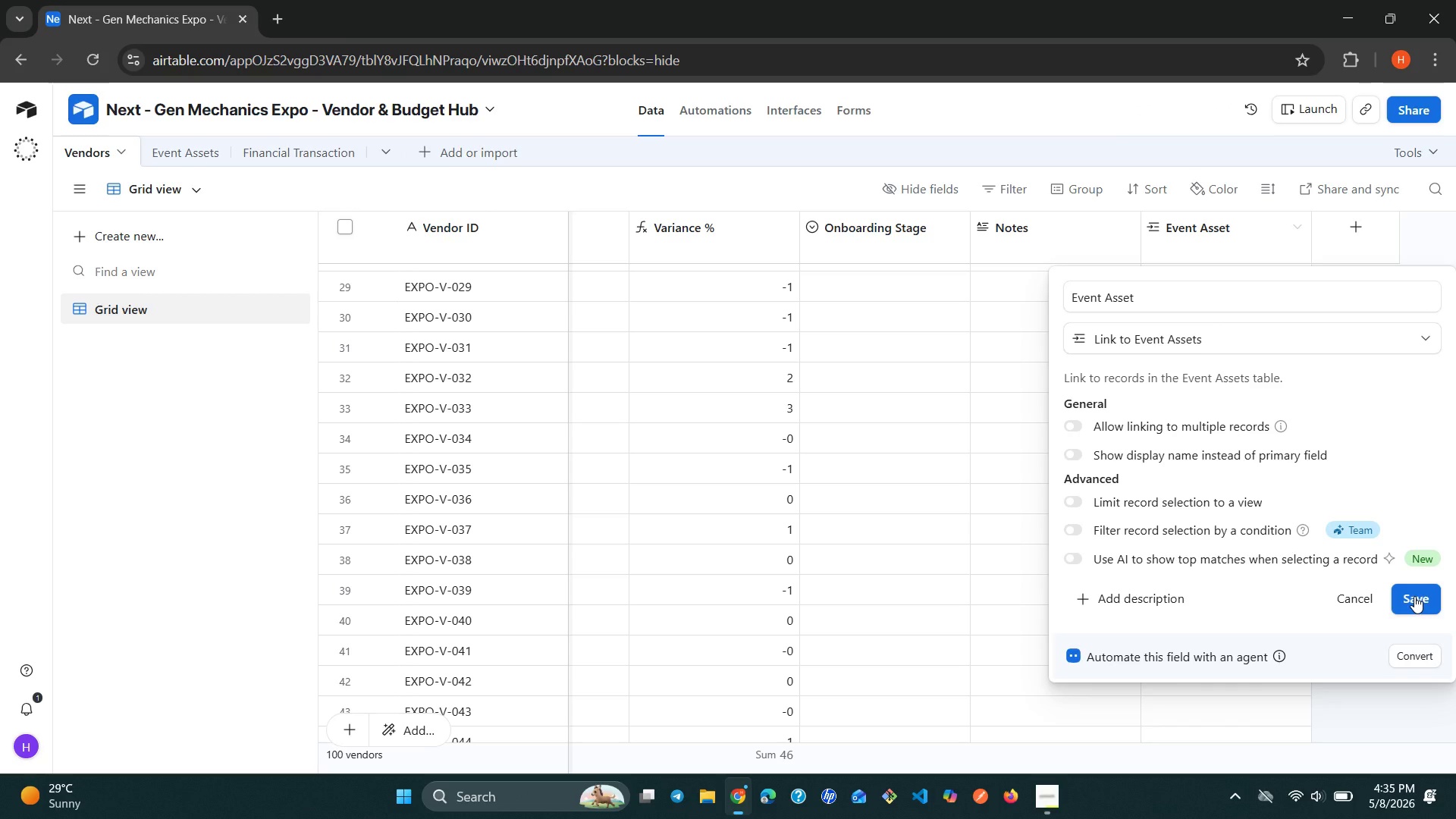 
left_click([1414, 596])
 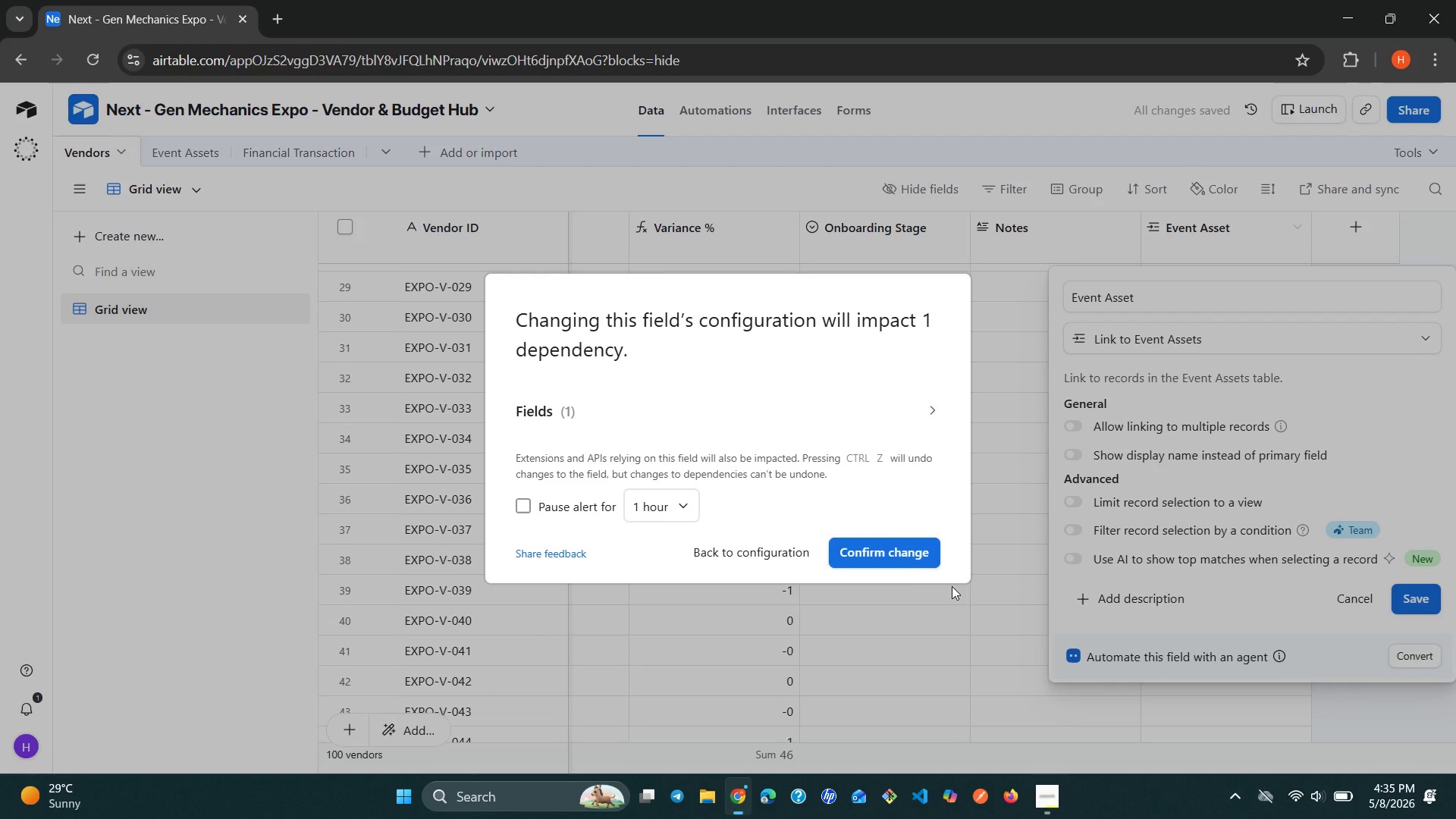 
left_click([896, 554])
 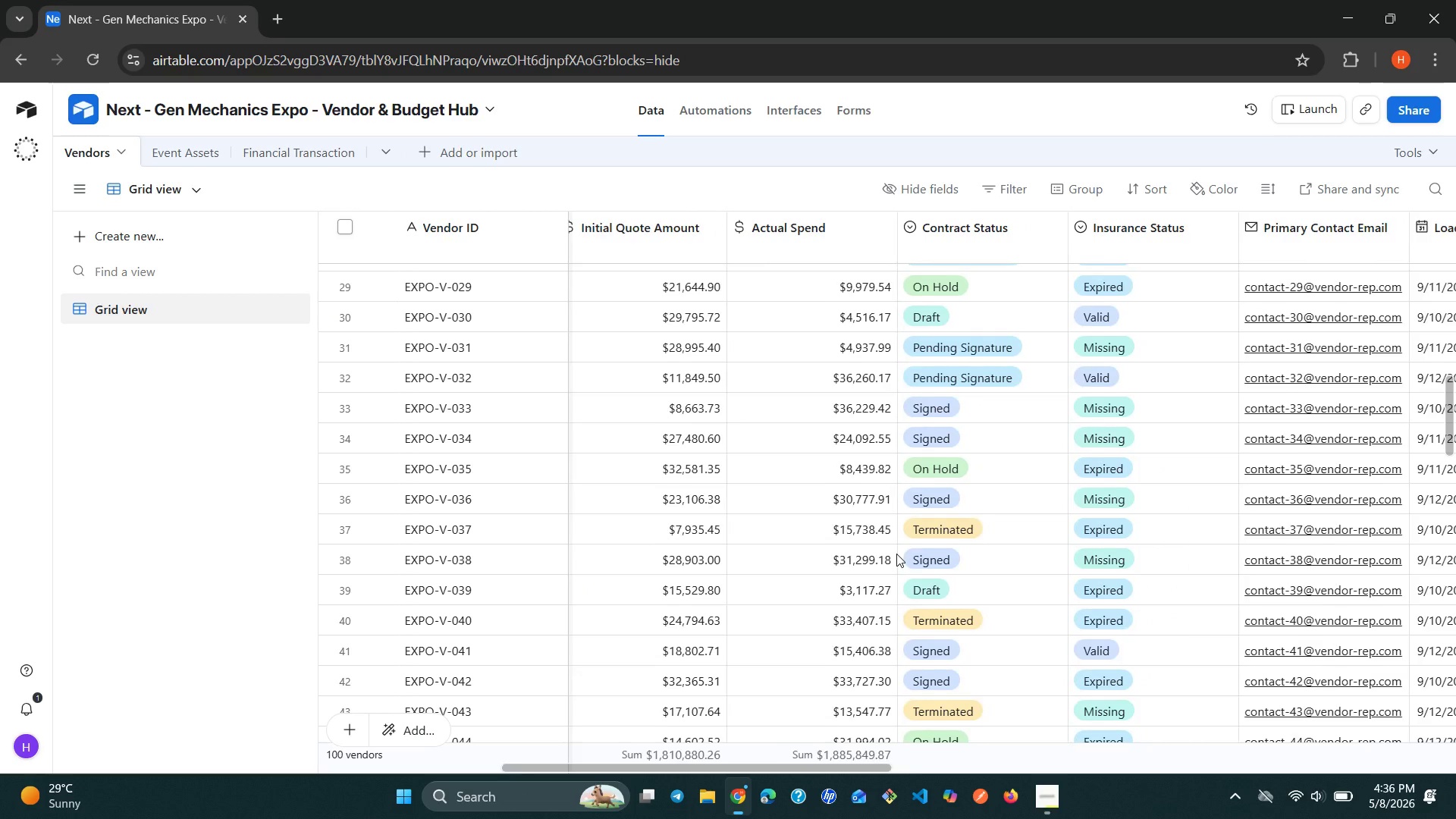 
wait(35.66)
 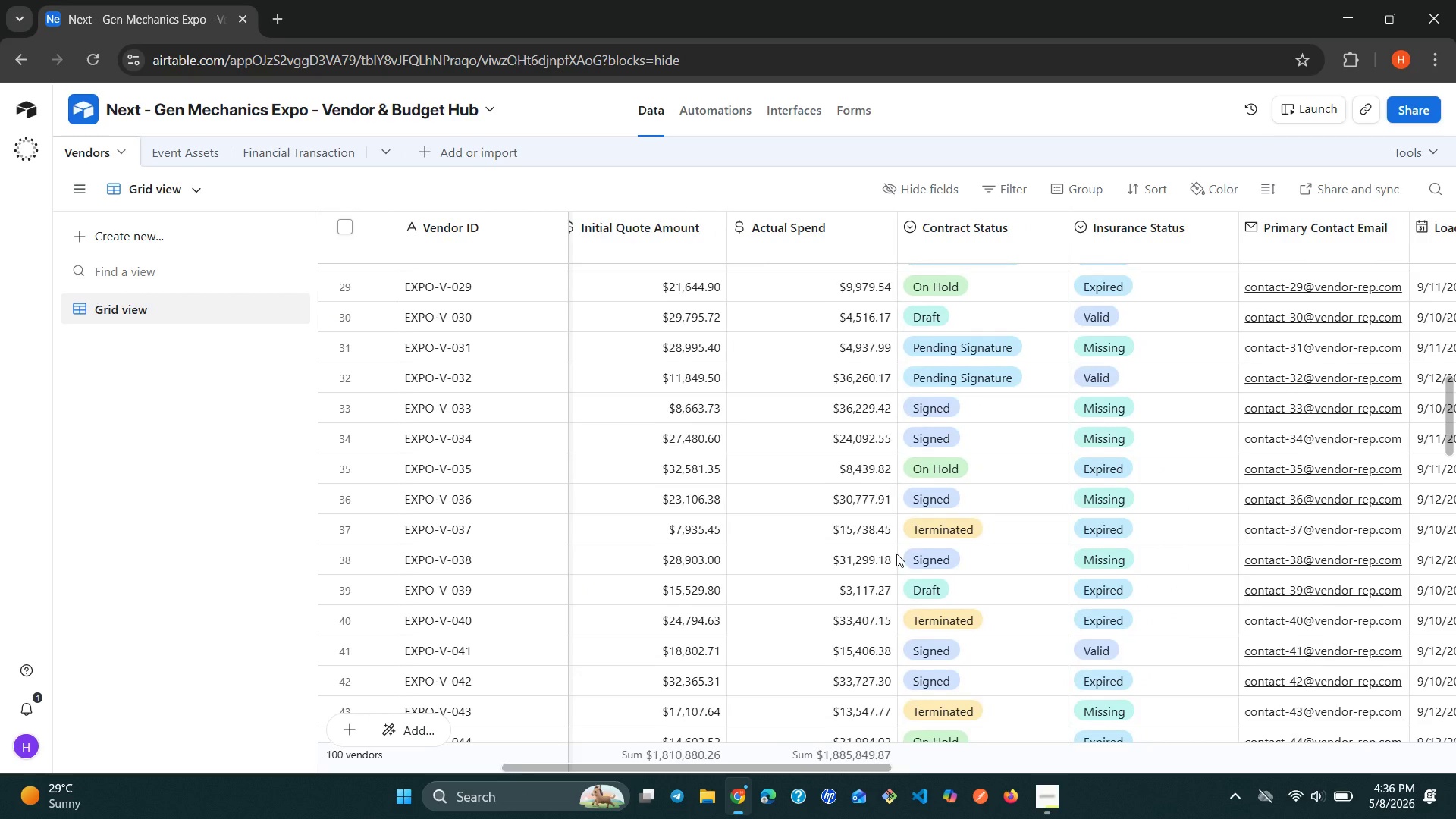 
left_click([1247, 276])
 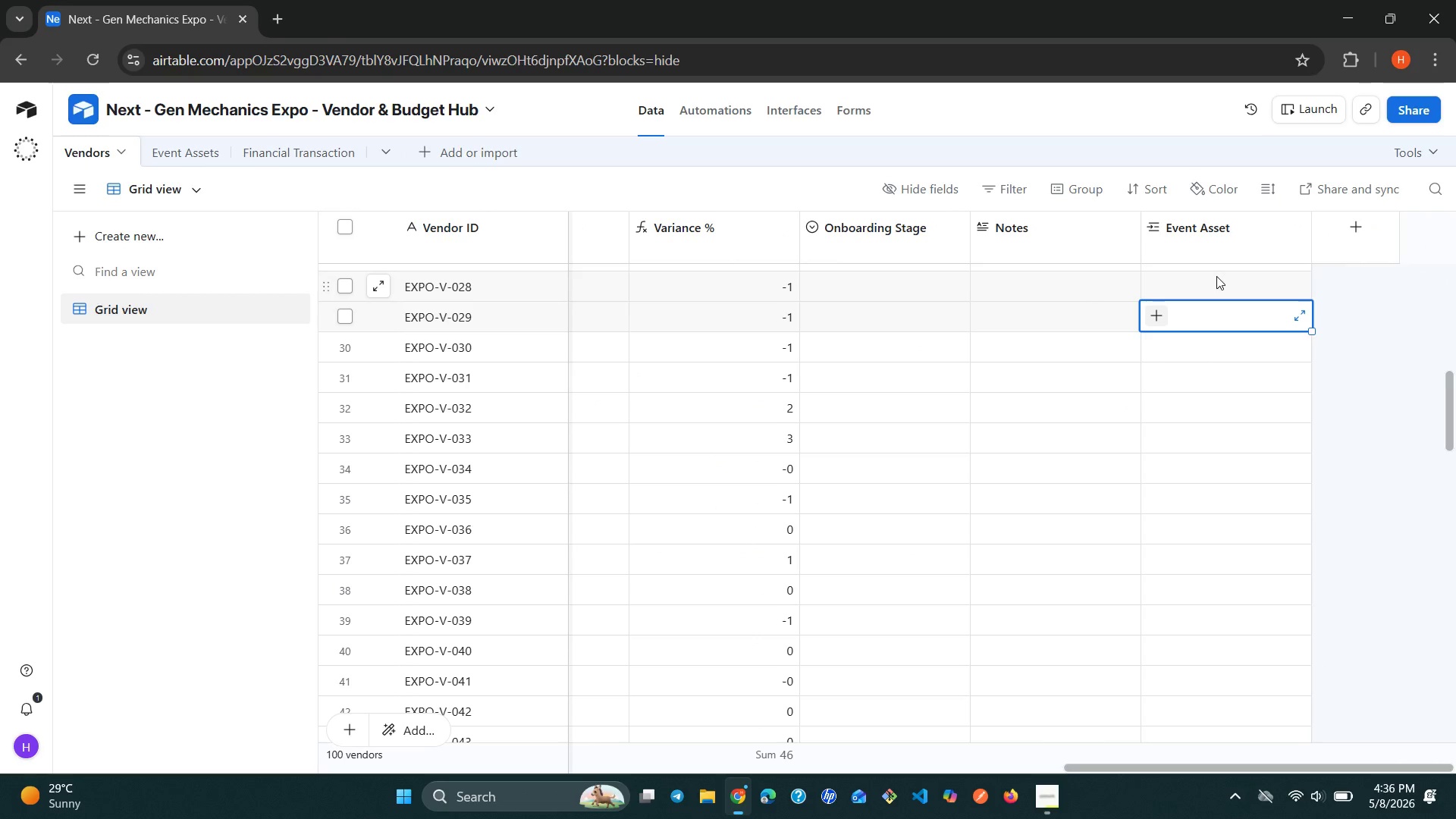 
left_click([1215, 276])
 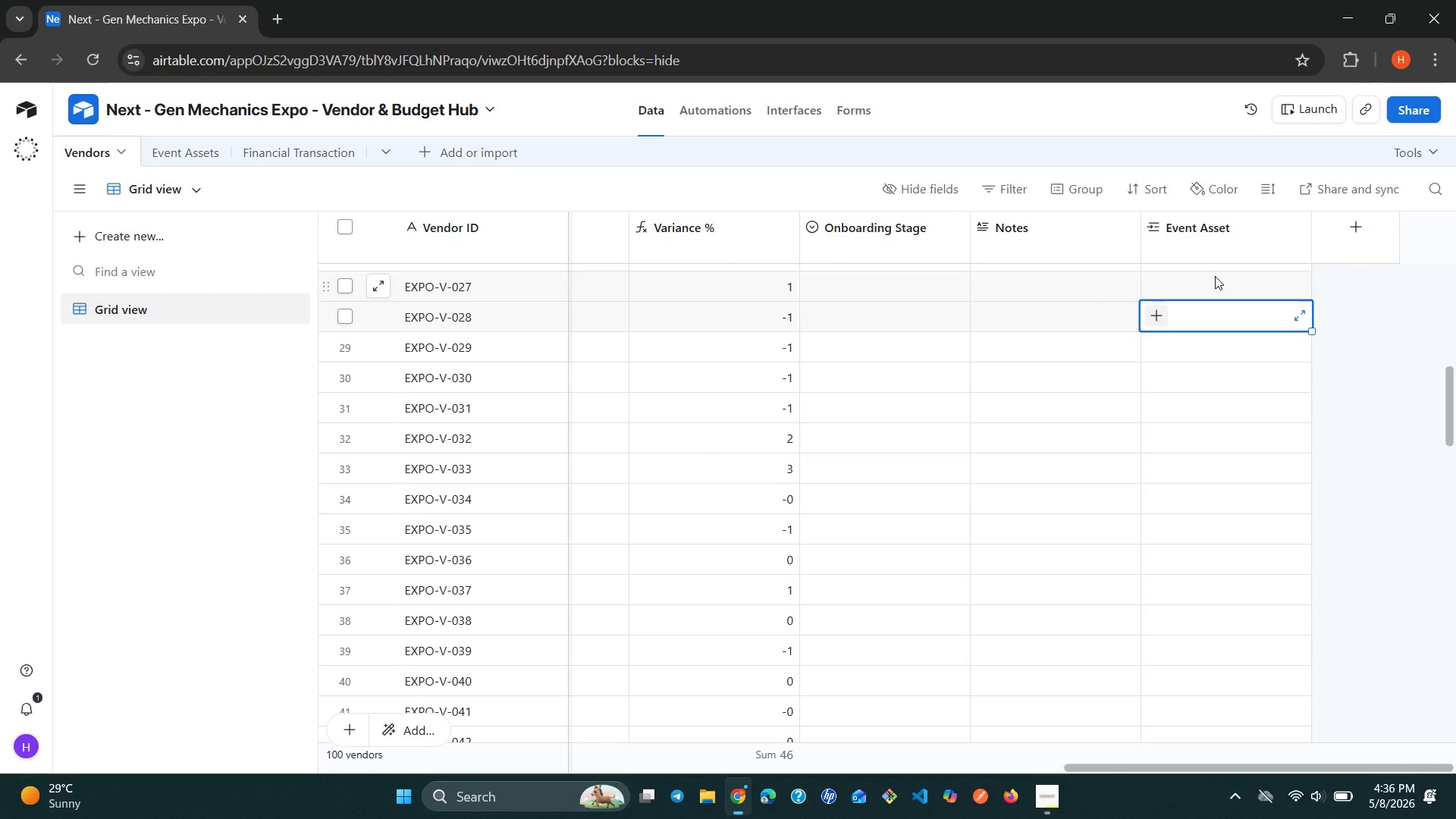 
left_click([1215, 276])
 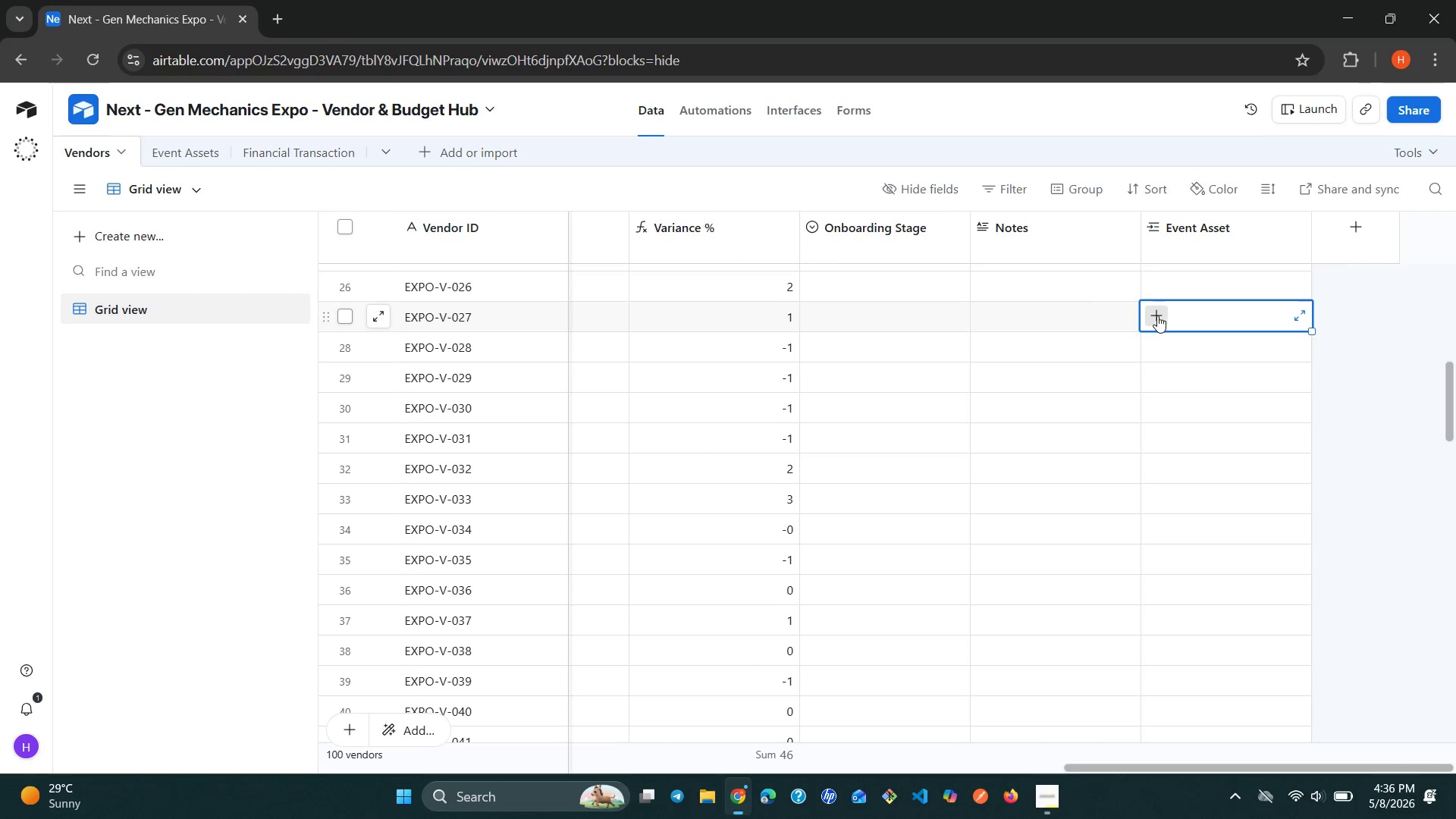 
left_click([1155, 318])
 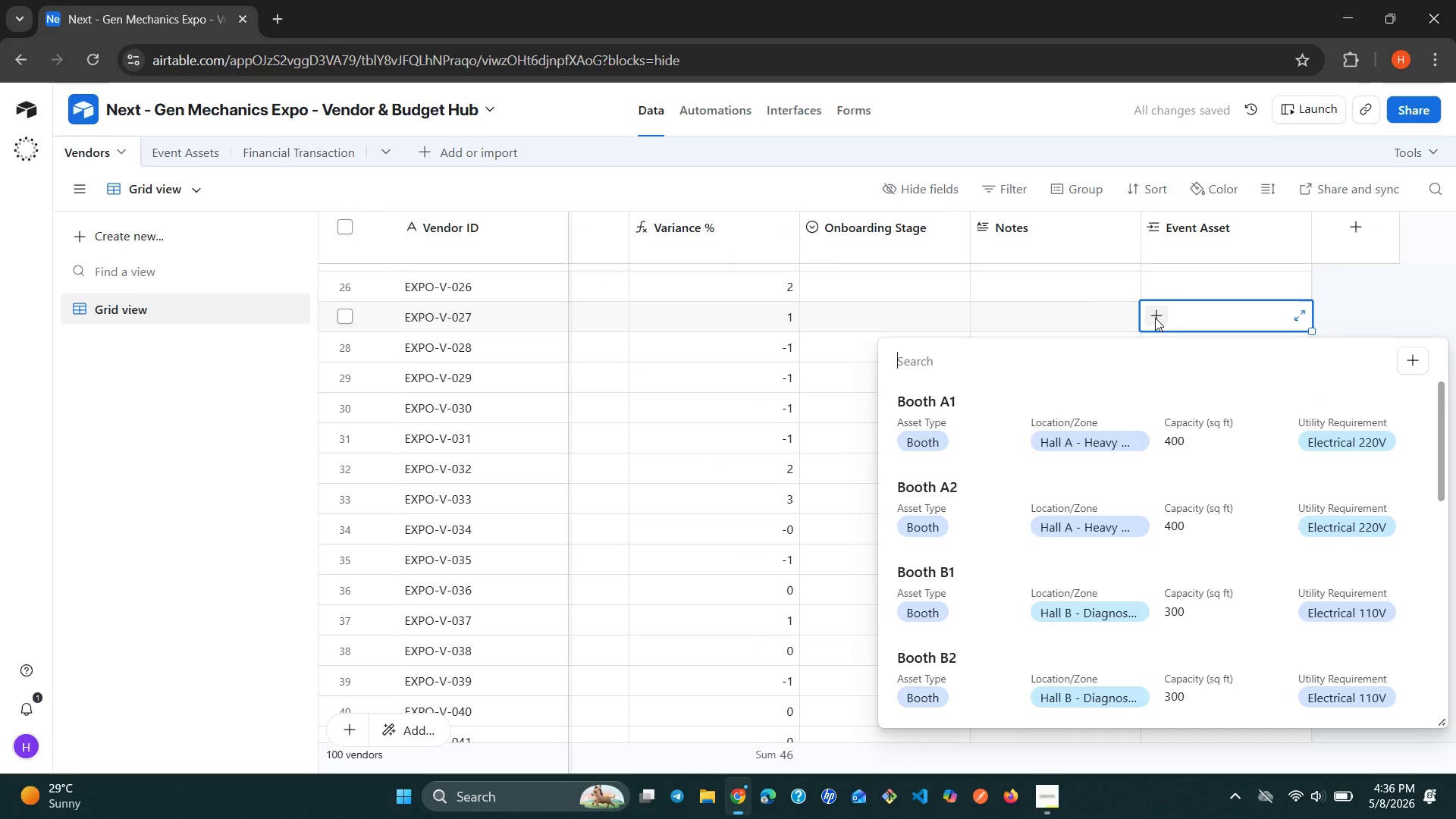 
type(ch)
key(Backspace)
key(Backspace)
 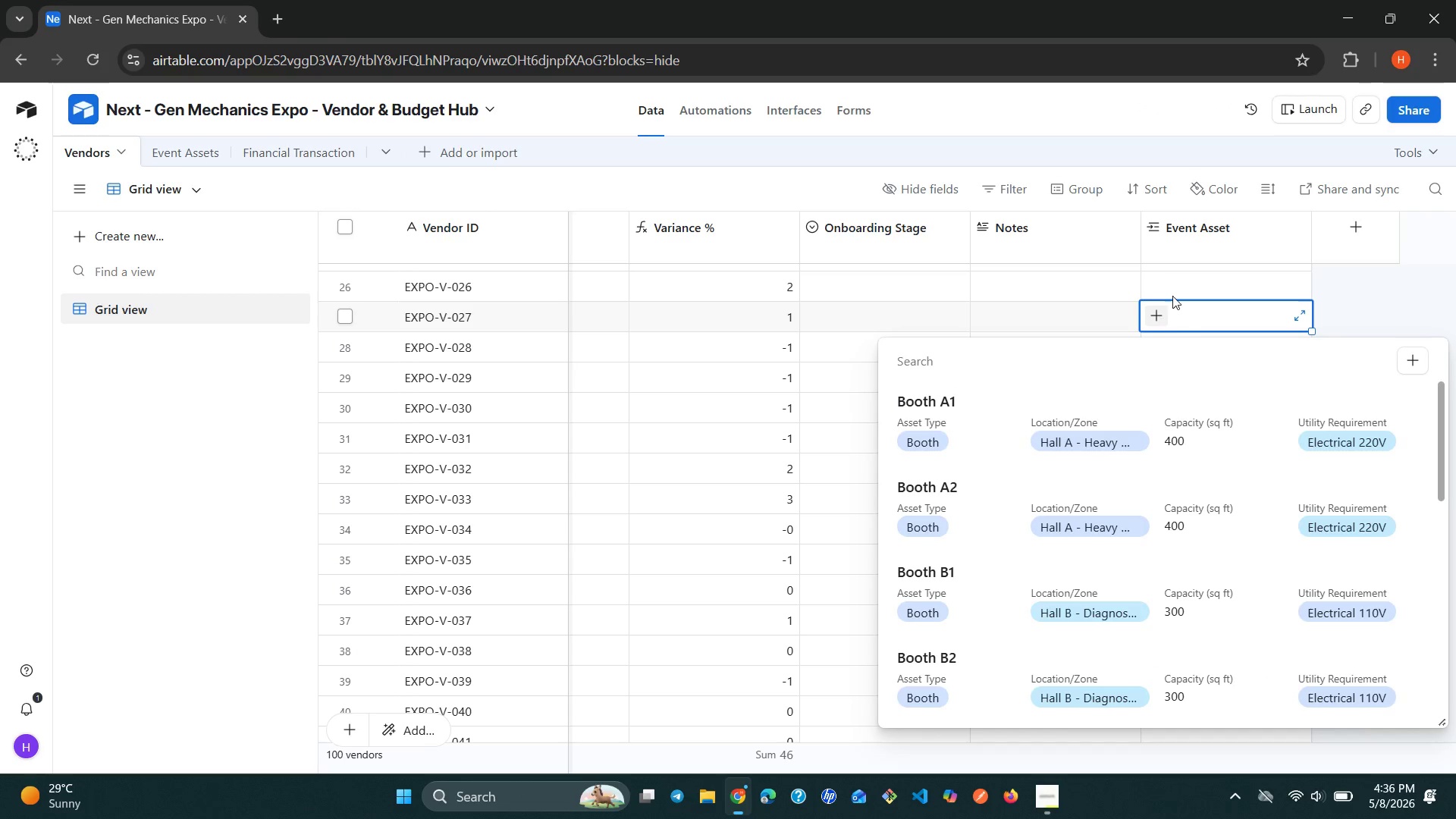 
left_click([1174, 289])
 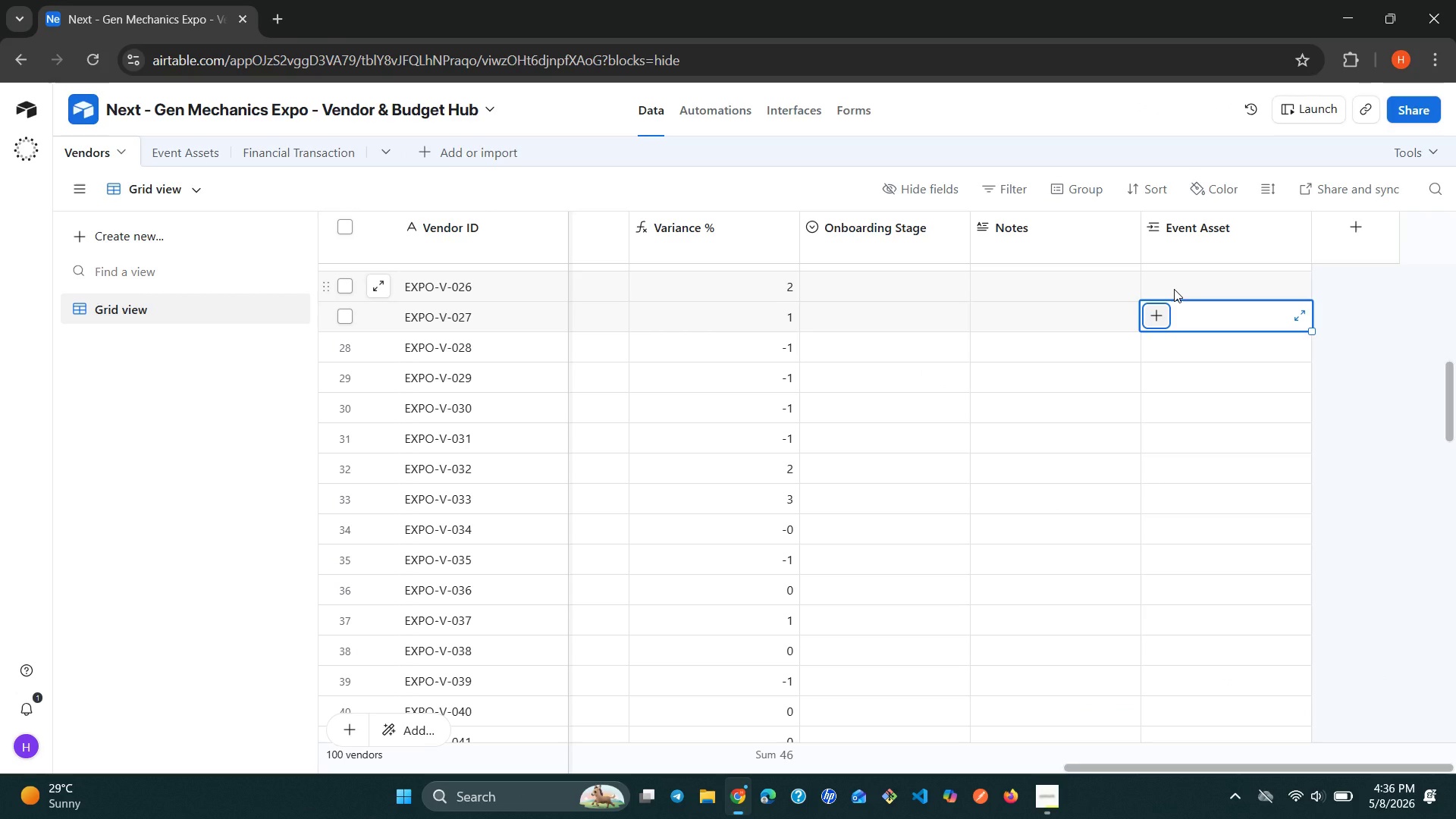 
left_click([1174, 289])
 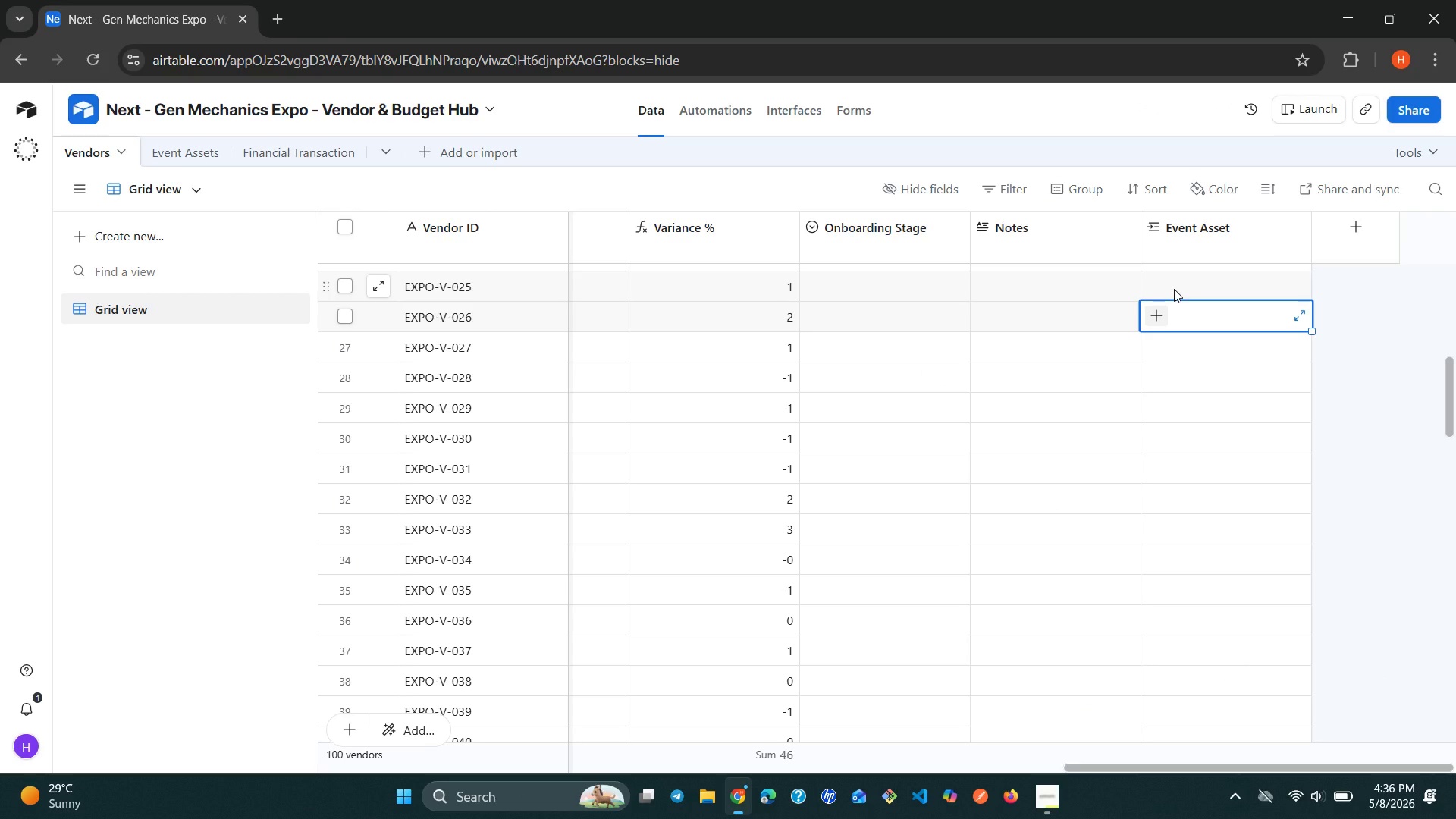 
left_click([1174, 289])
 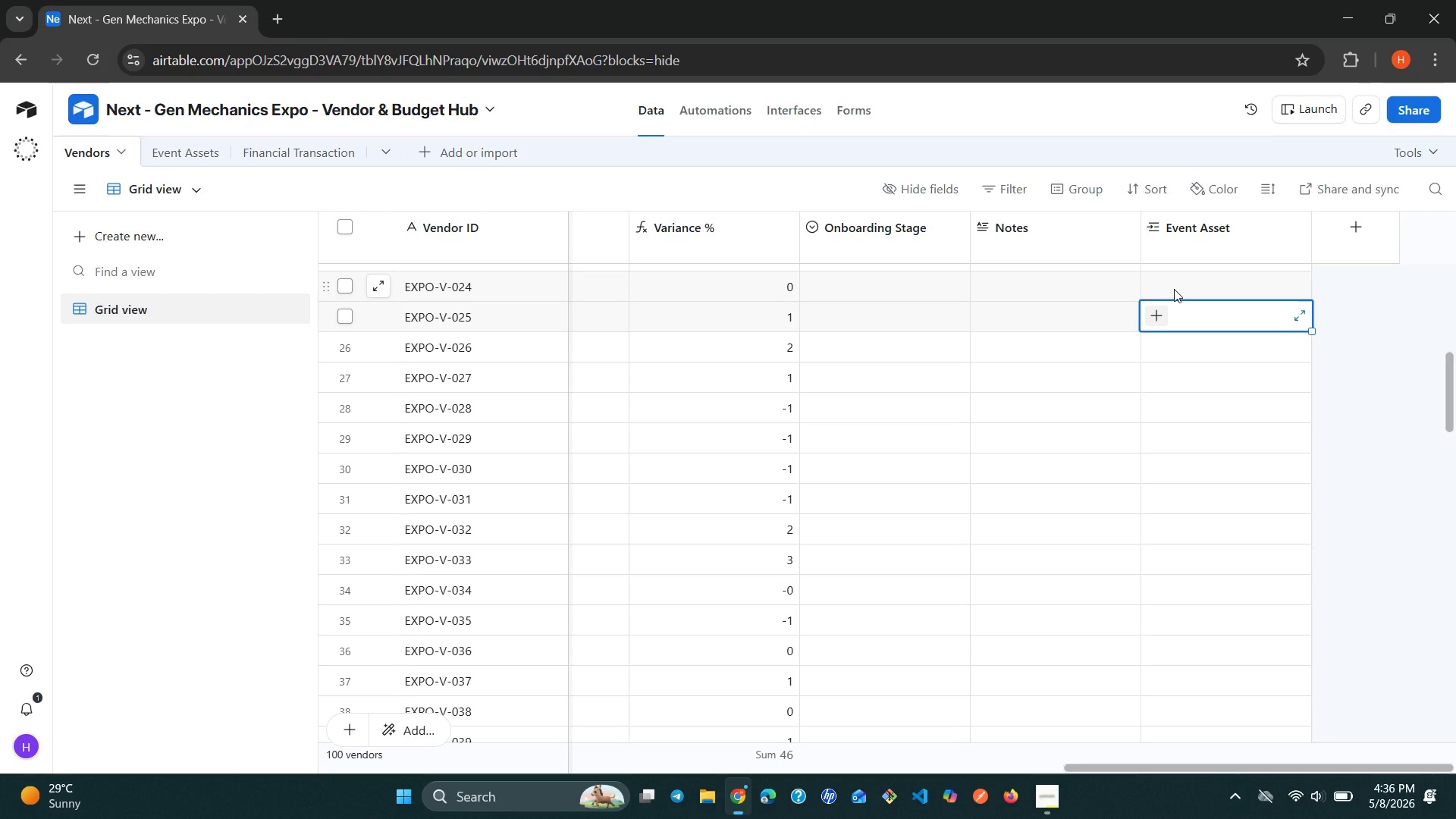 
left_click([1174, 289])
 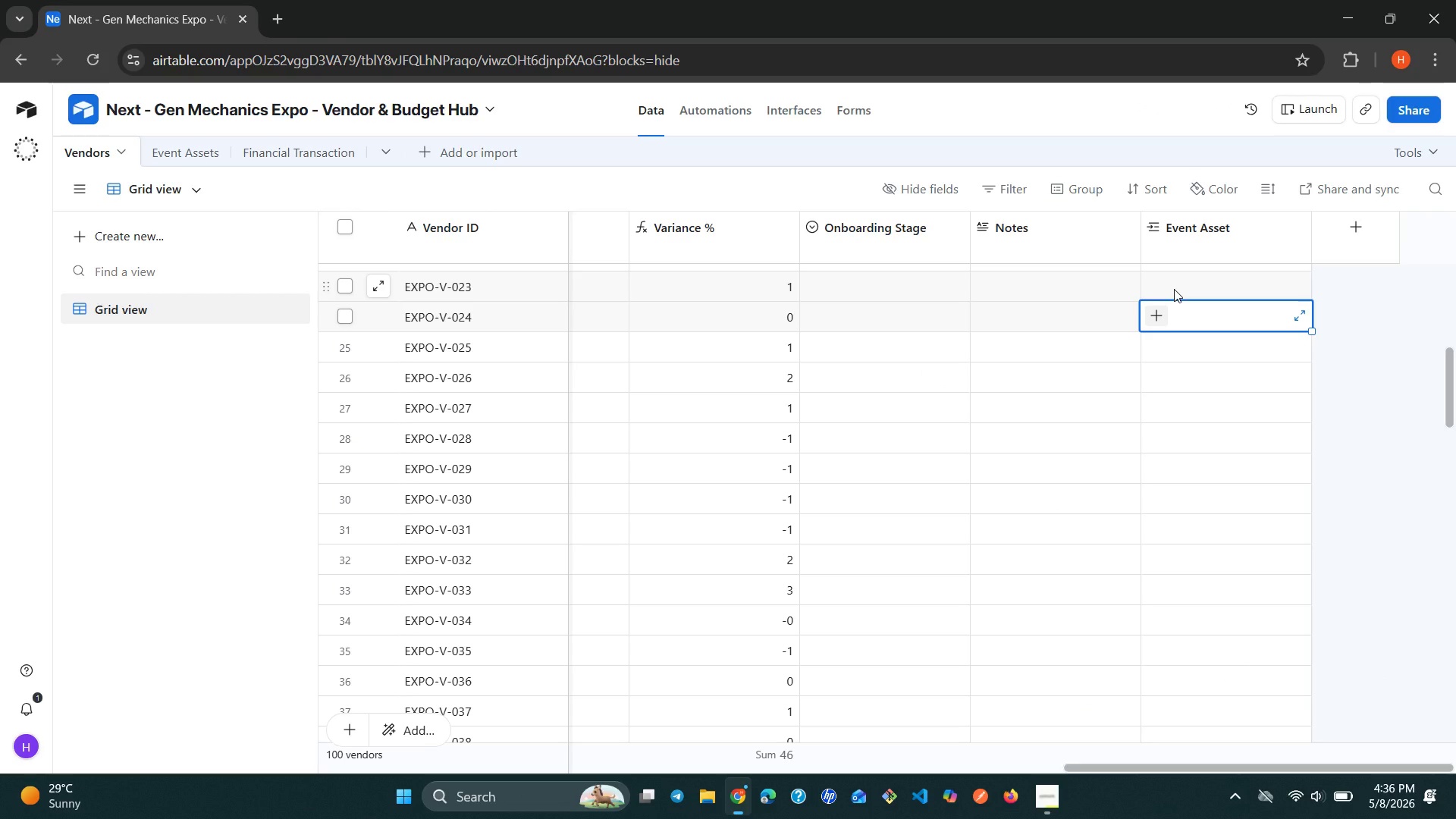 
left_click([1174, 289])
 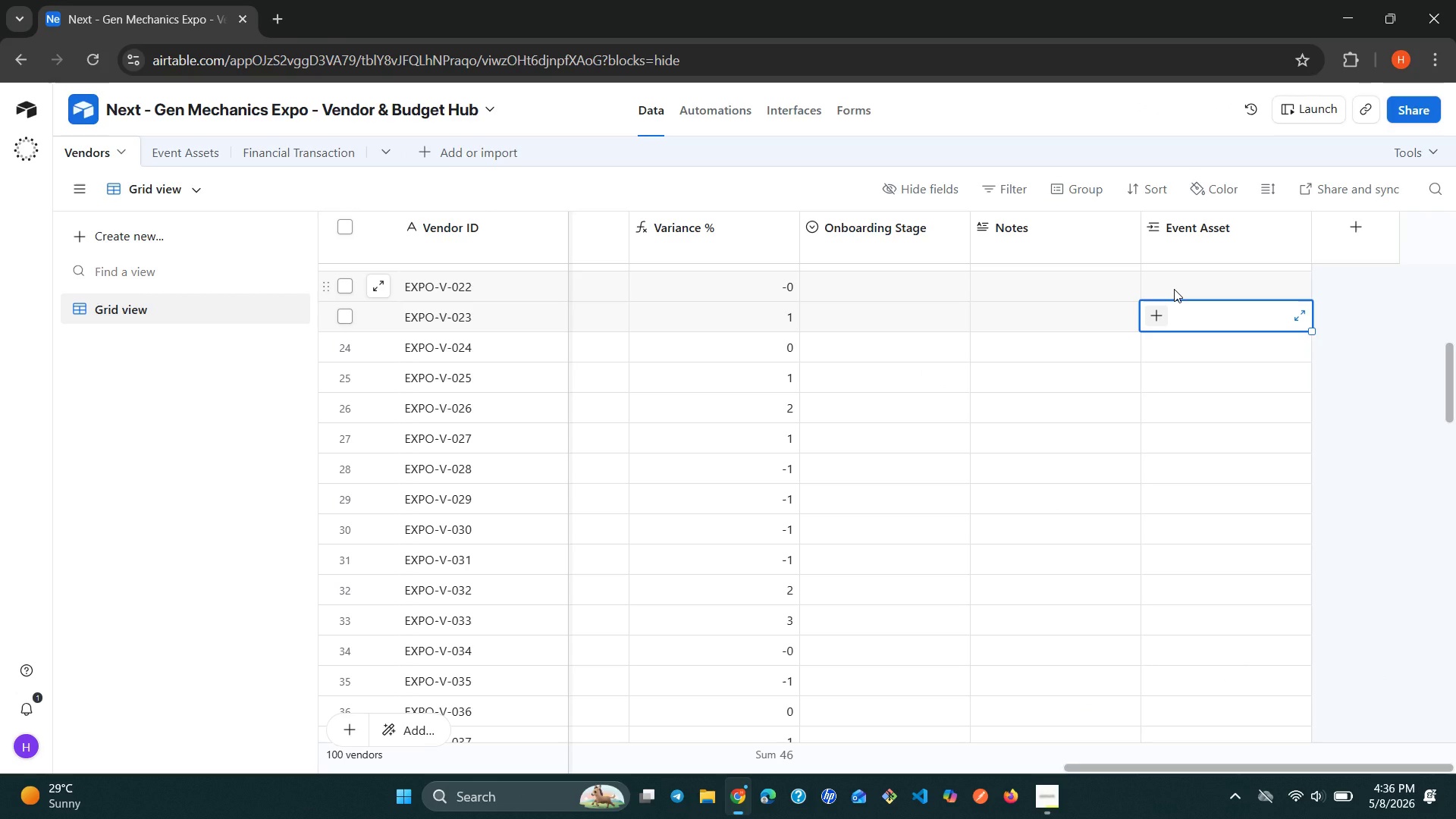 
left_click([1174, 289])
 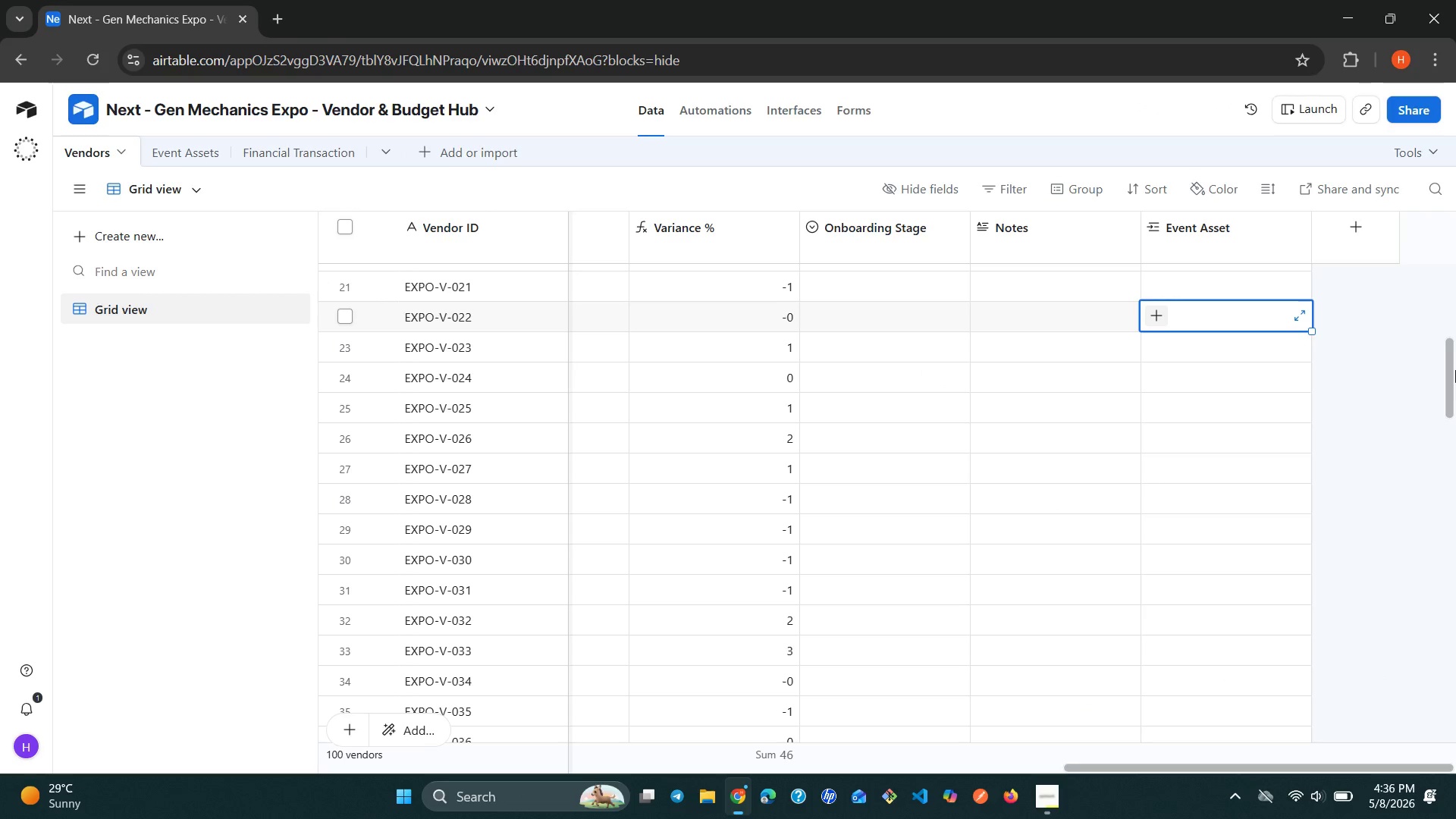 
left_click([1412, 362])
 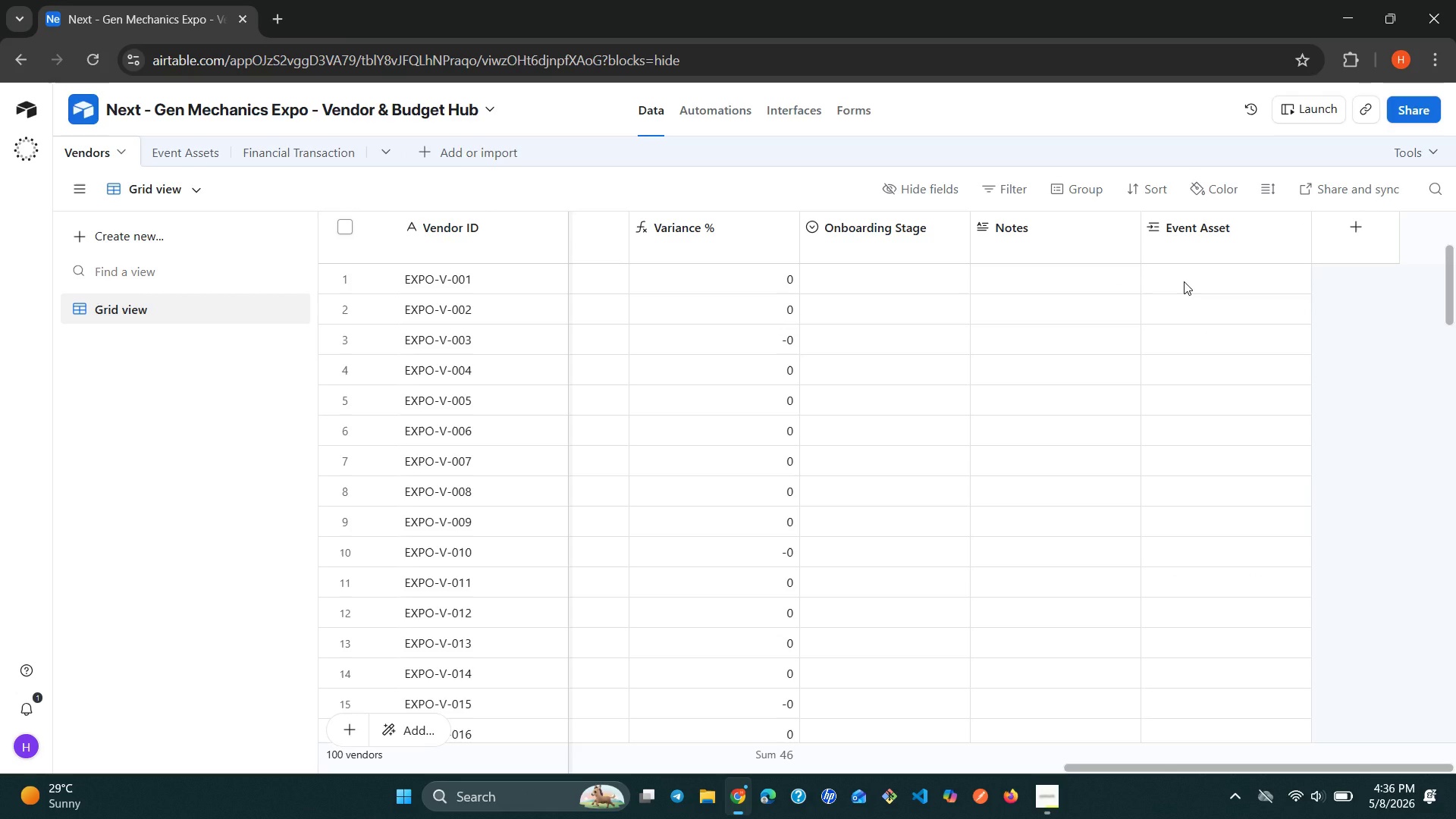 
left_click([1210, 266])
 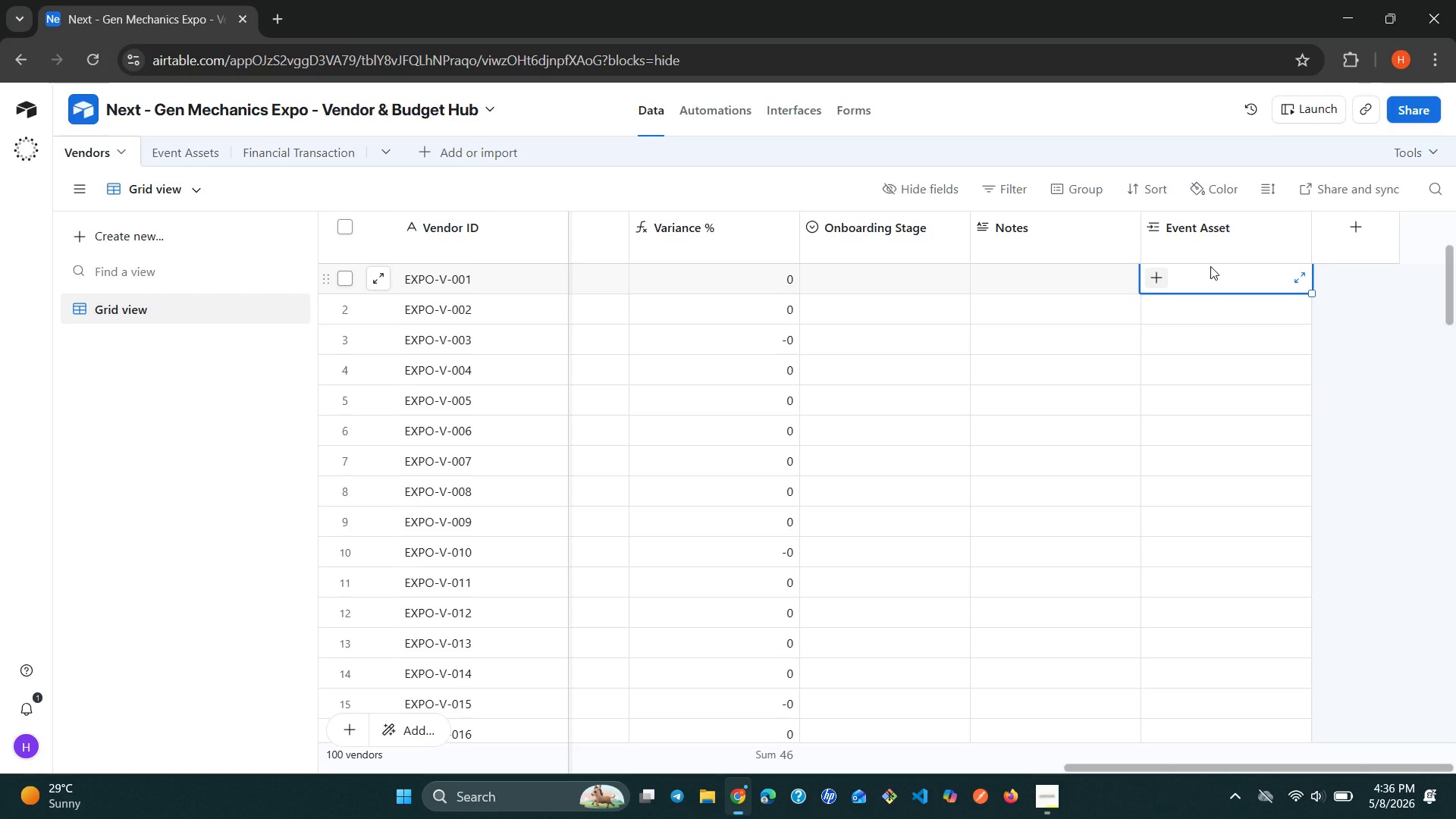 
wait(13.21)
 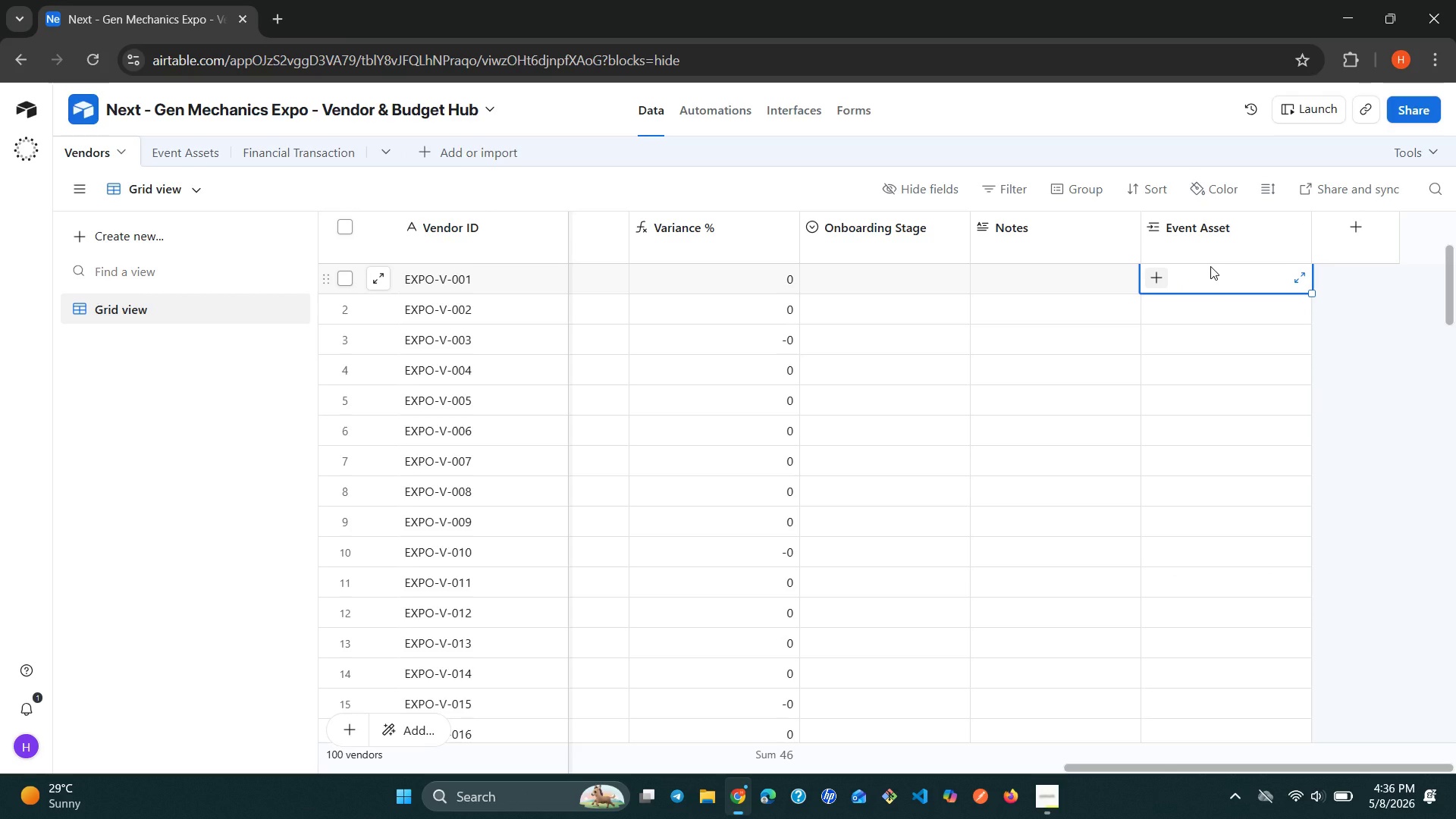 
mouse_move([649, 423])
 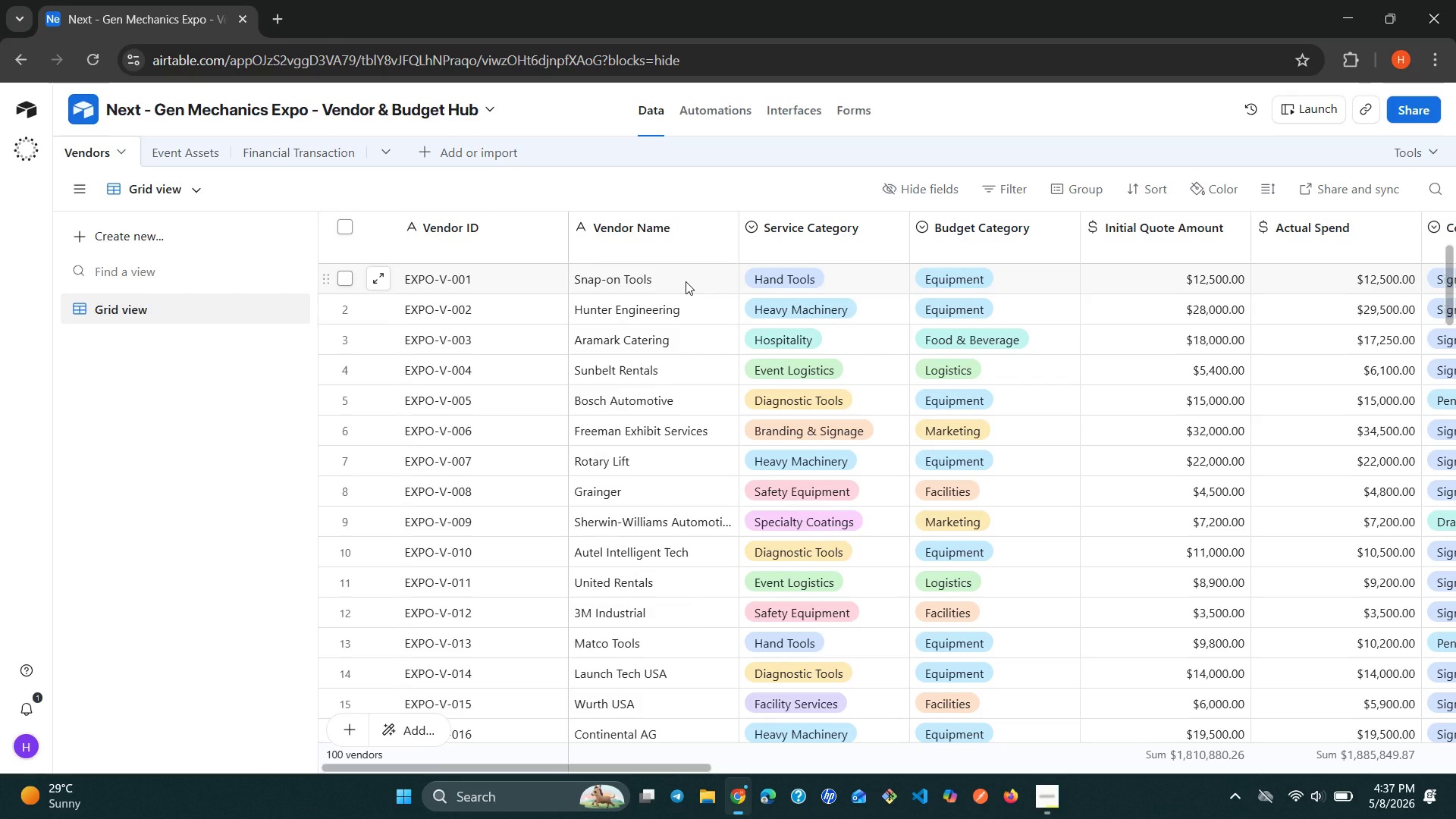 
left_click([686, 281])
 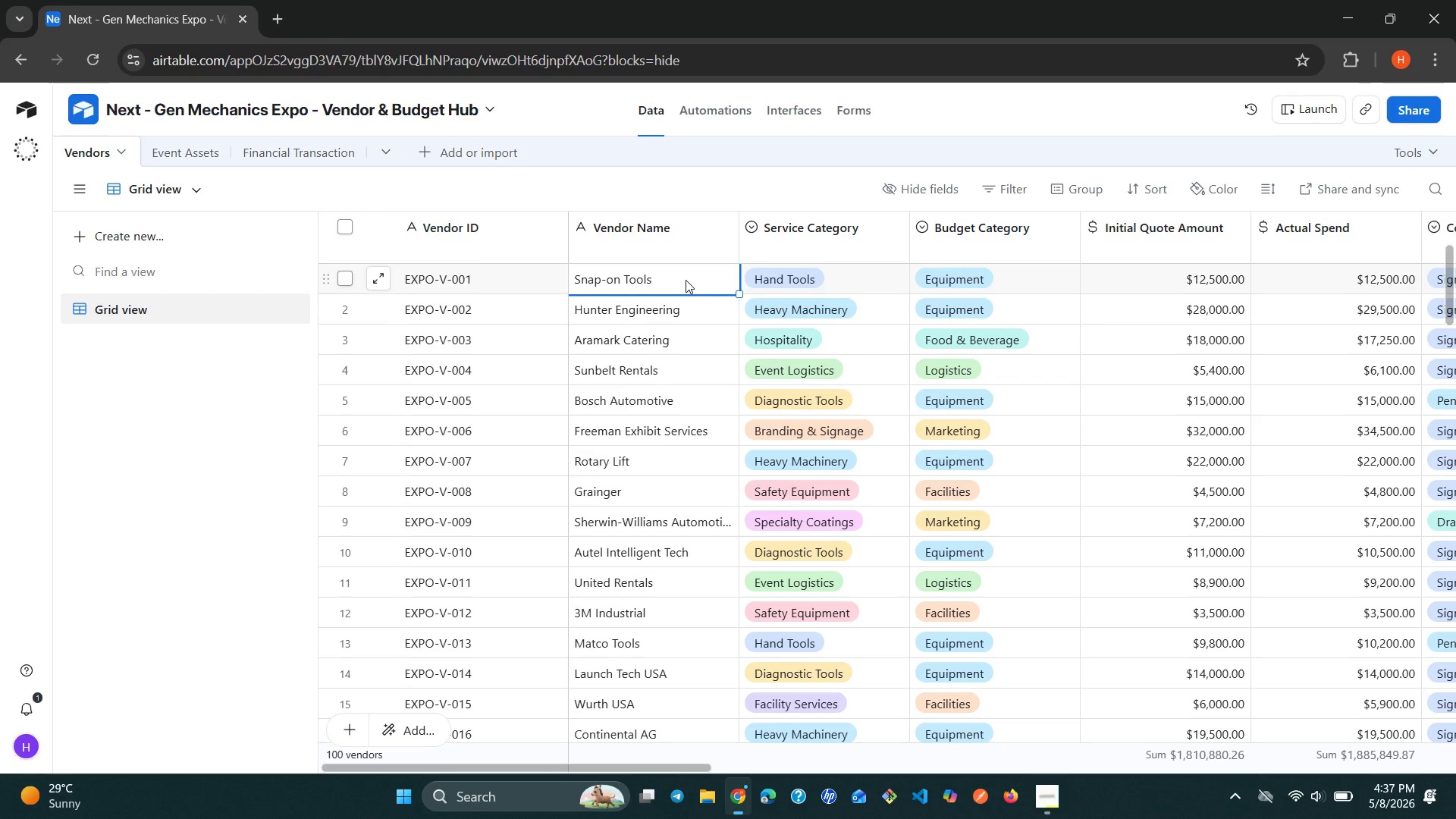 
left_click([686, 280])
 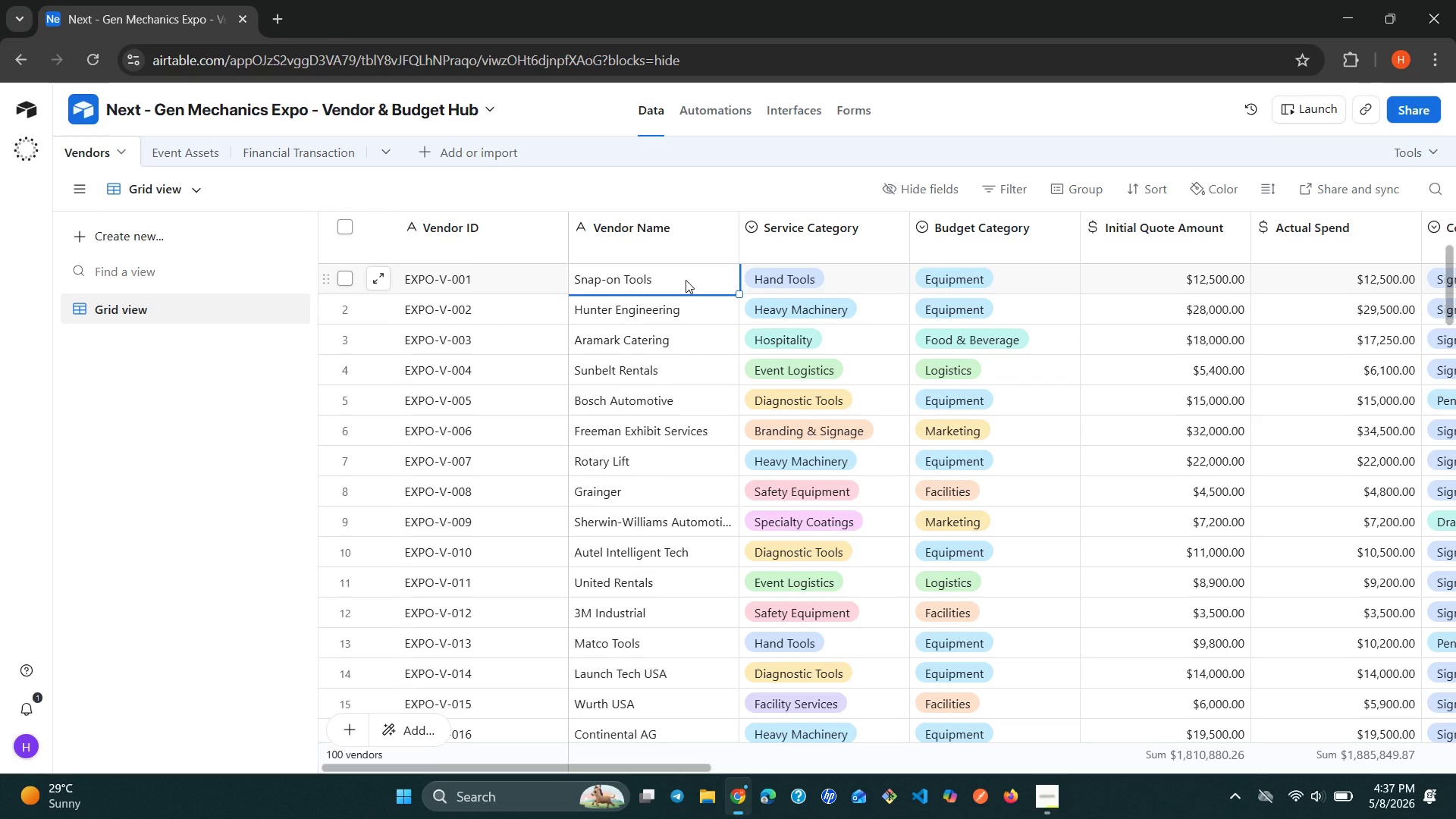 
left_click([686, 280])
 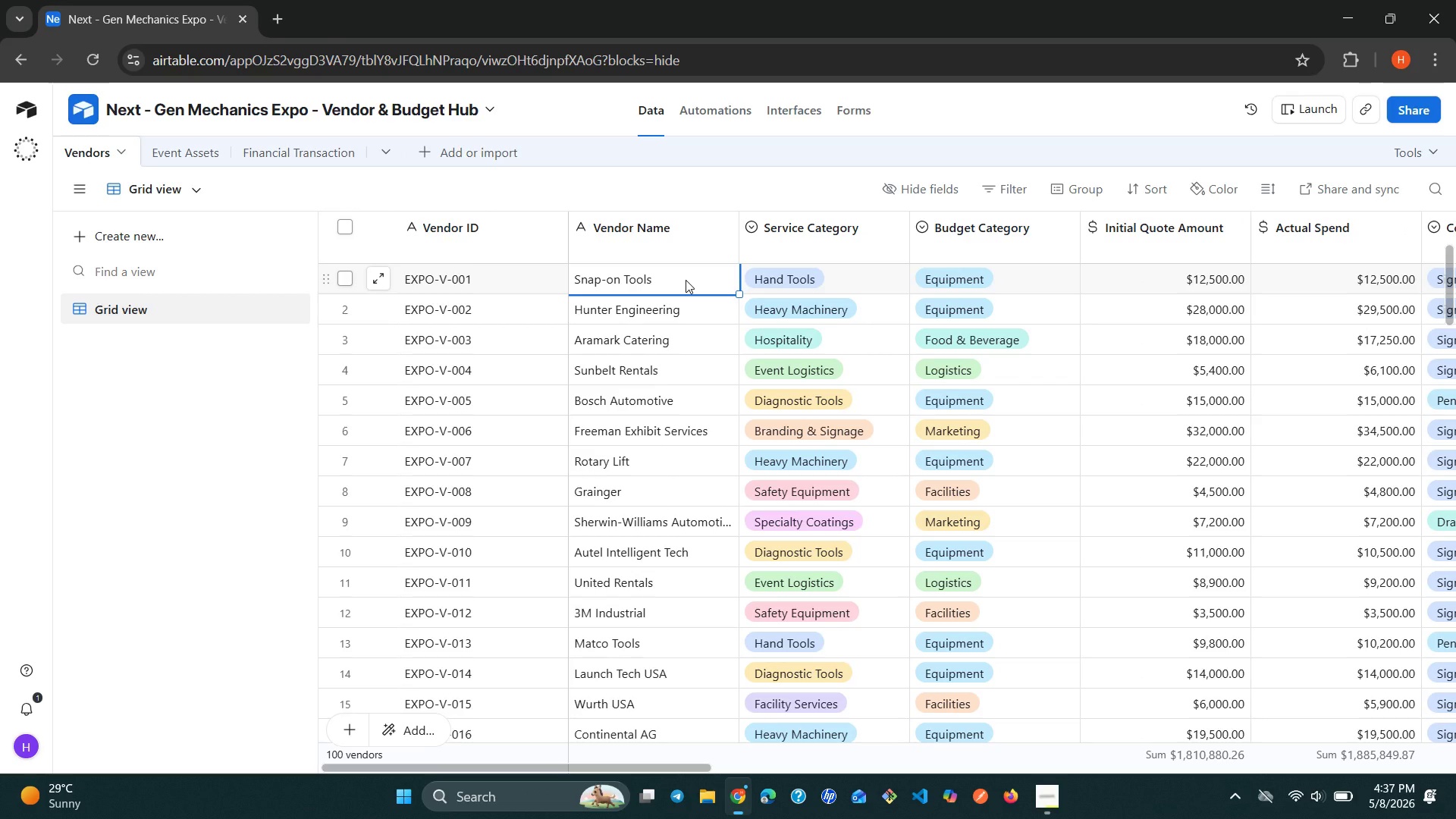 
wait(6.31)
 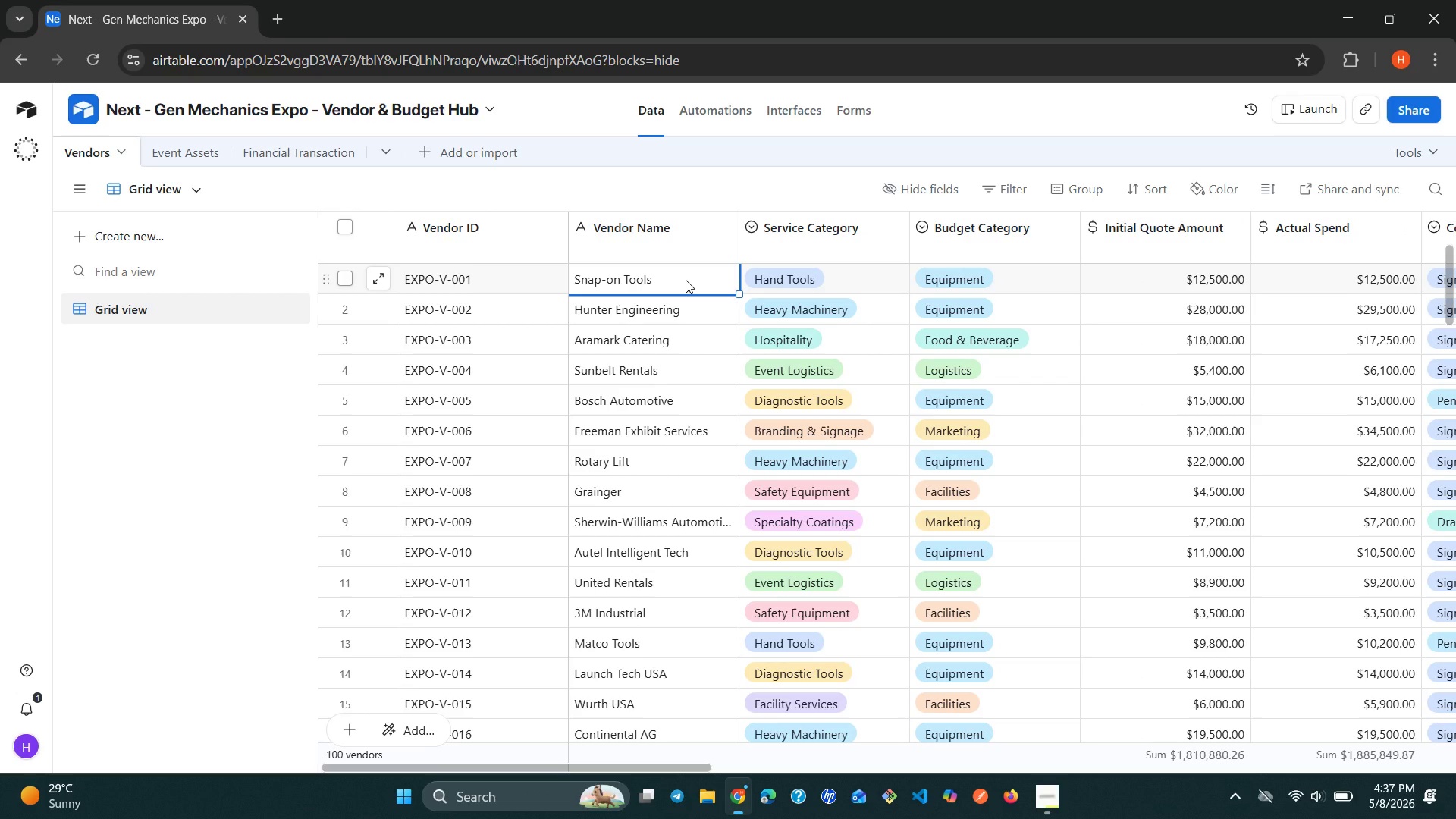 
left_click([319, 135])
 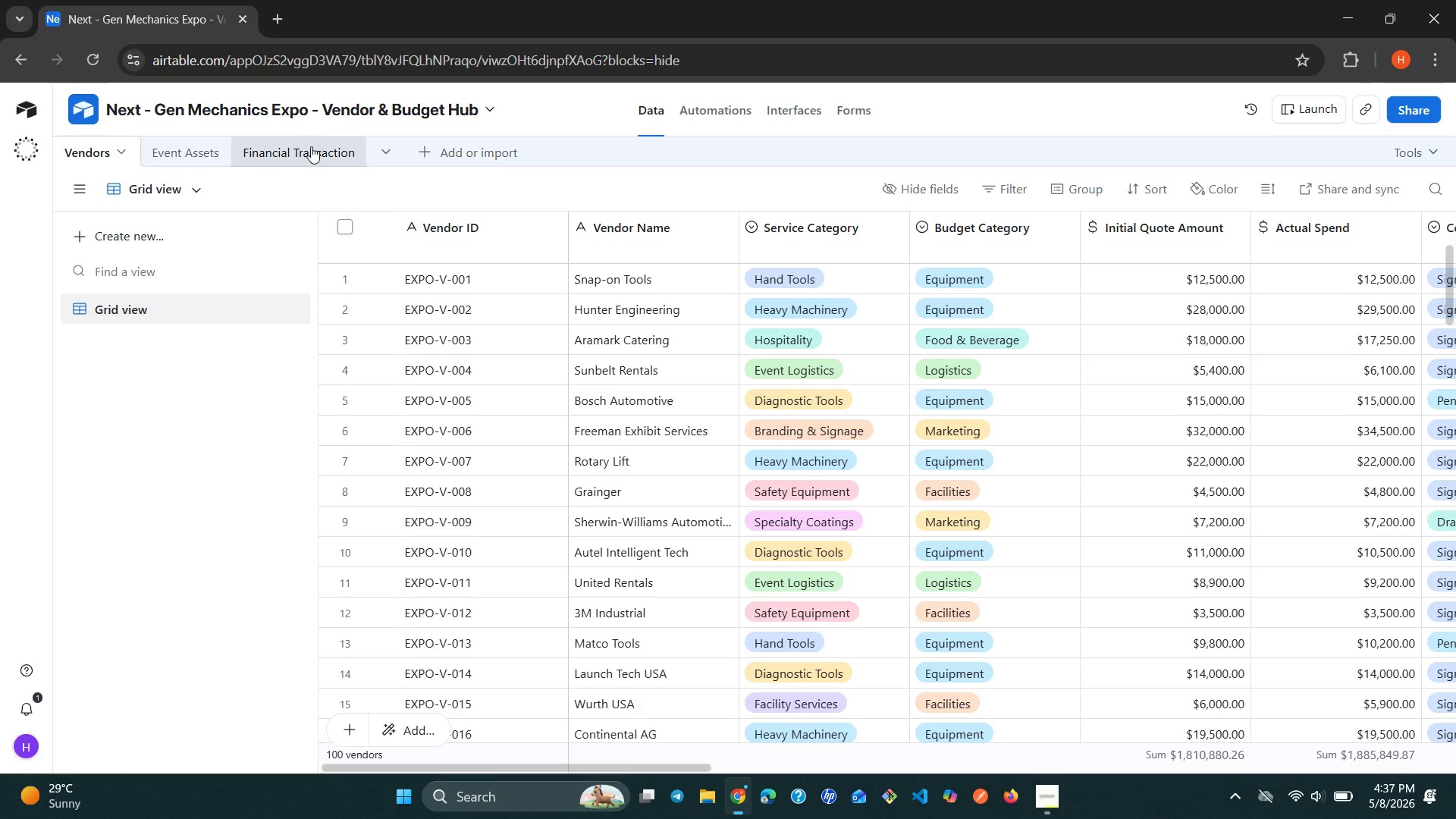 
left_click([311, 146])
 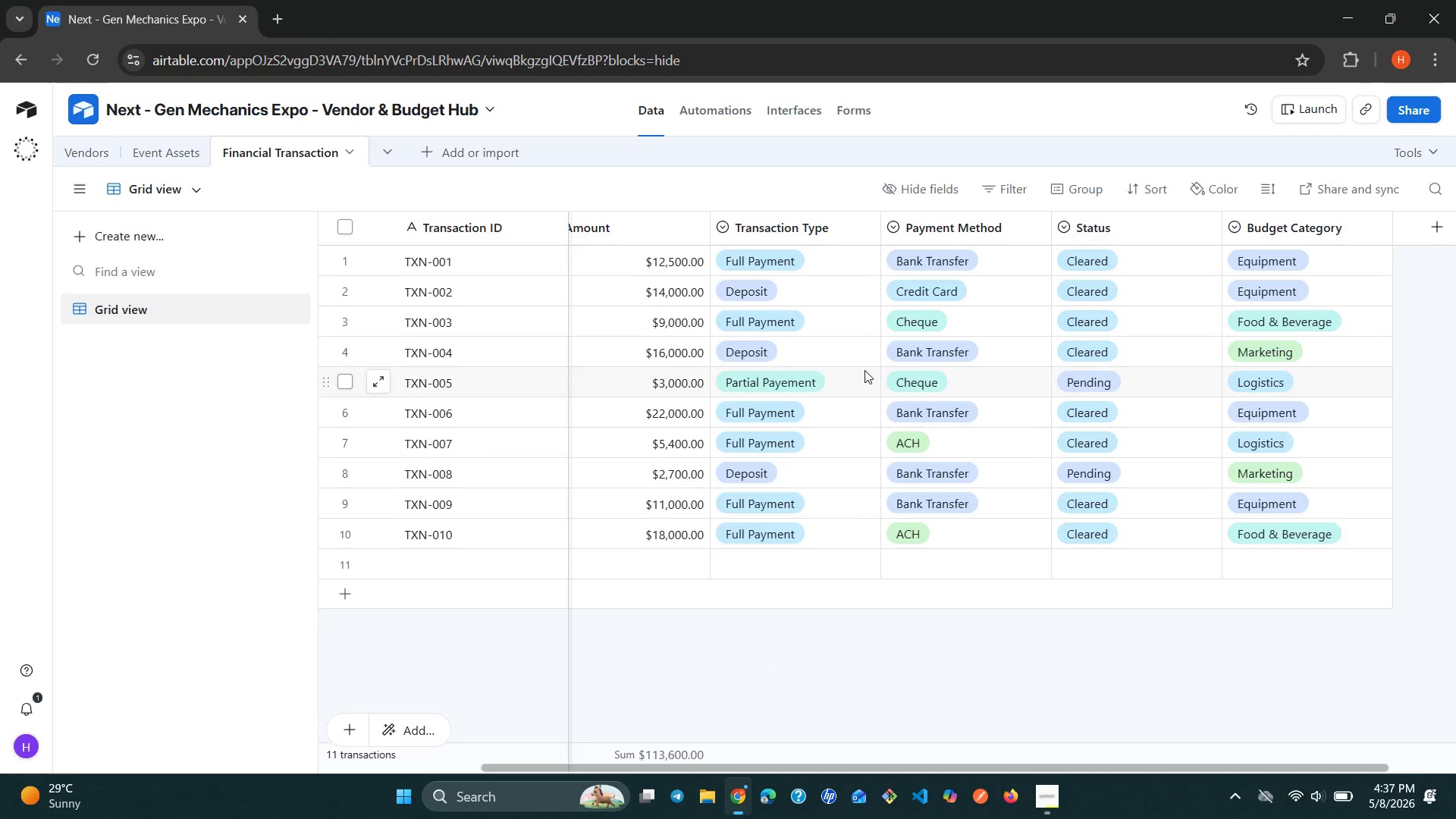 
wait(14.83)
 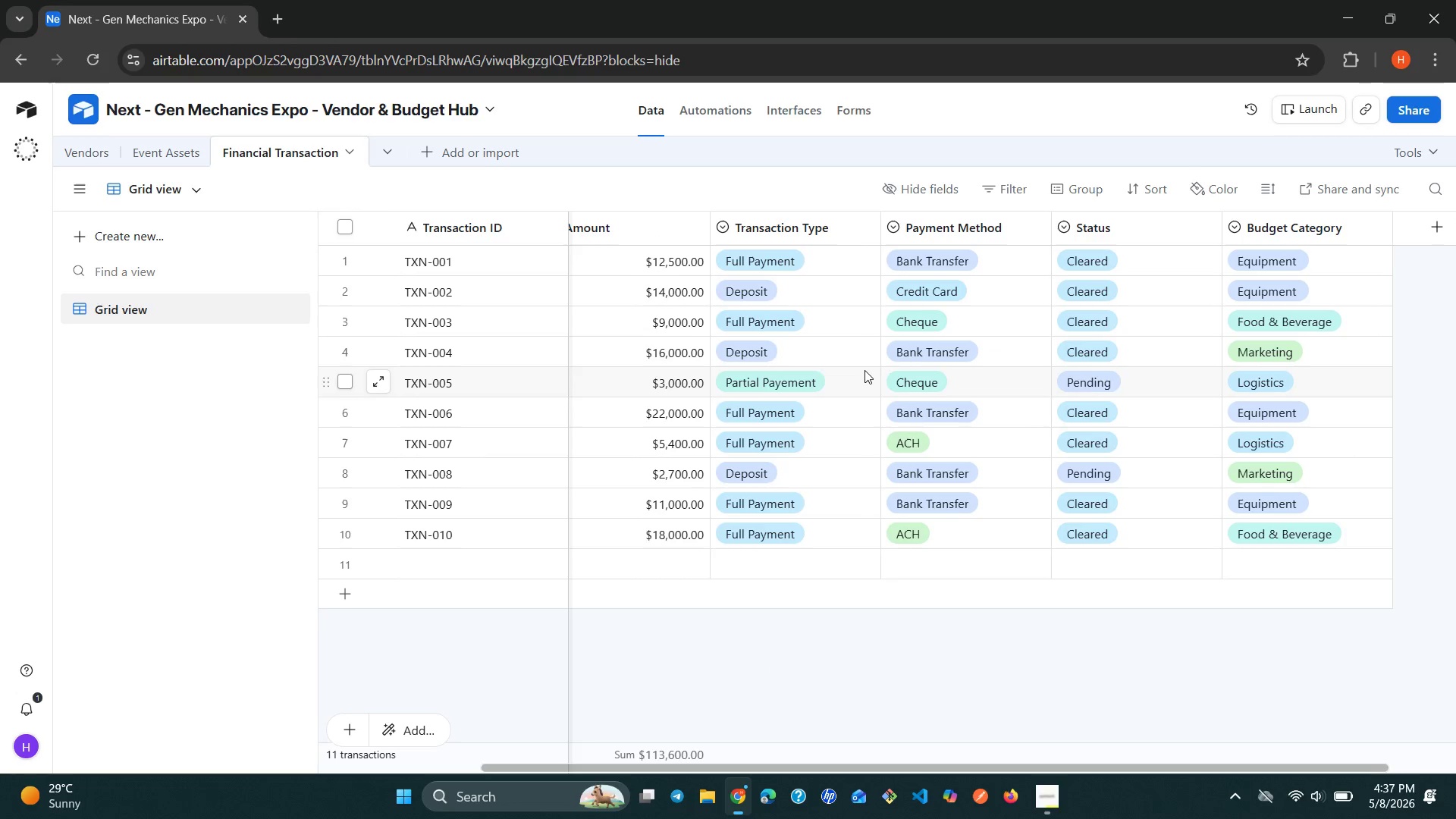 
left_click([1364, 231])
 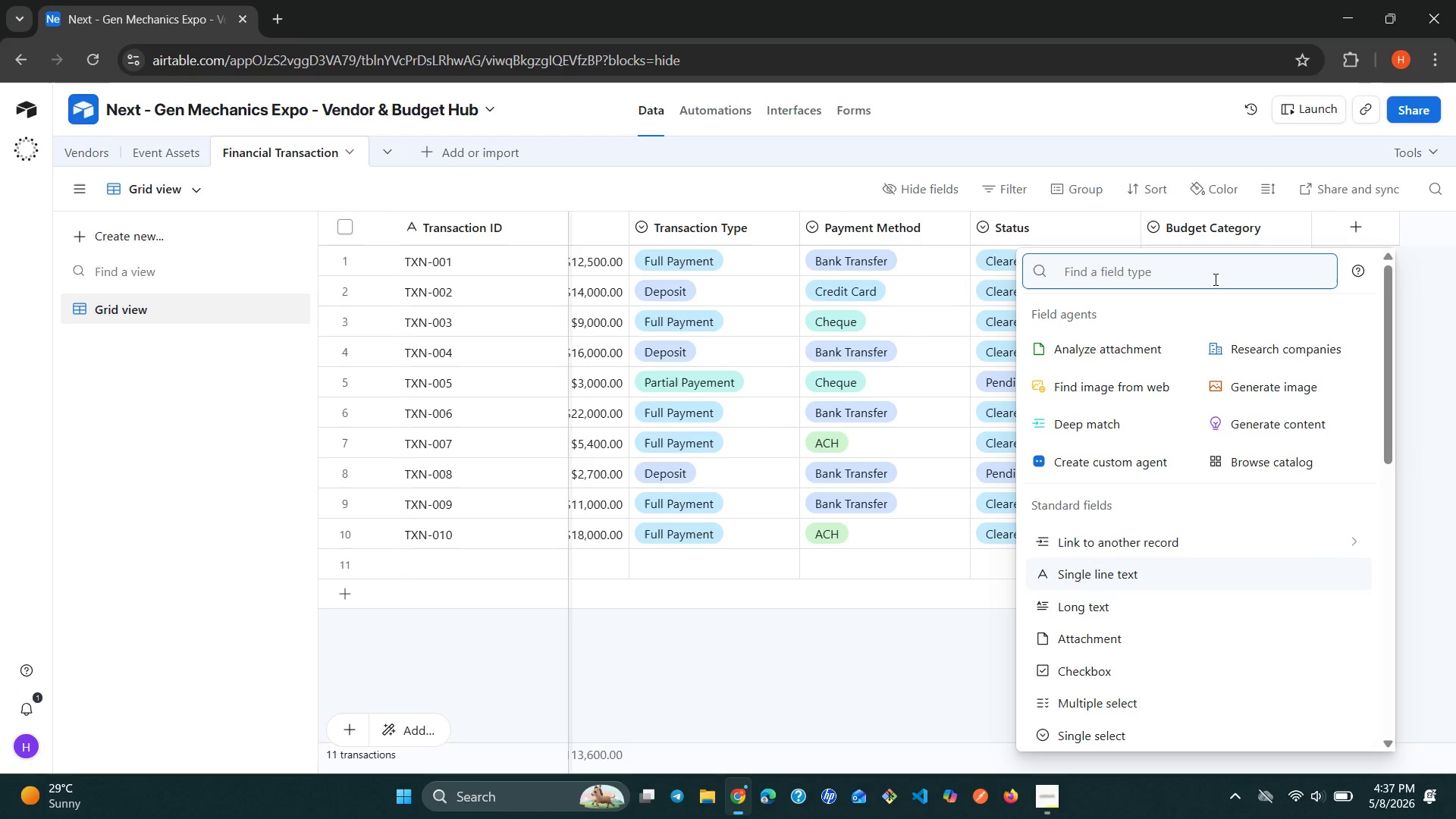 
type(li)
 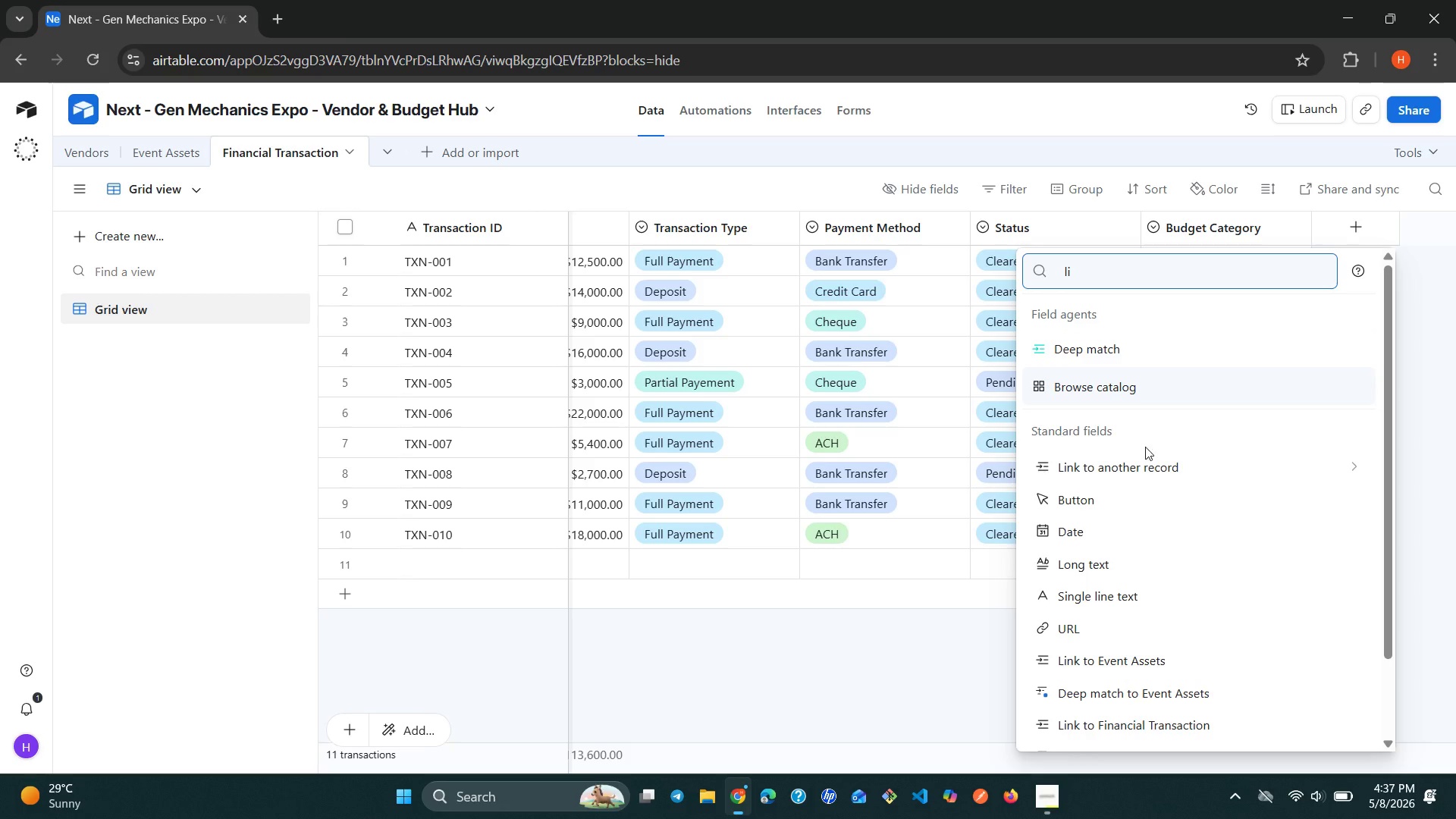 
left_click([1158, 456])
 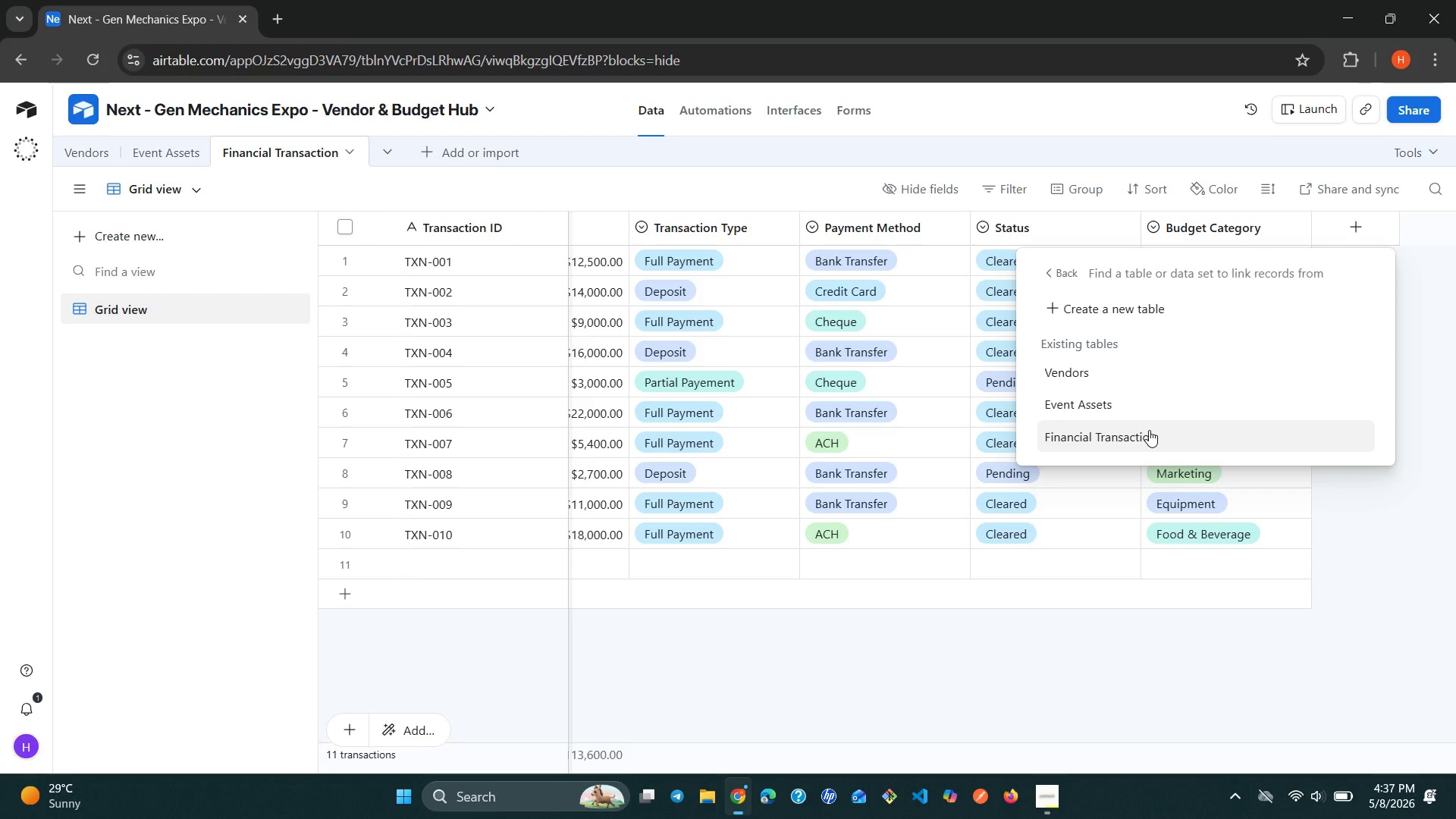 
wait(28.05)
 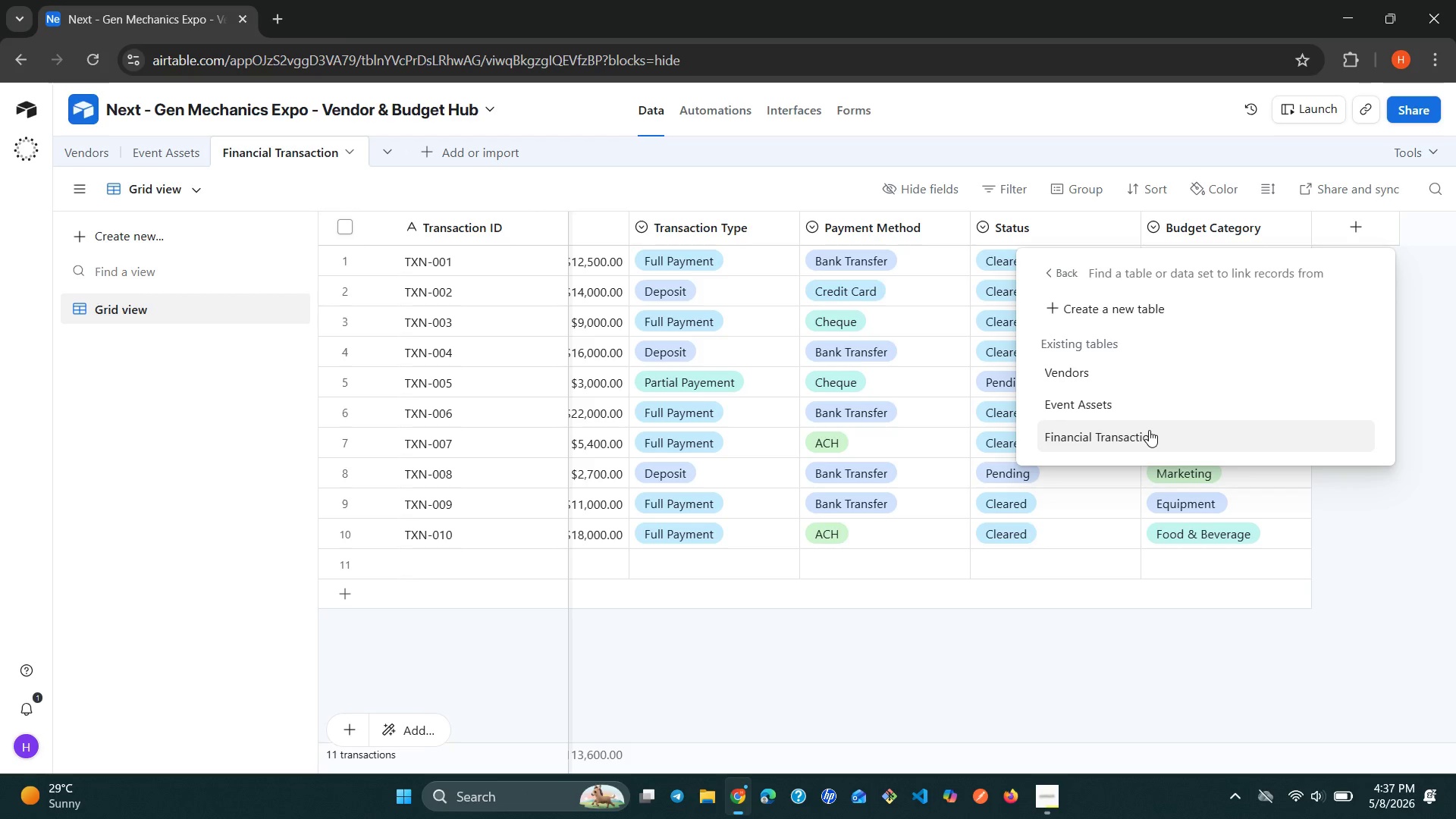 
left_click([1437, 420])
 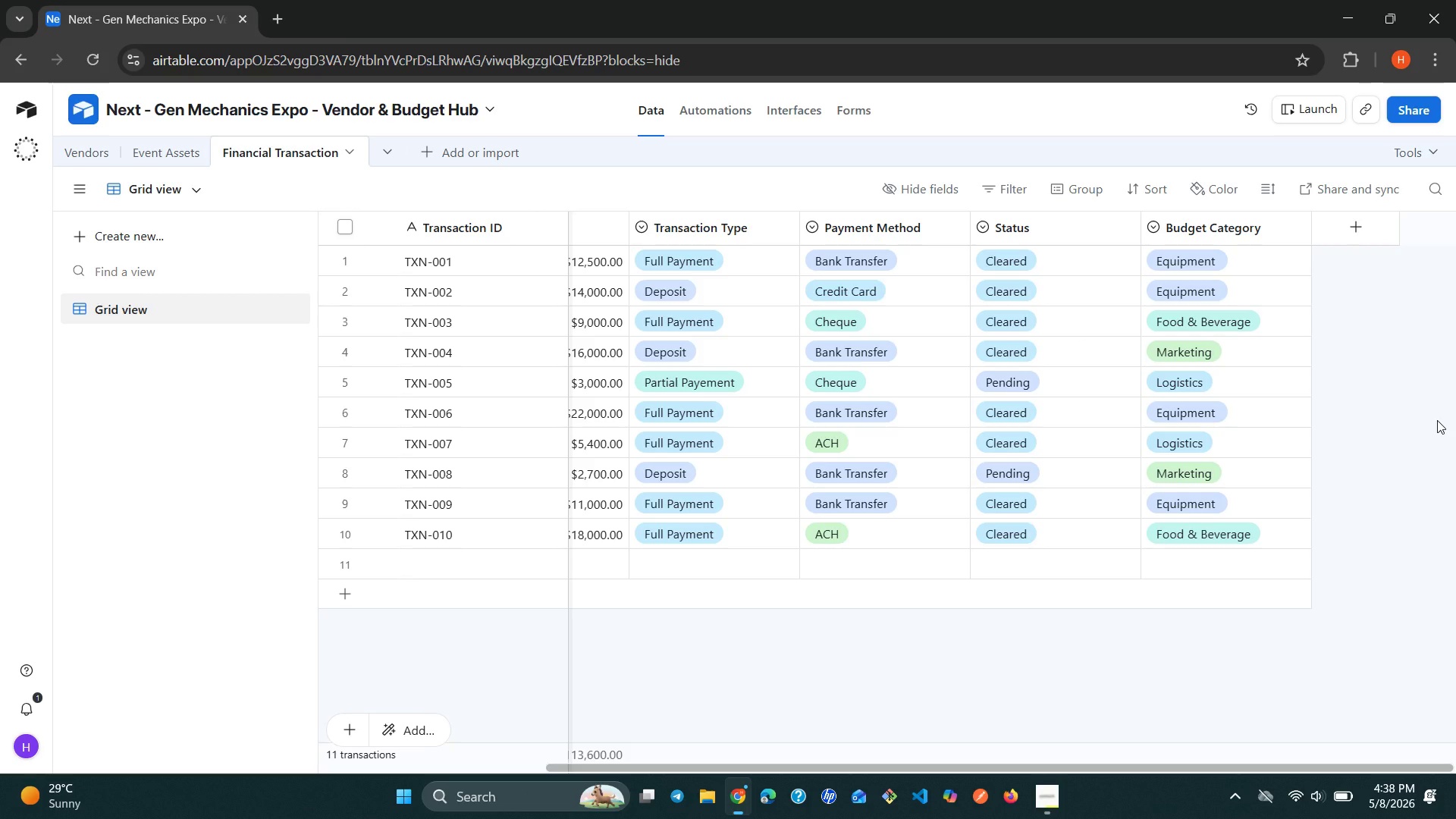 
wait(25.62)
 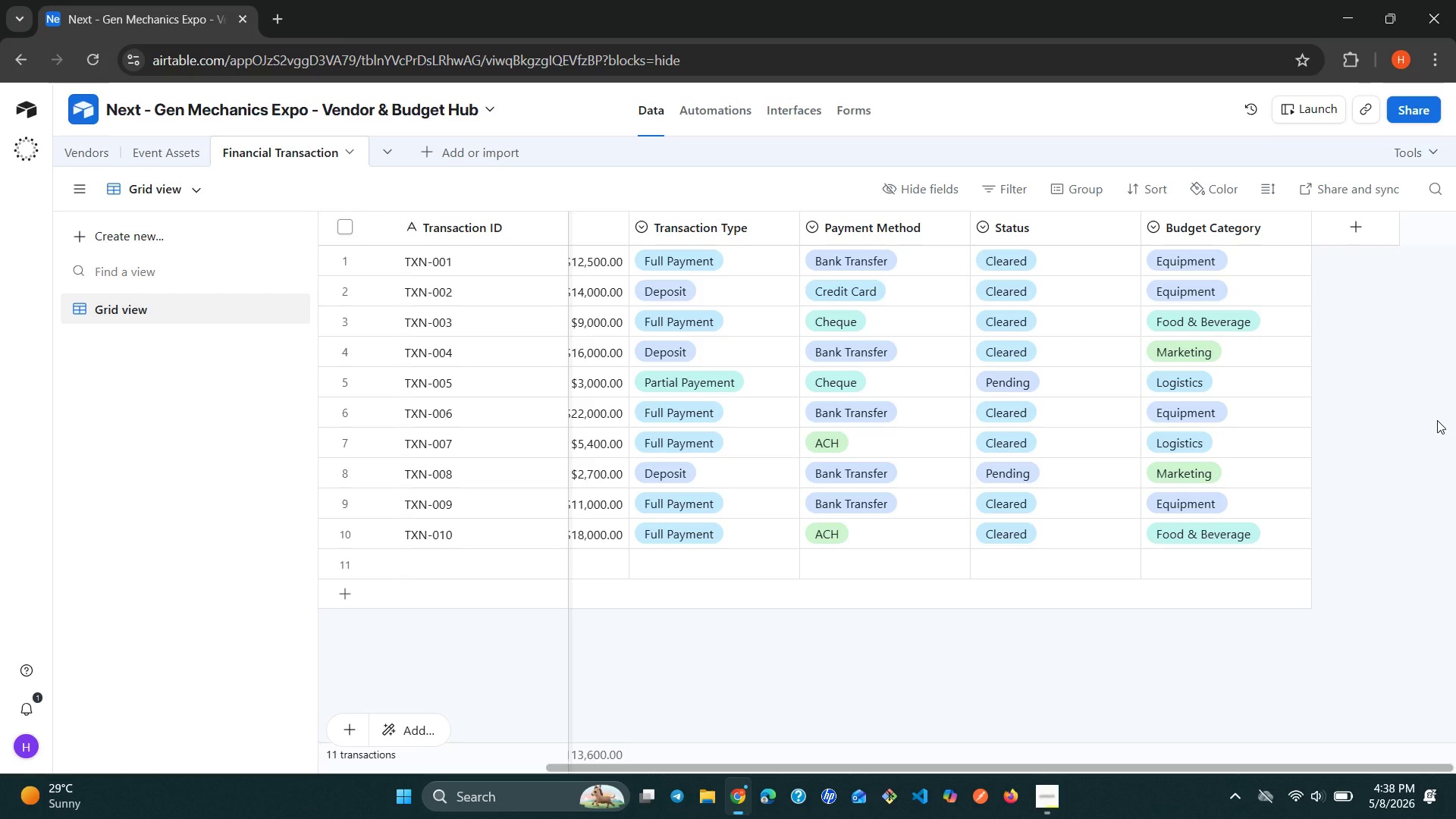 
left_click([92, 149])
 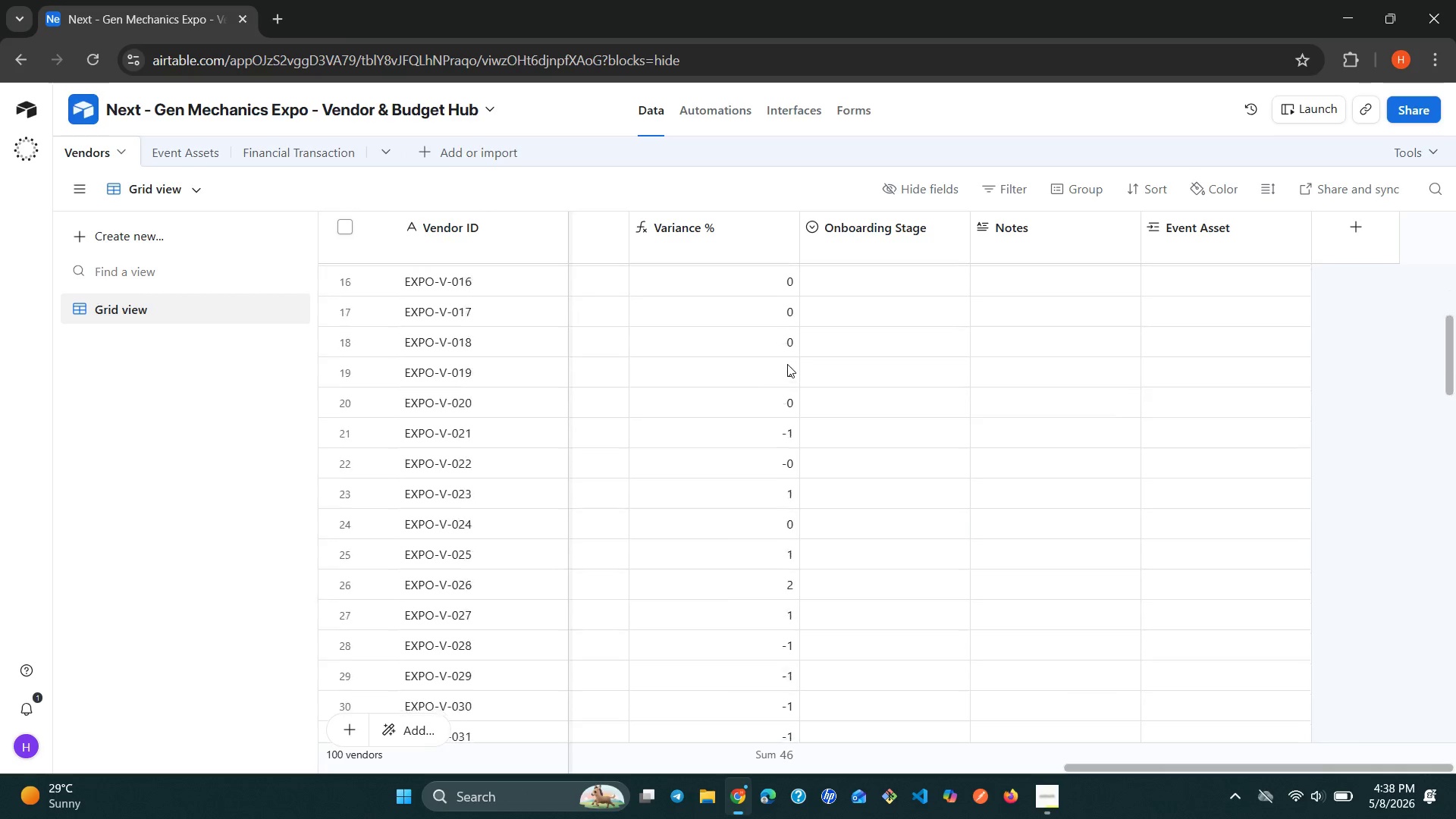 
wait(12.78)
 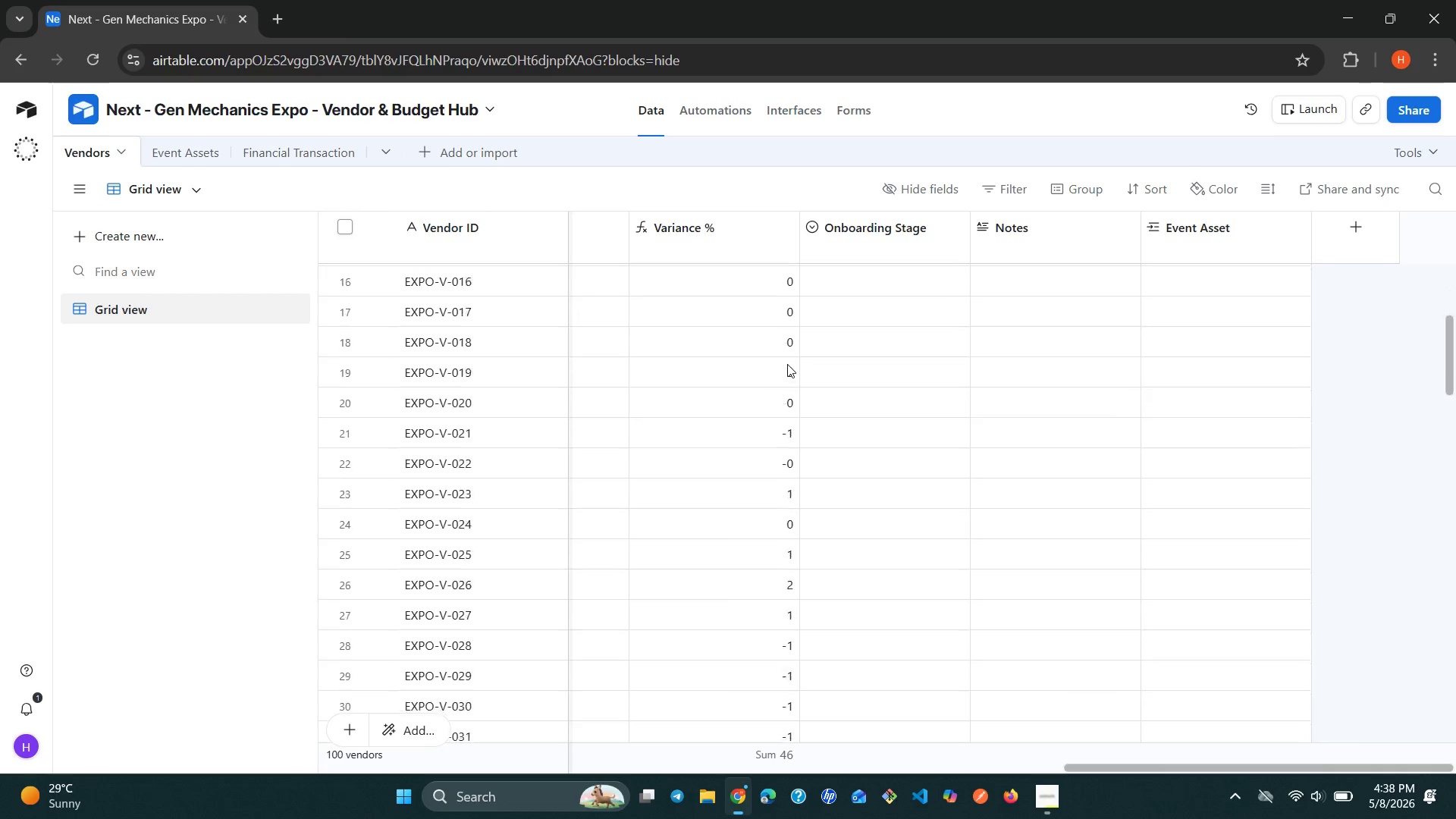 
left_click([1357, 237])
 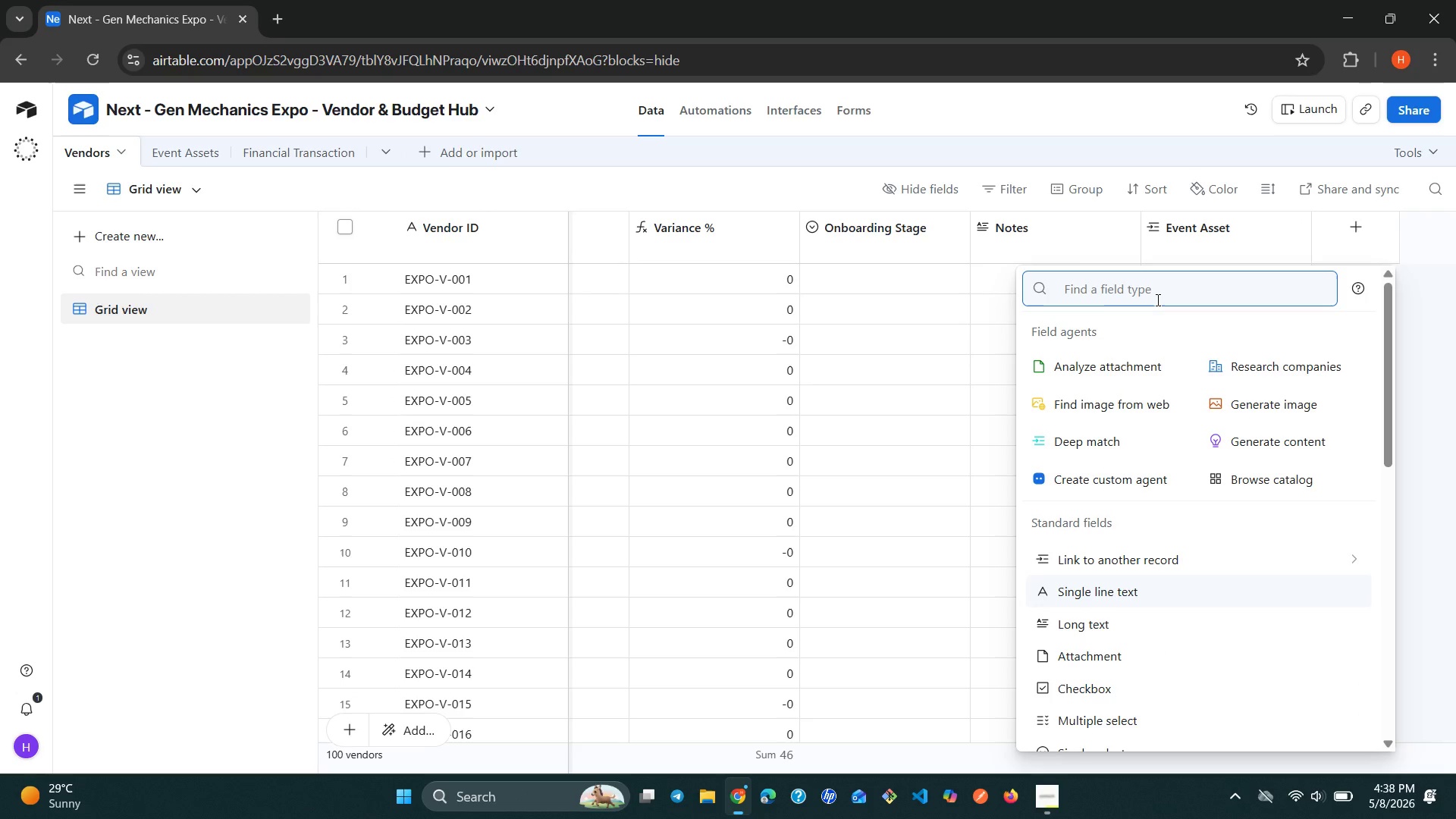 
type(Tra)
key(Backspace)
key(Backspace)
key(Backspace)
type(li)
 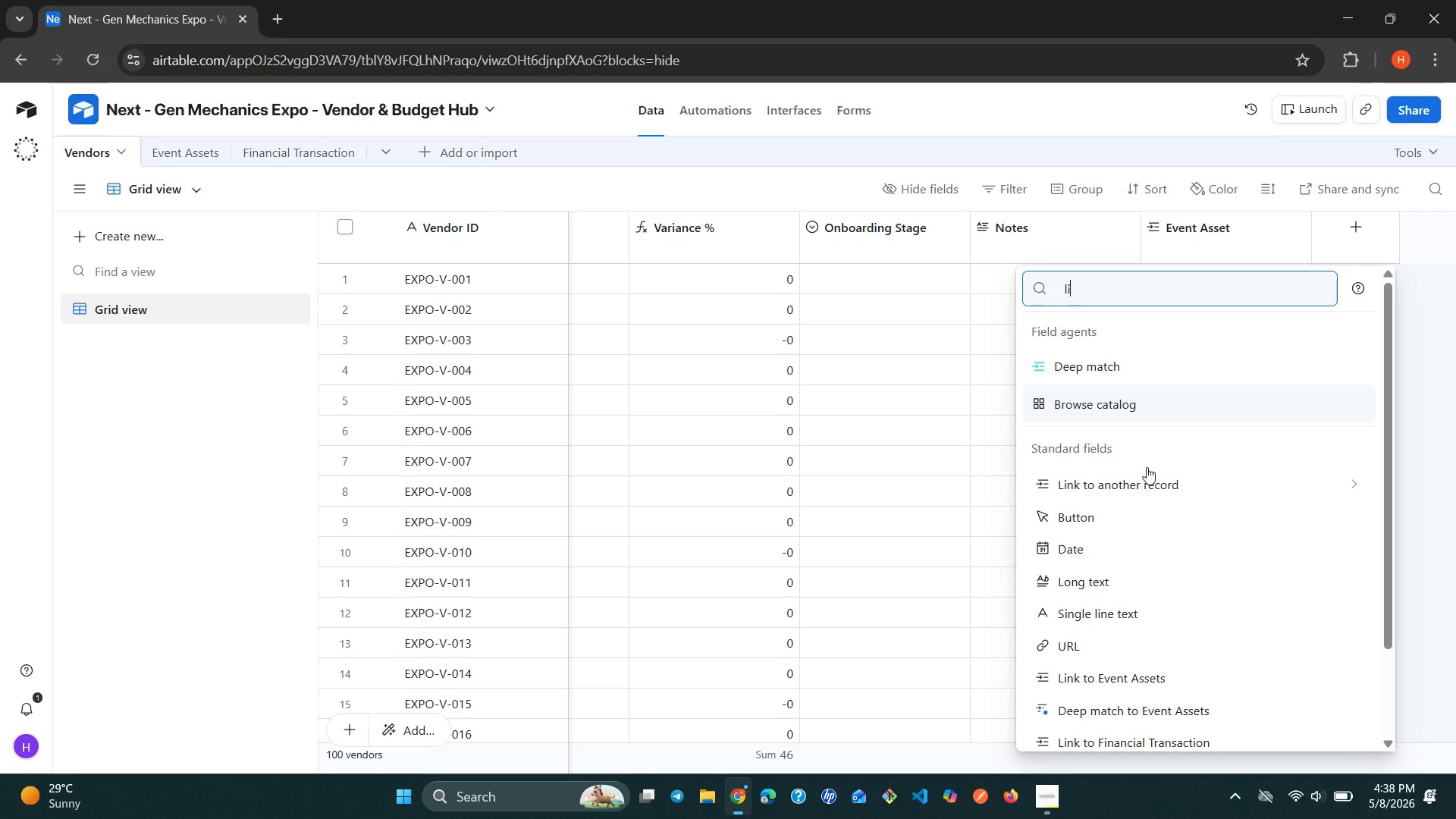 
left_click([1152, 482])
 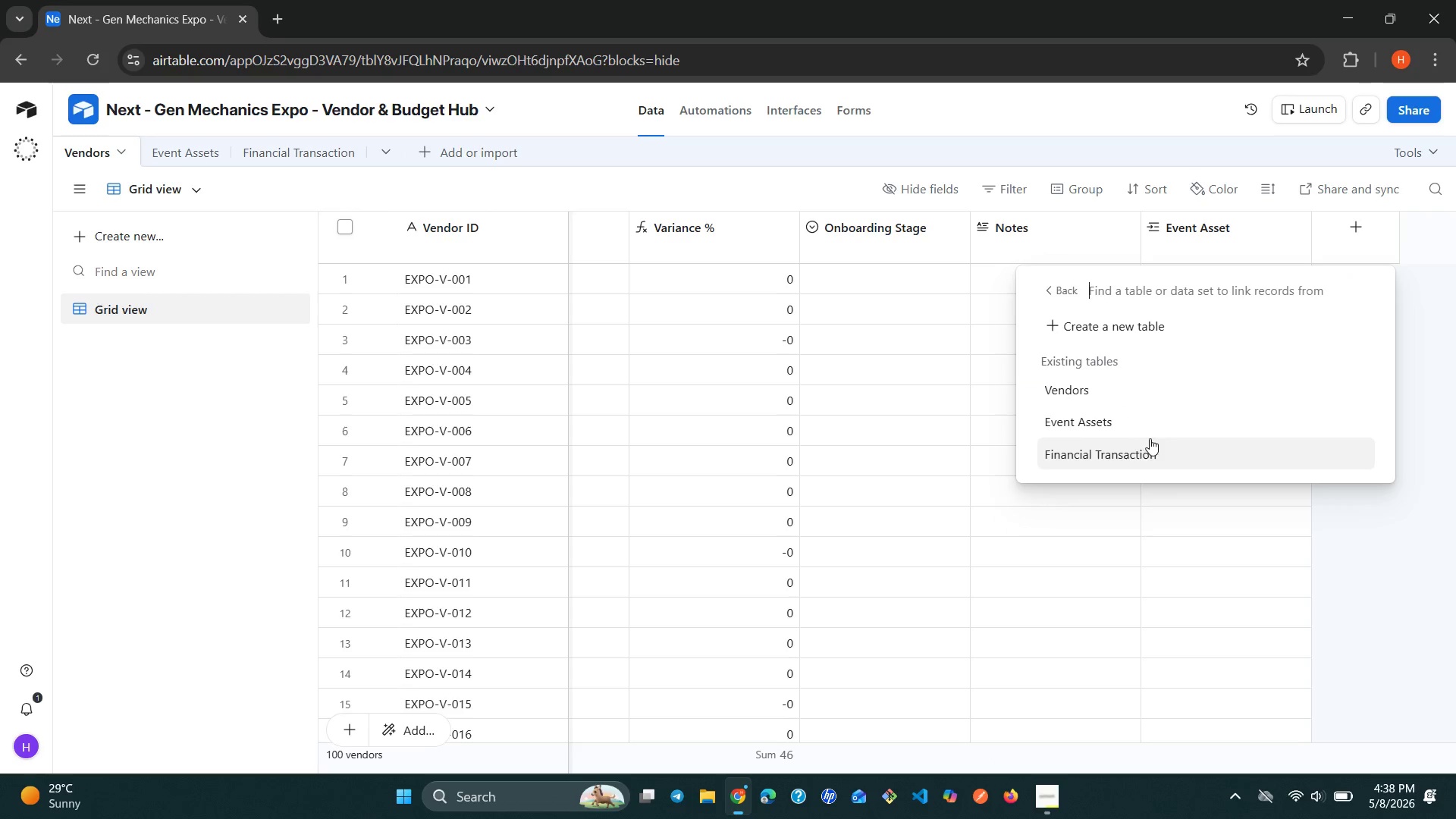 
left_click([1127, 459])
 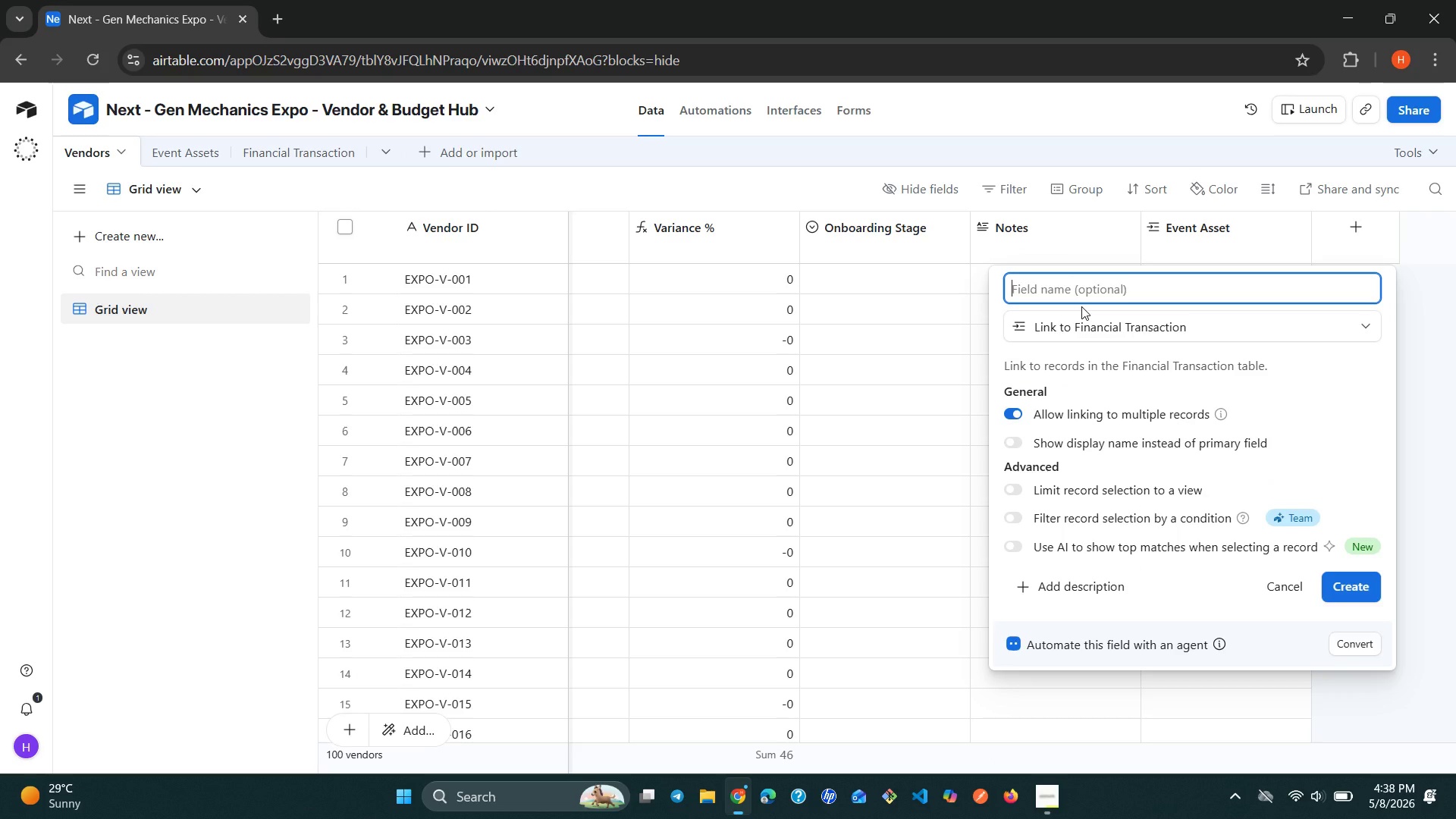 
type(Transaction)
 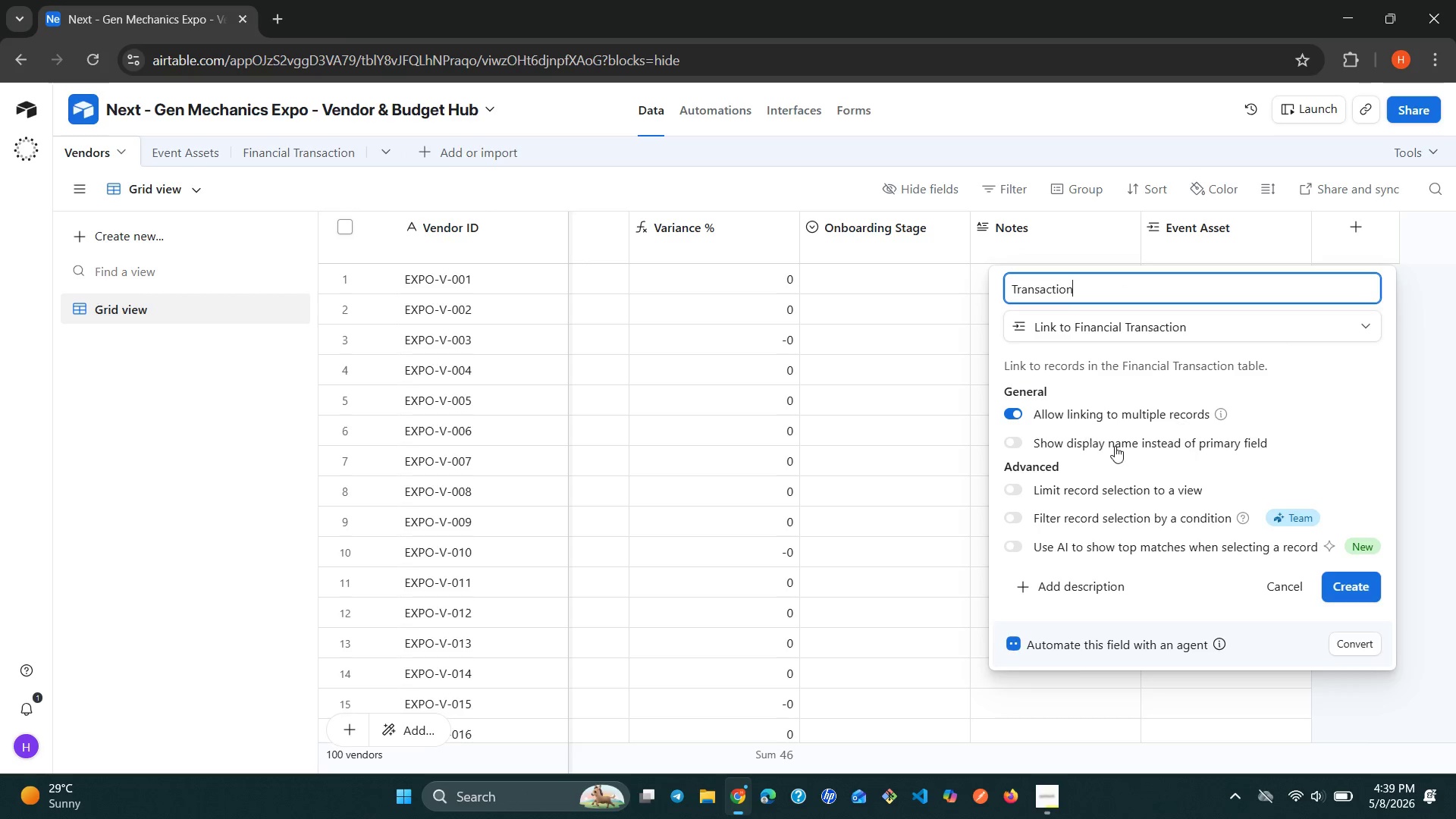 
left_click([1345, 584])
 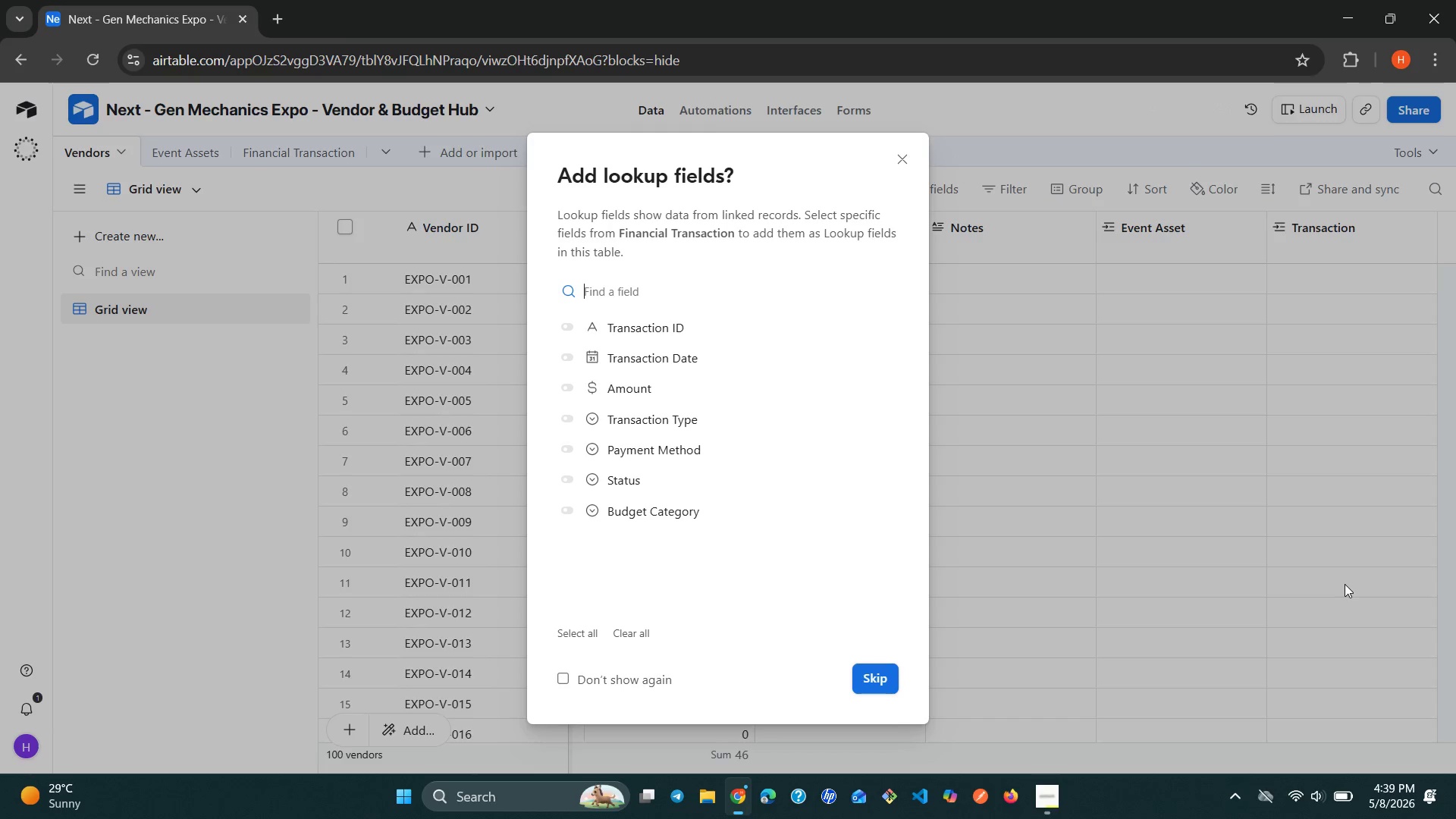 
wait(15.53)
 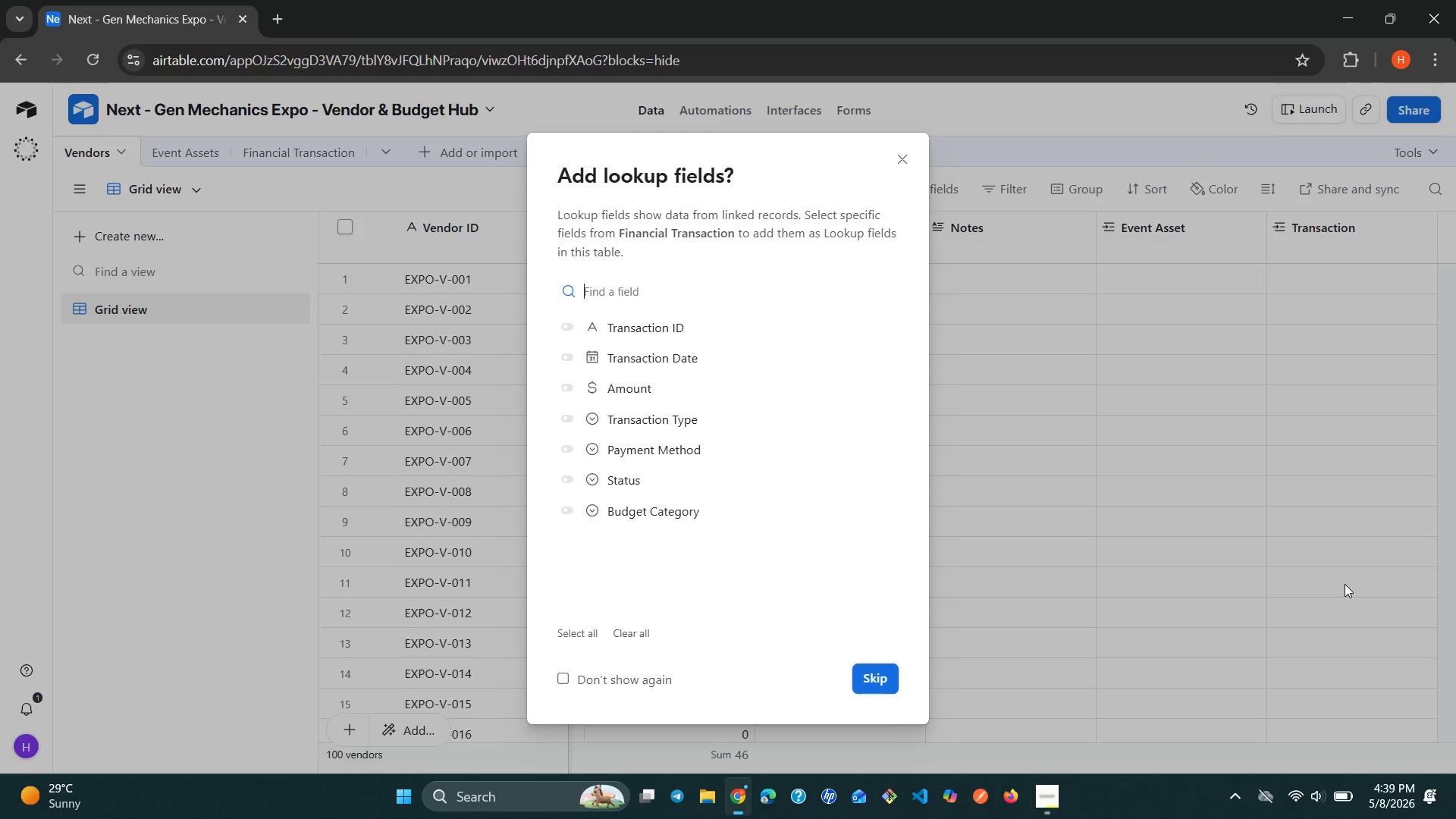 
left_click([871, 692])
 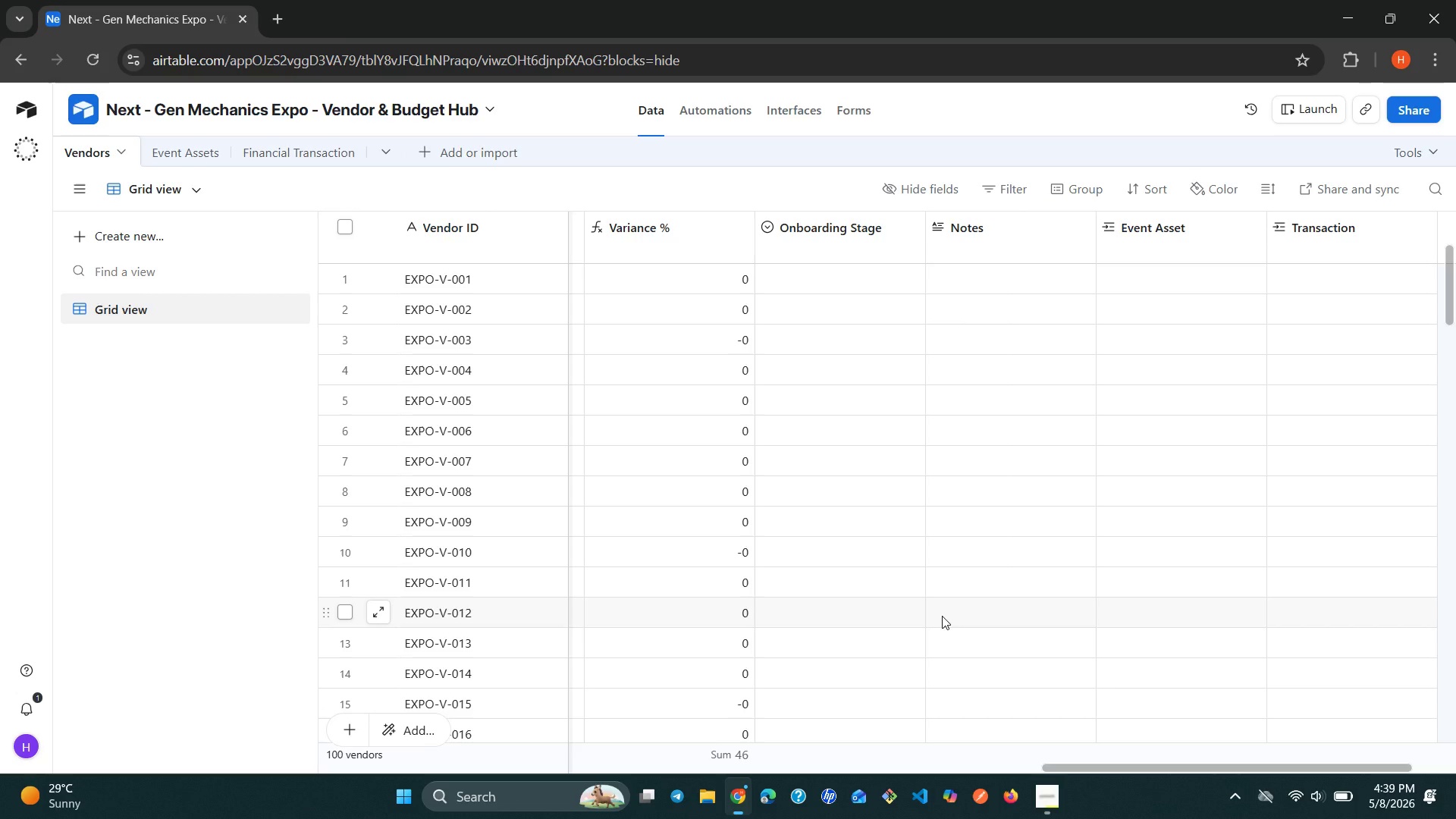 
wait(10.72)
 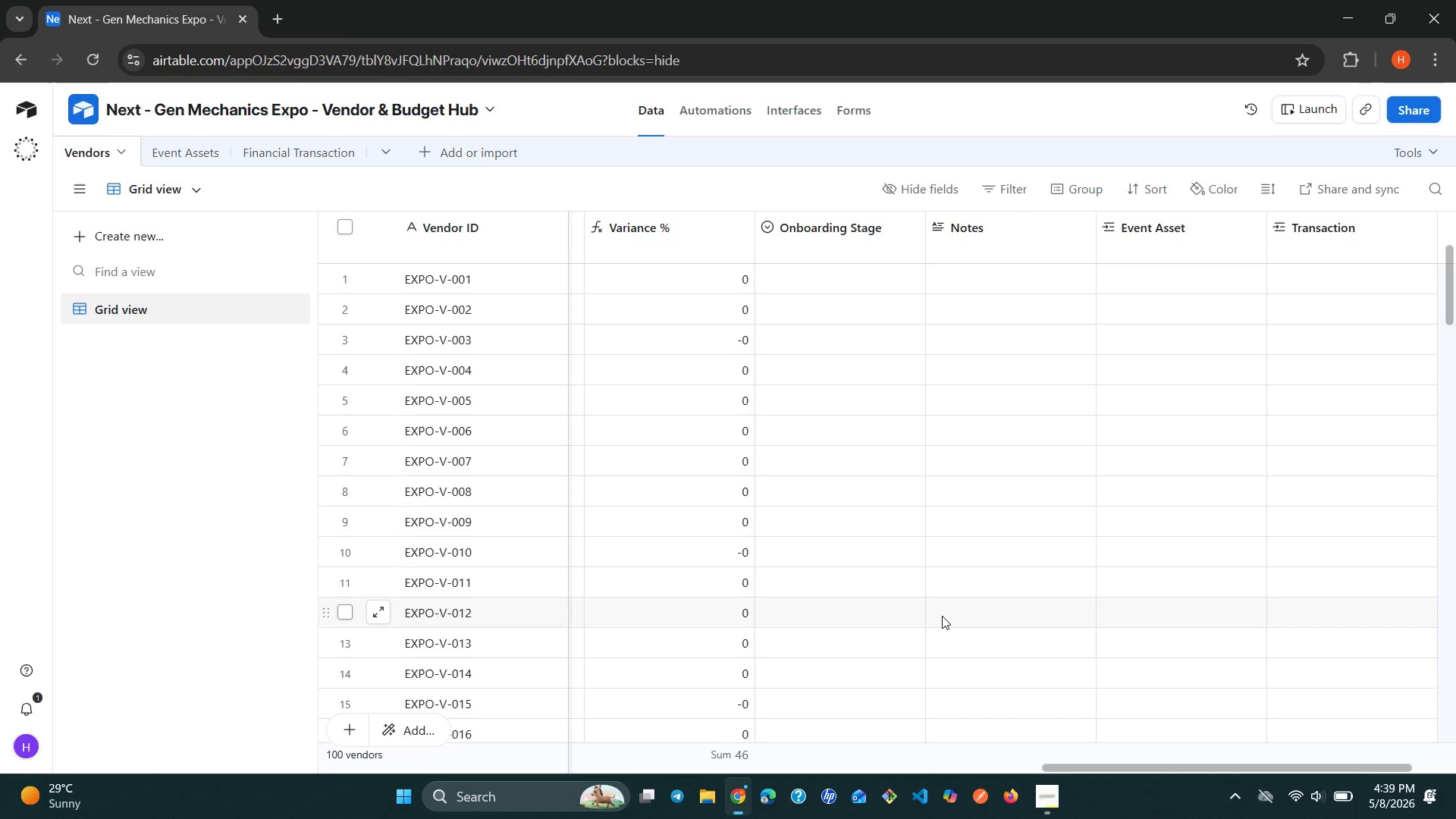 
left_click([1246, 268])
 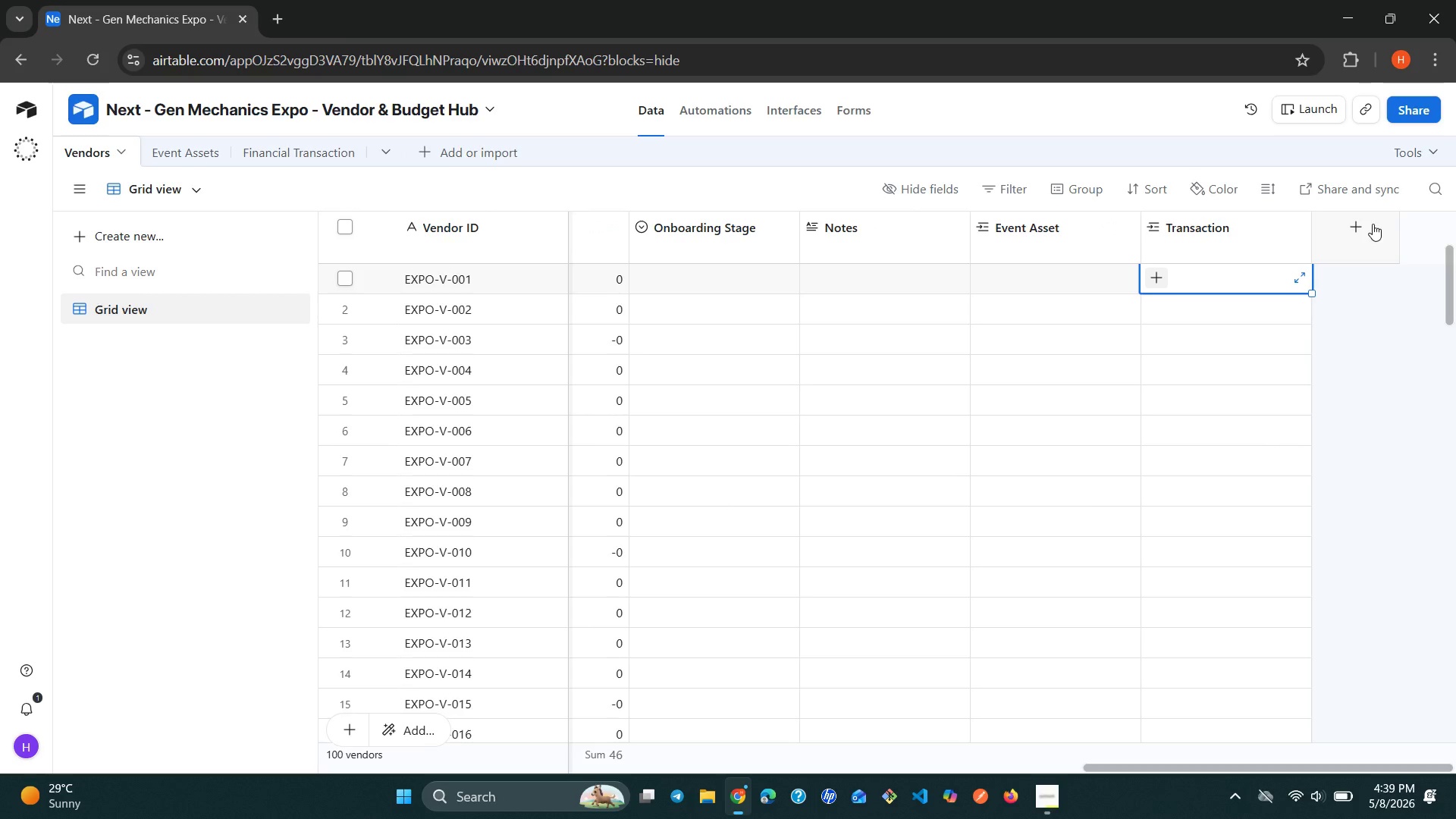 
left_click([1360, 224])
 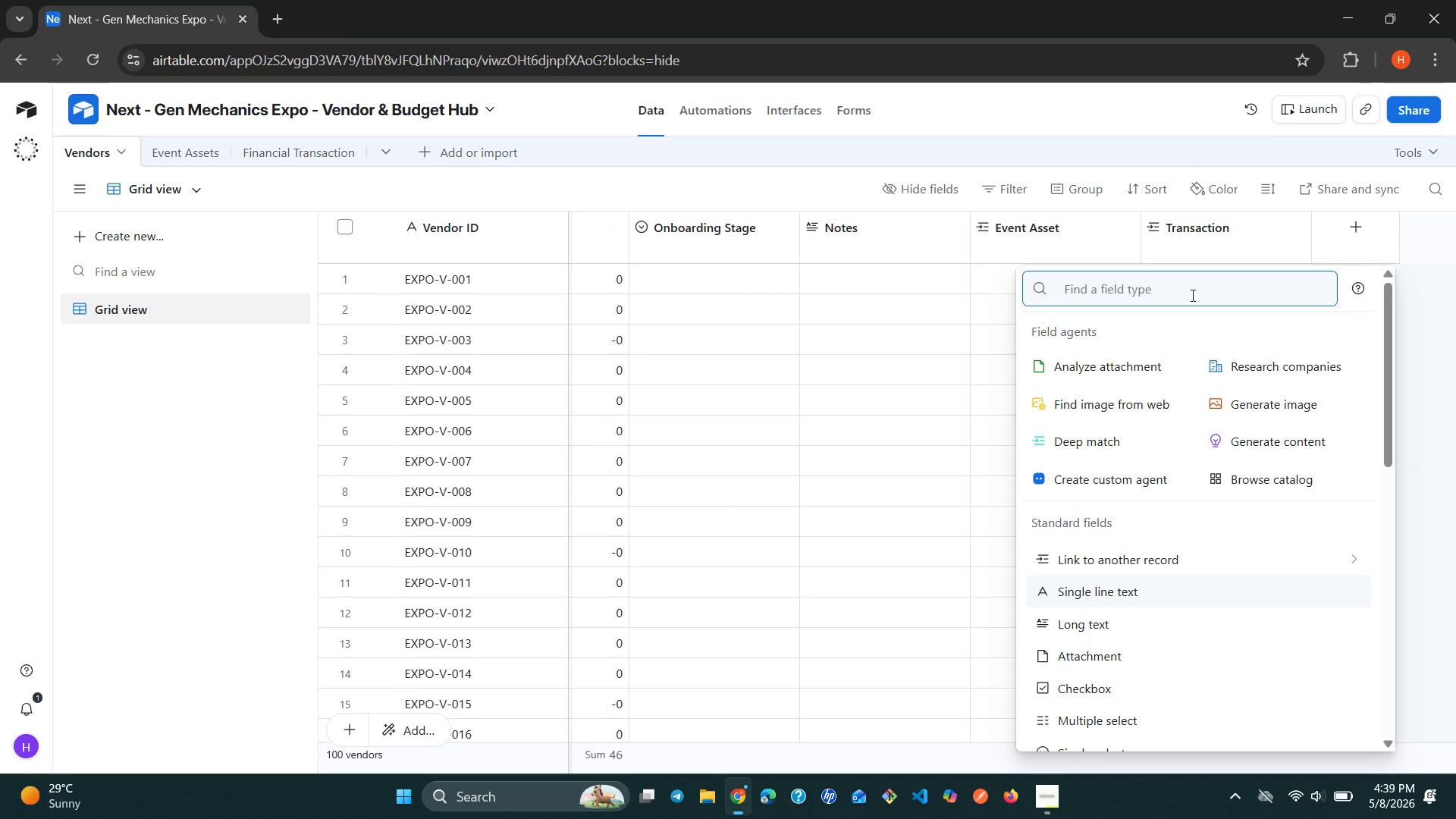 
key(Shift+ShiftLeft)
 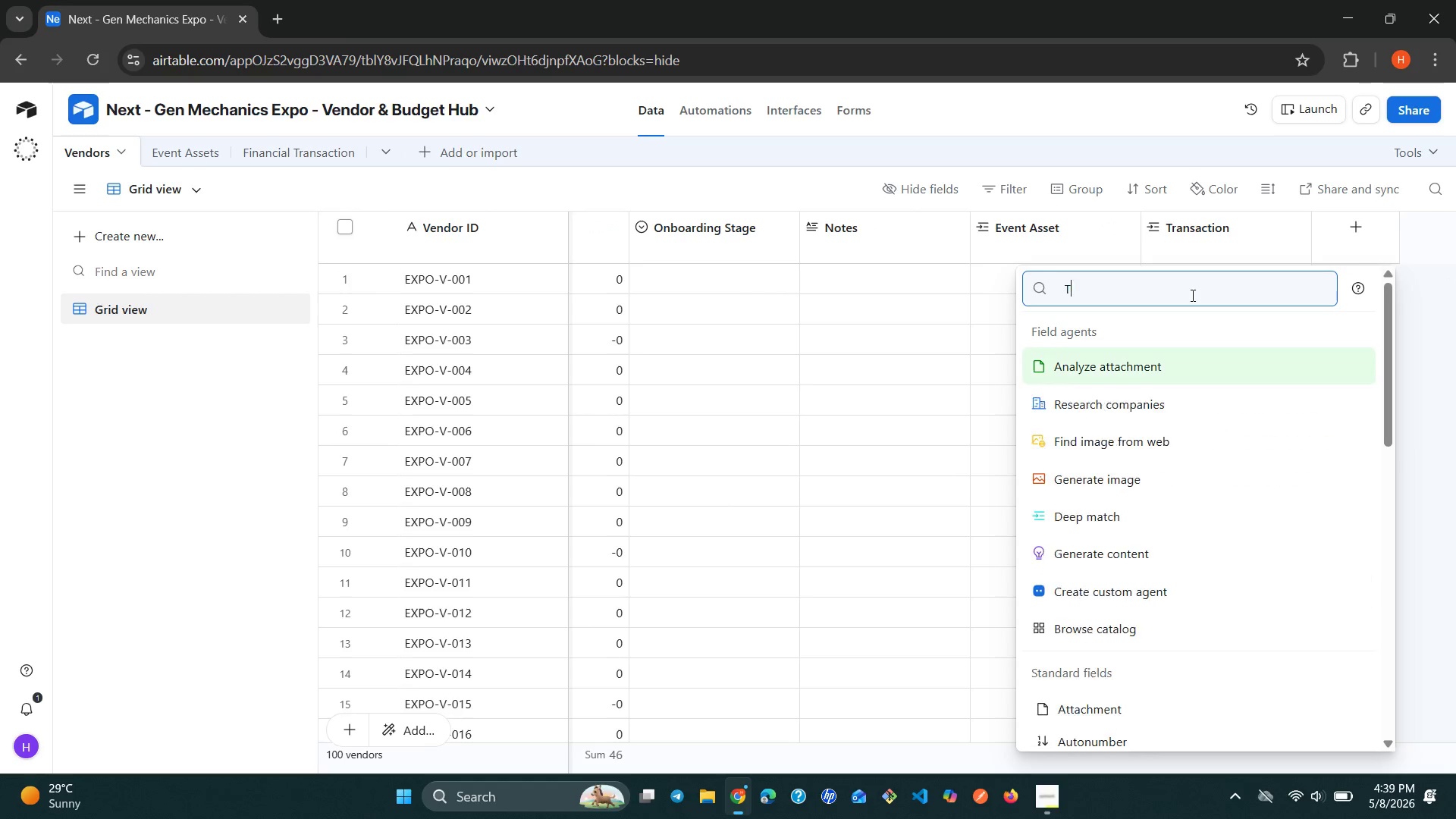 
key(Shift+T)
 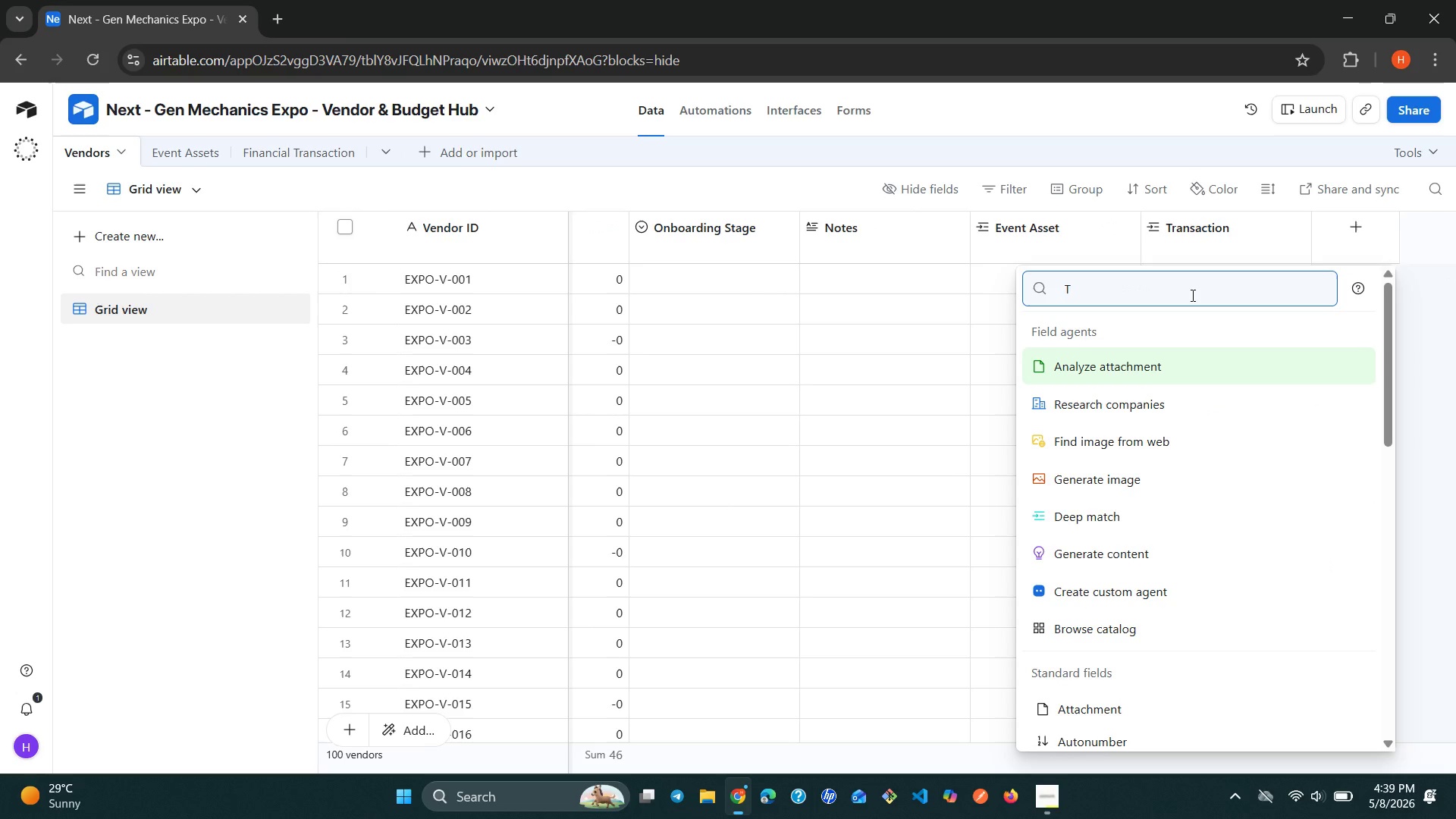 
key(Shift+Backspace)
 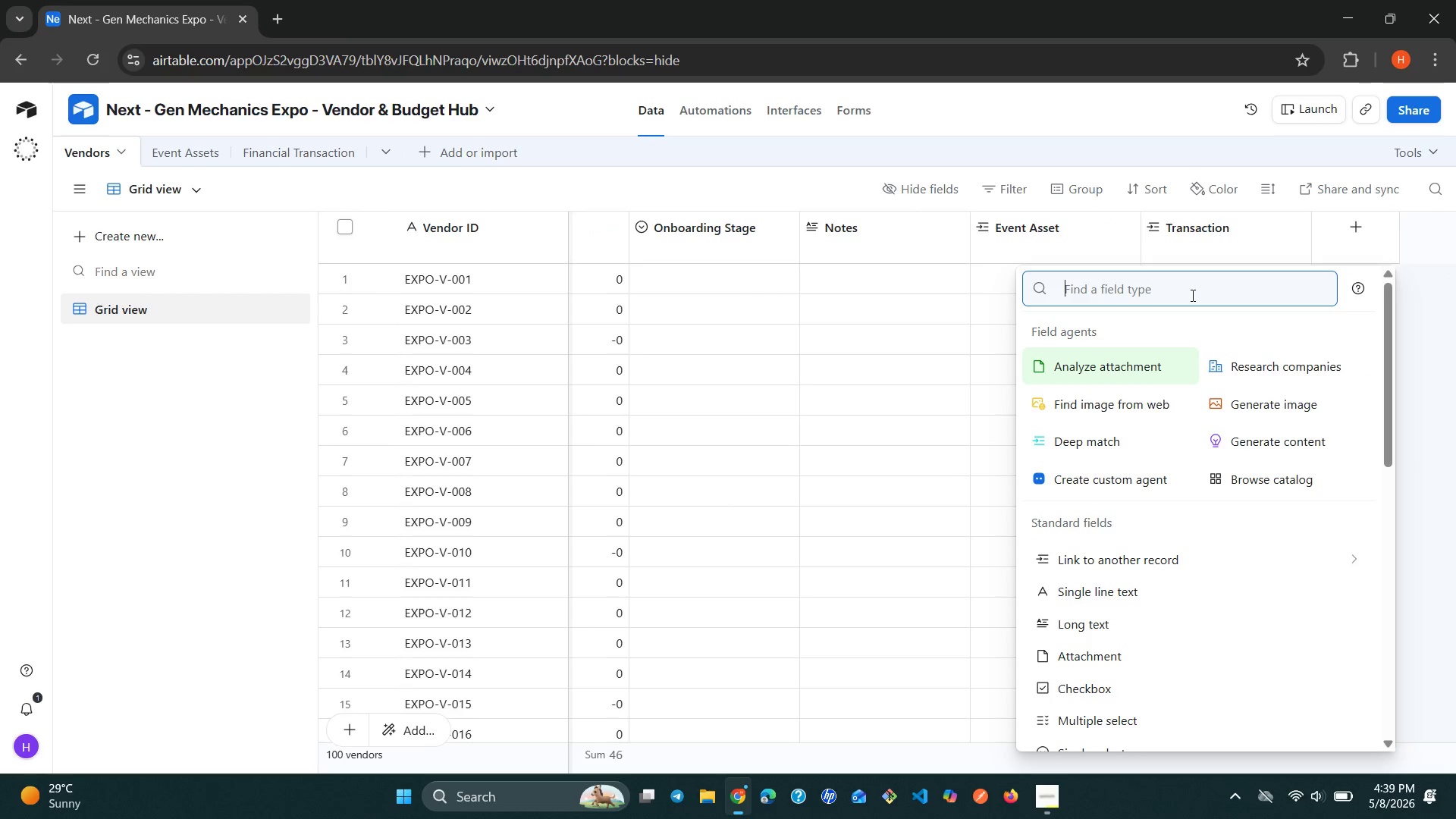 
key(Shift+Backspace)
 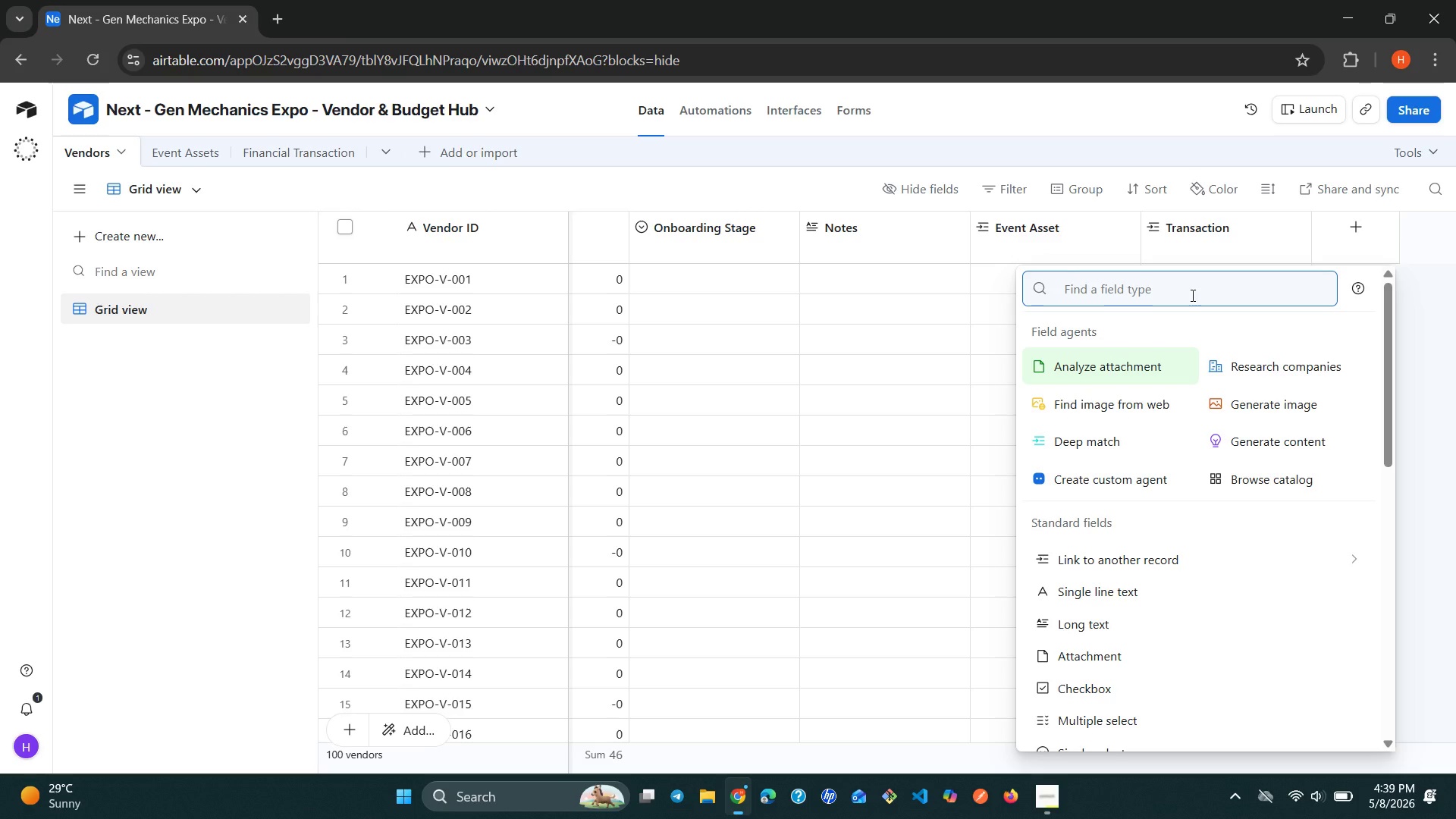 
type(ROL)
 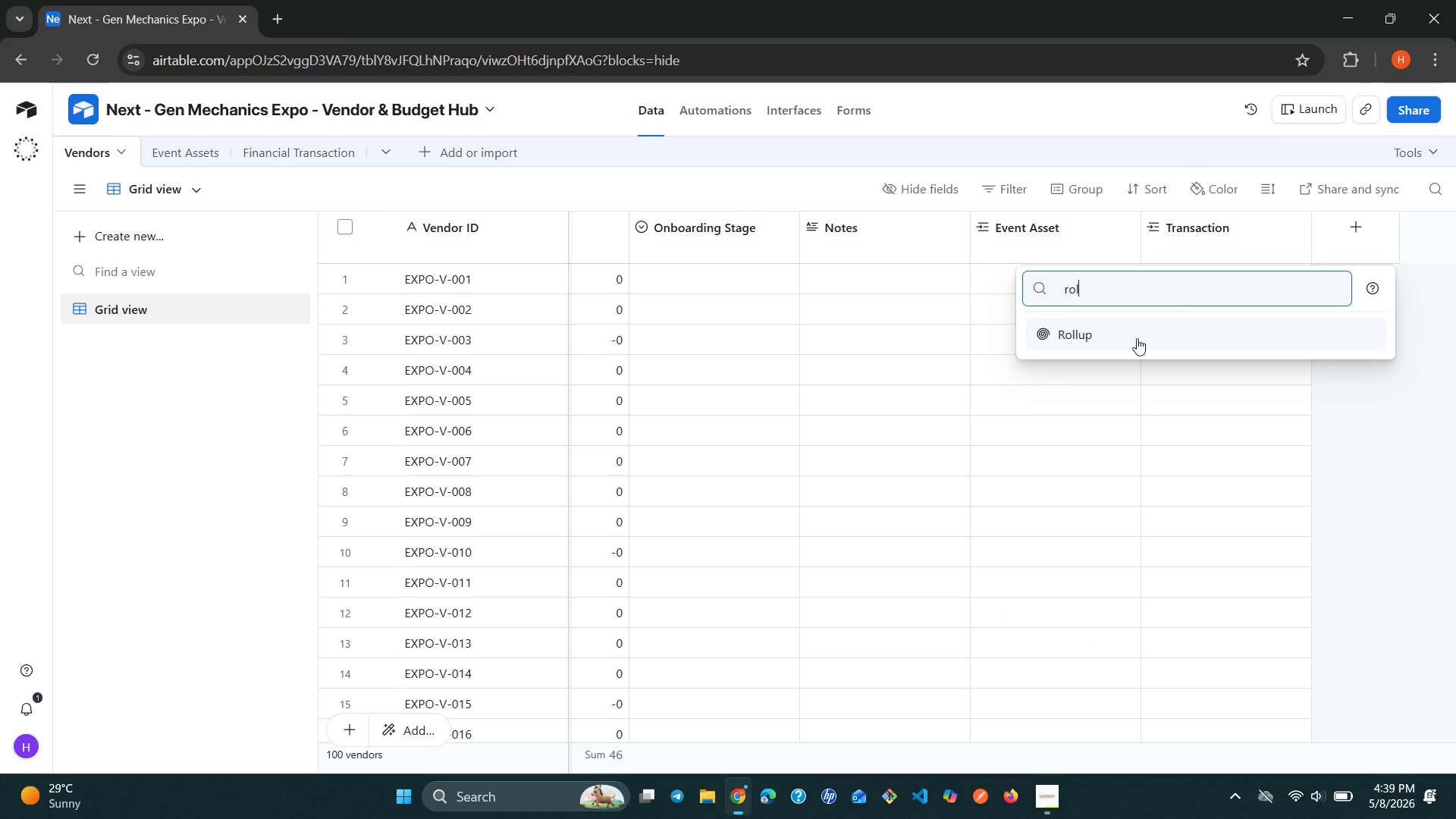 
left_click([1131, 339])
 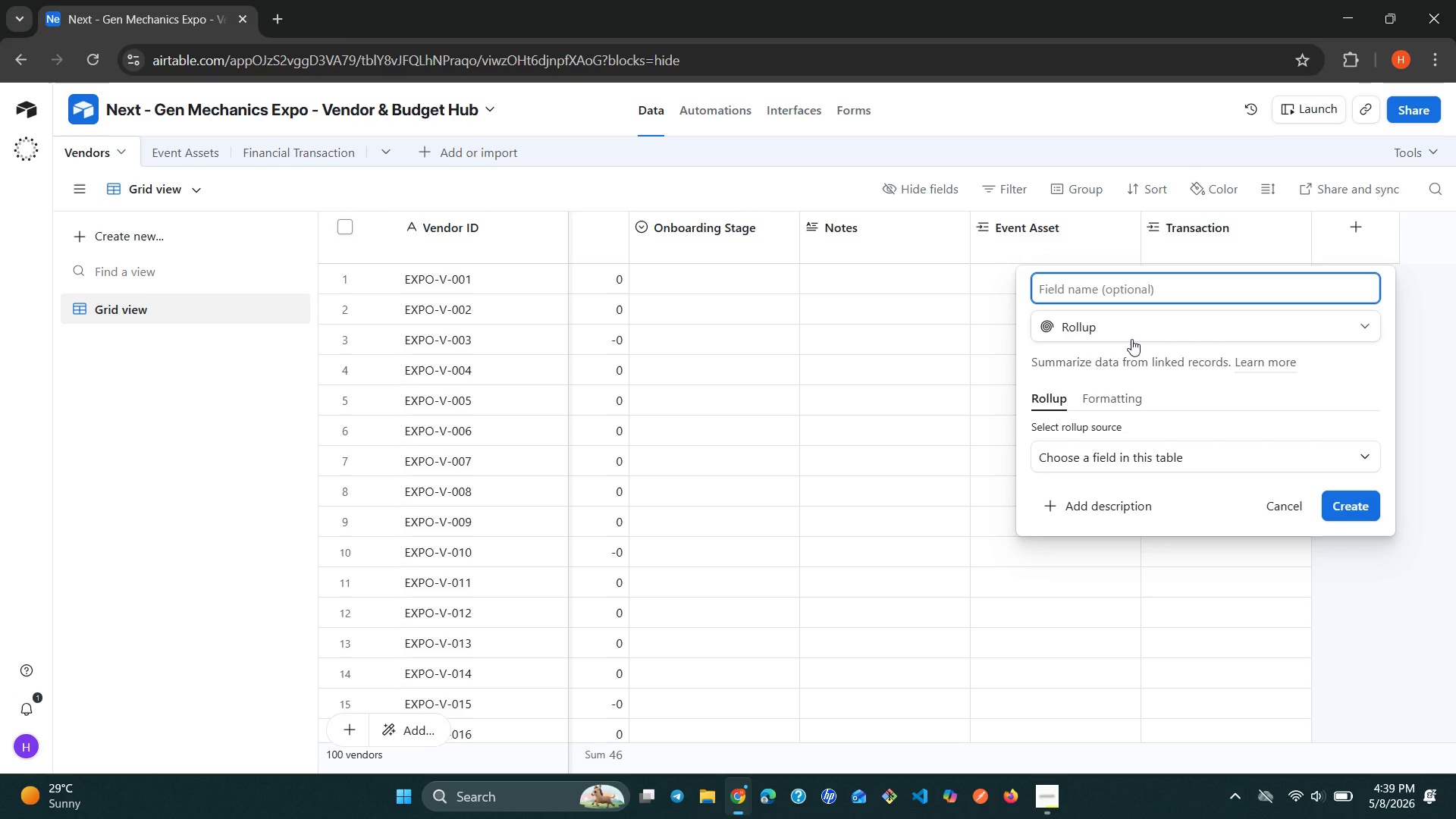 
wait(5.47)
 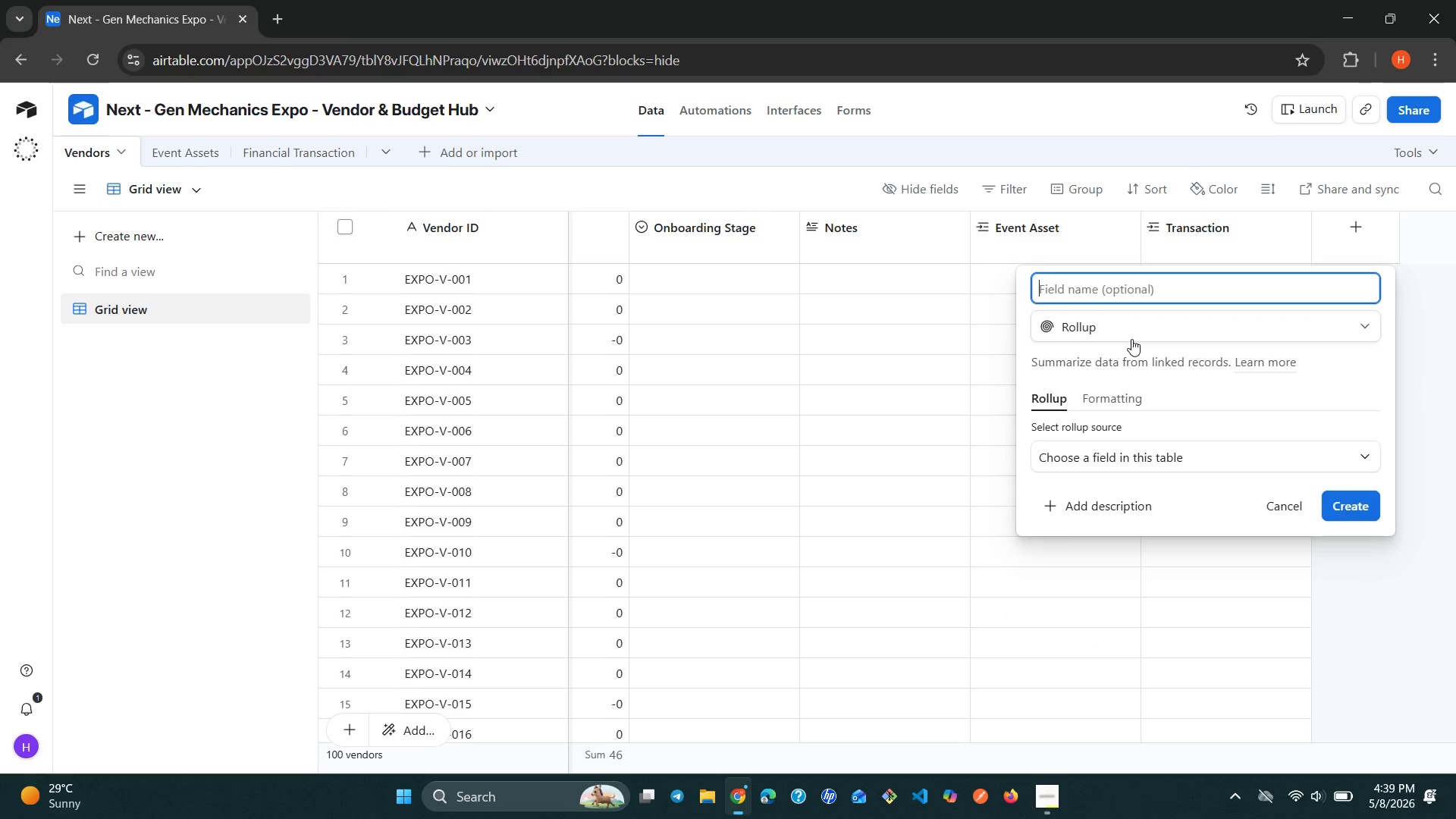 
type(Total Paid)
 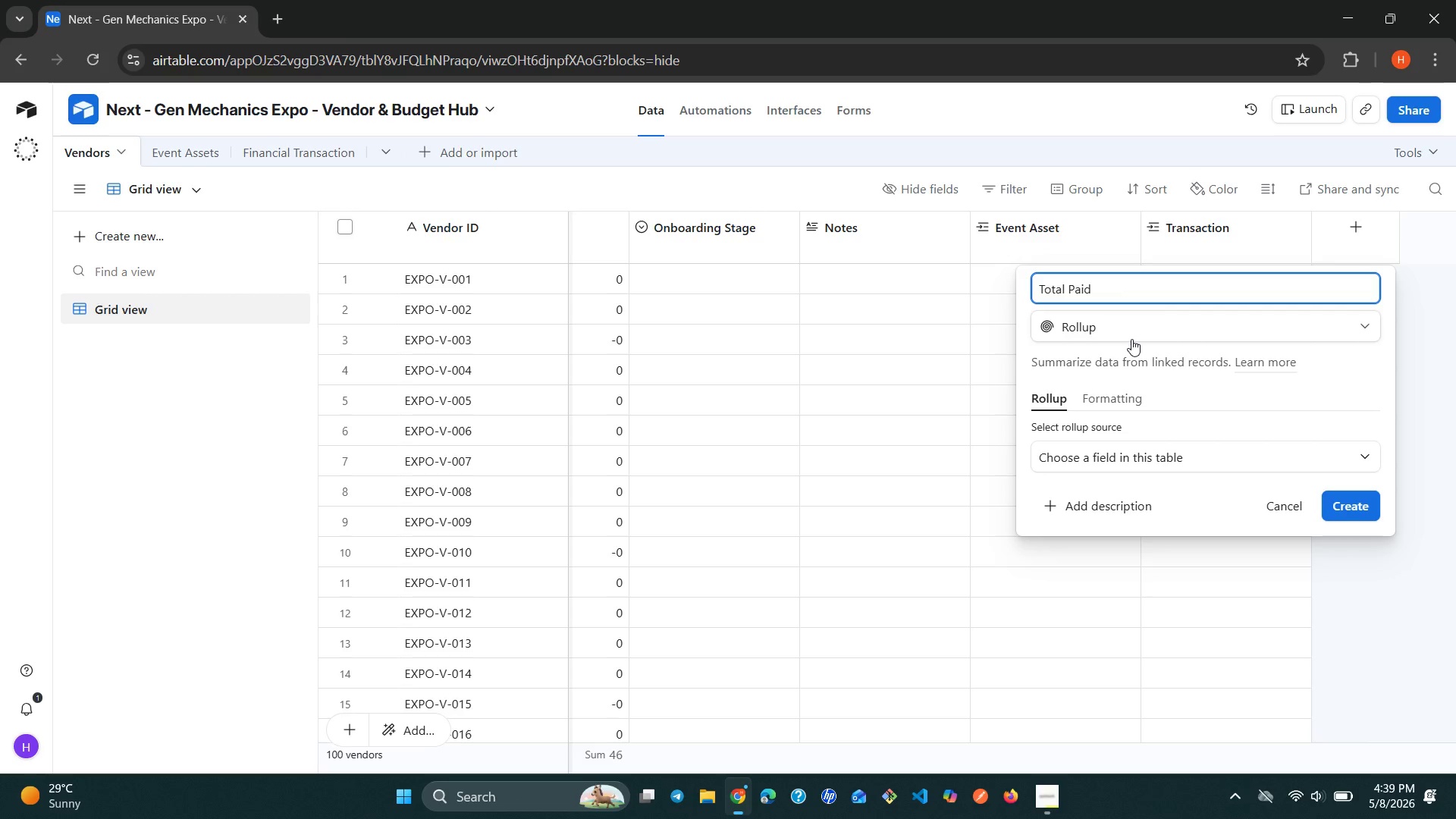 
wait(7.41)
 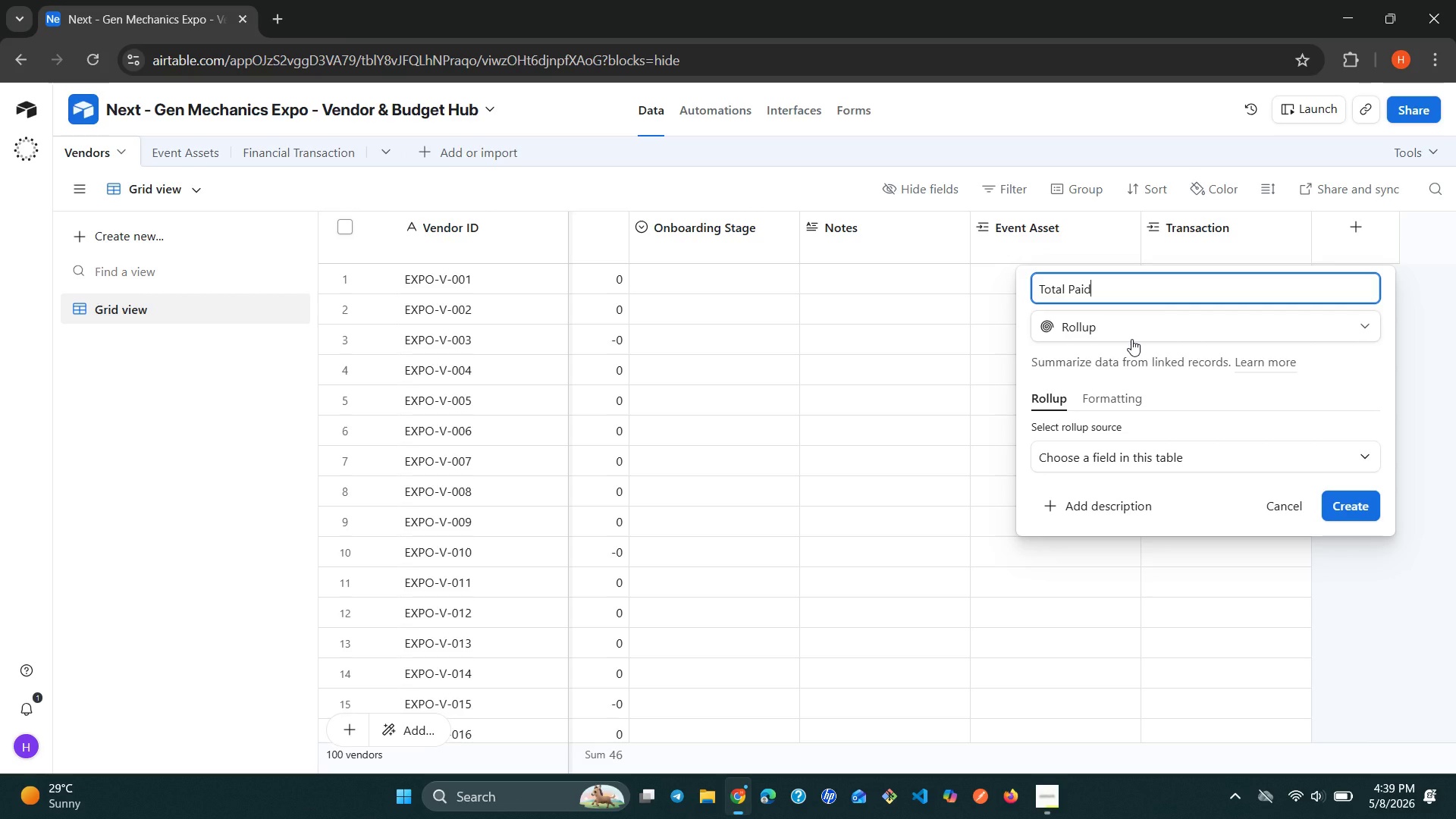 
left_click([1334, 455])
 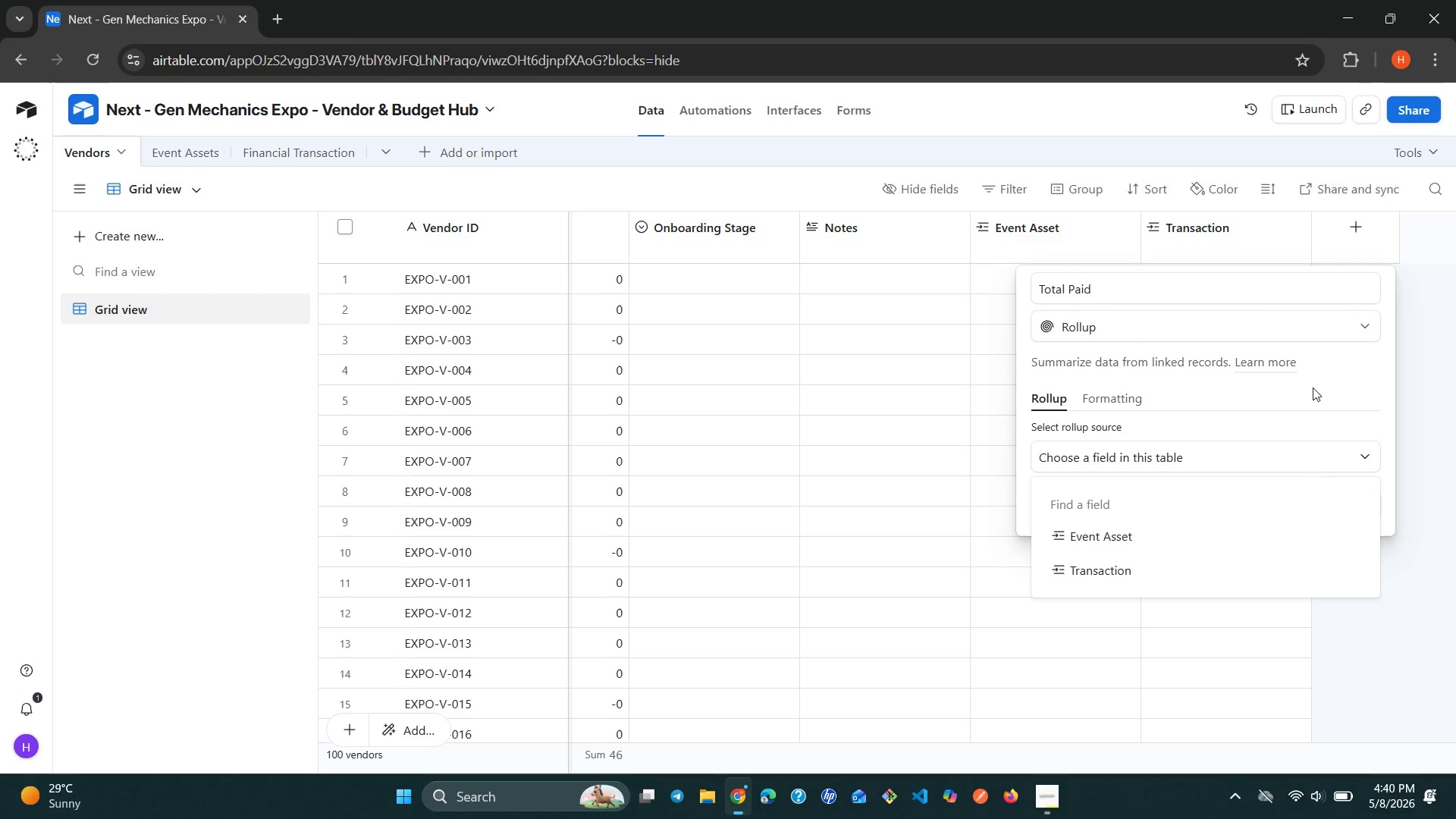 
left_click([1363, 444])
 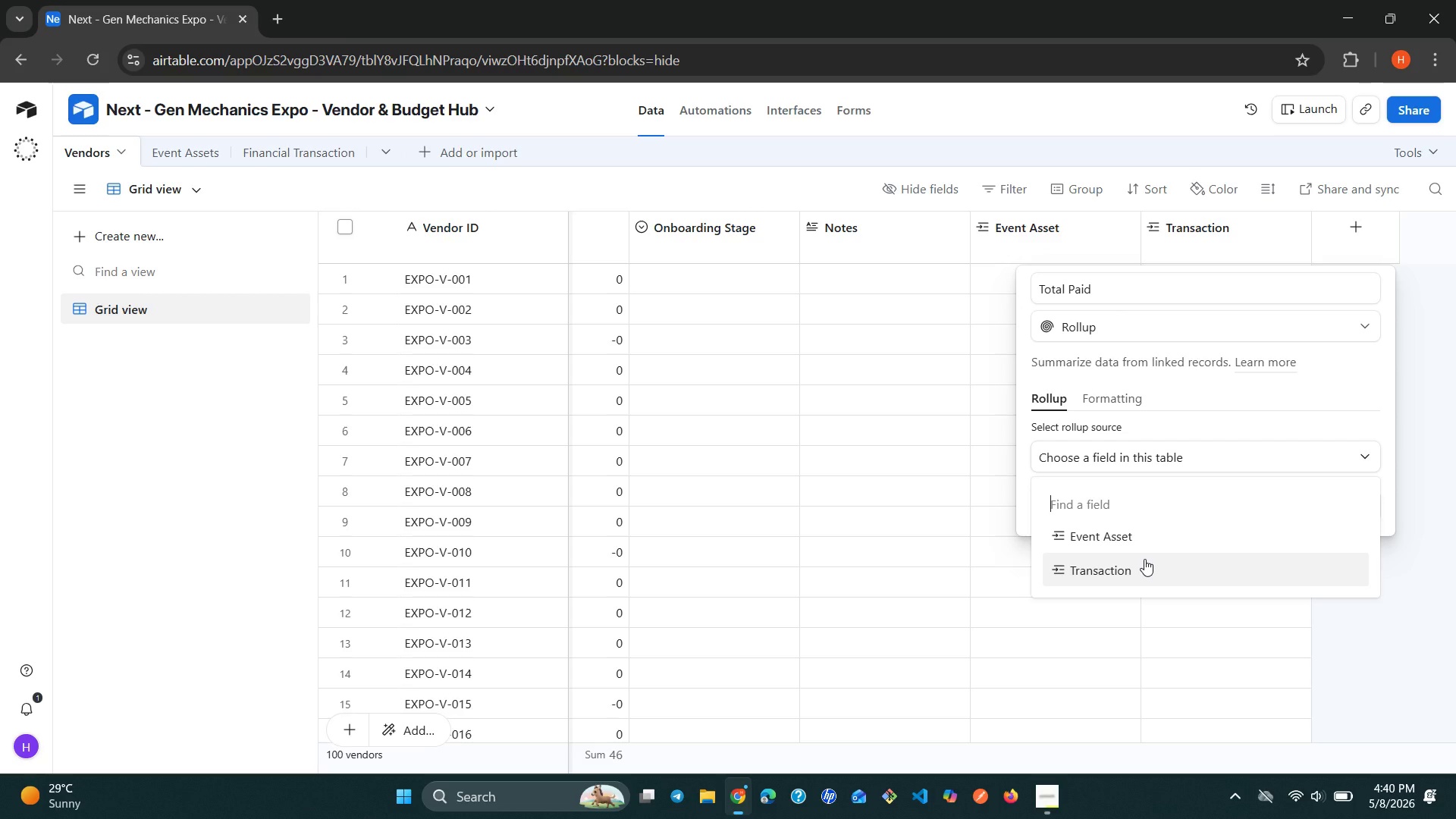 
wait(5.02)
 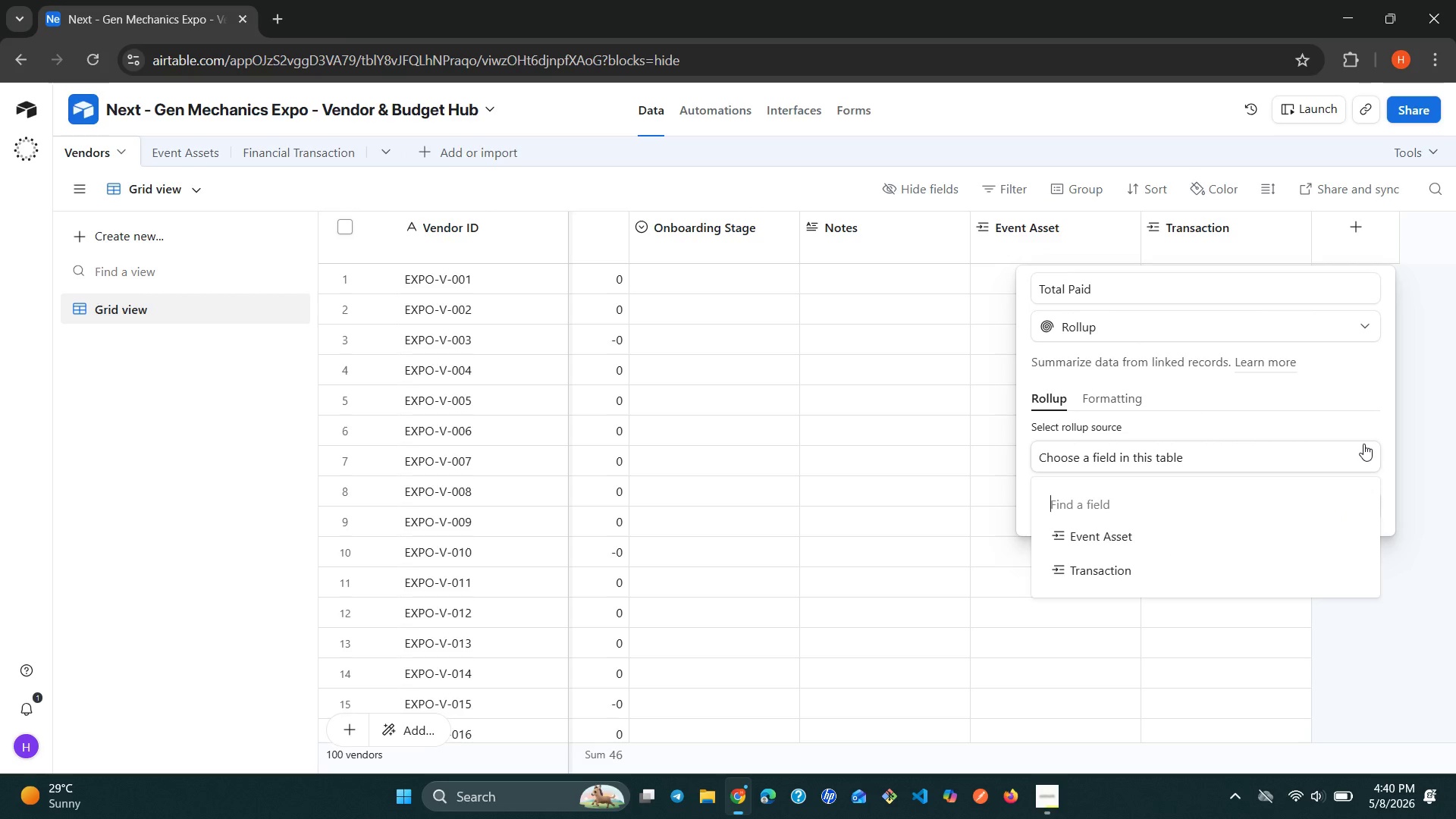 
left_click([1144, 559])
 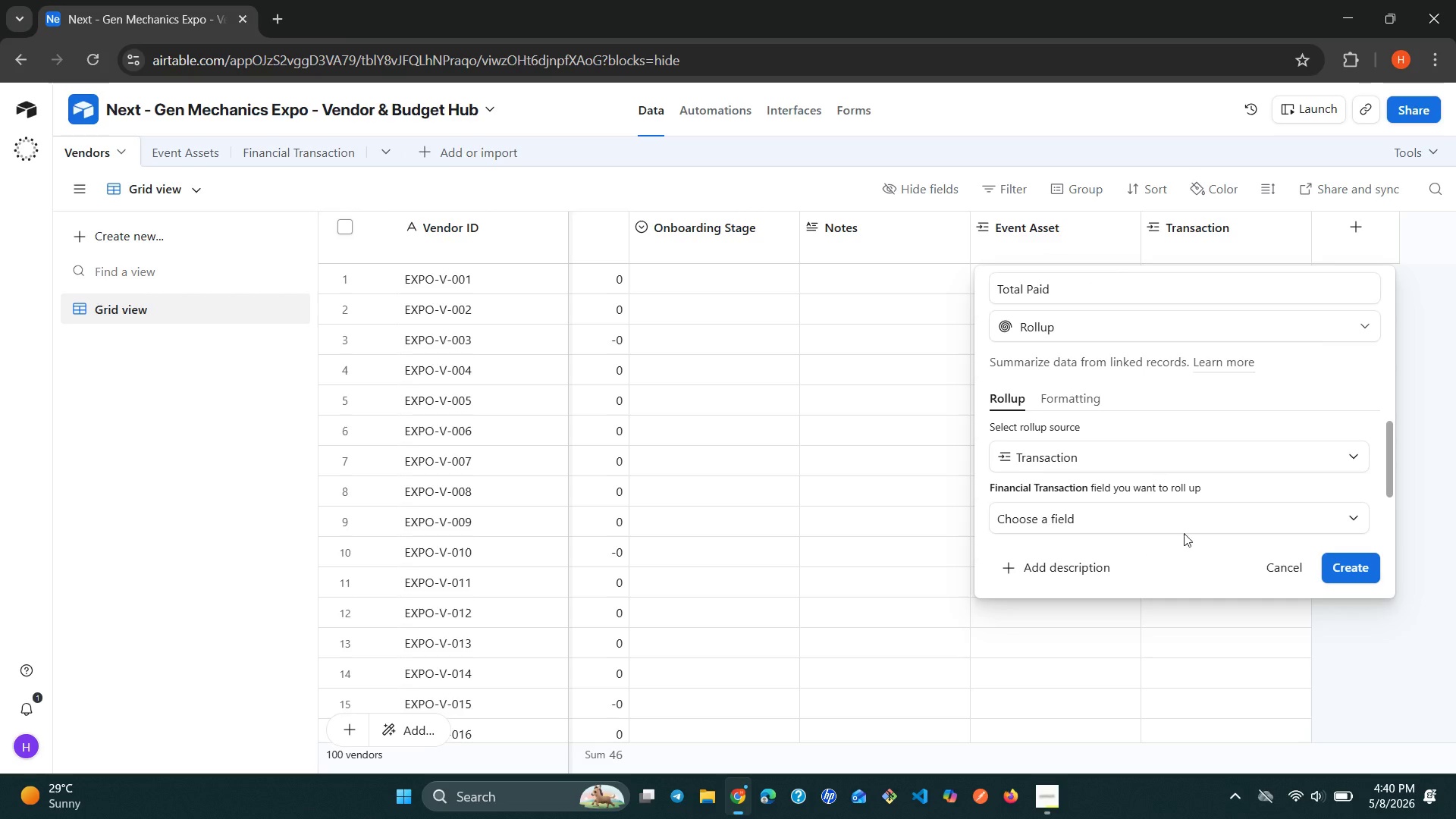 
left_click([1294, 515])
 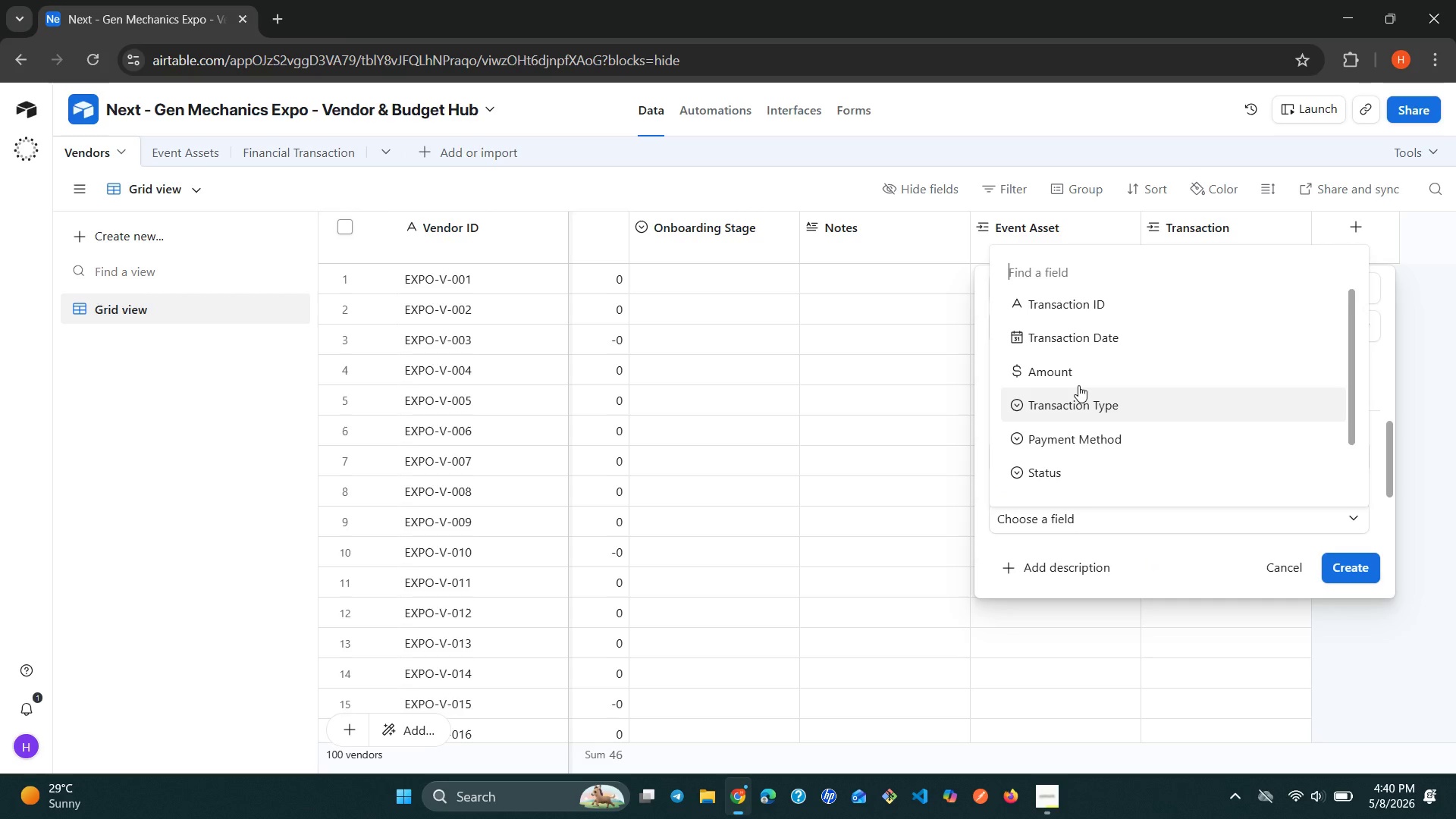 
left_click([1065, 377])
 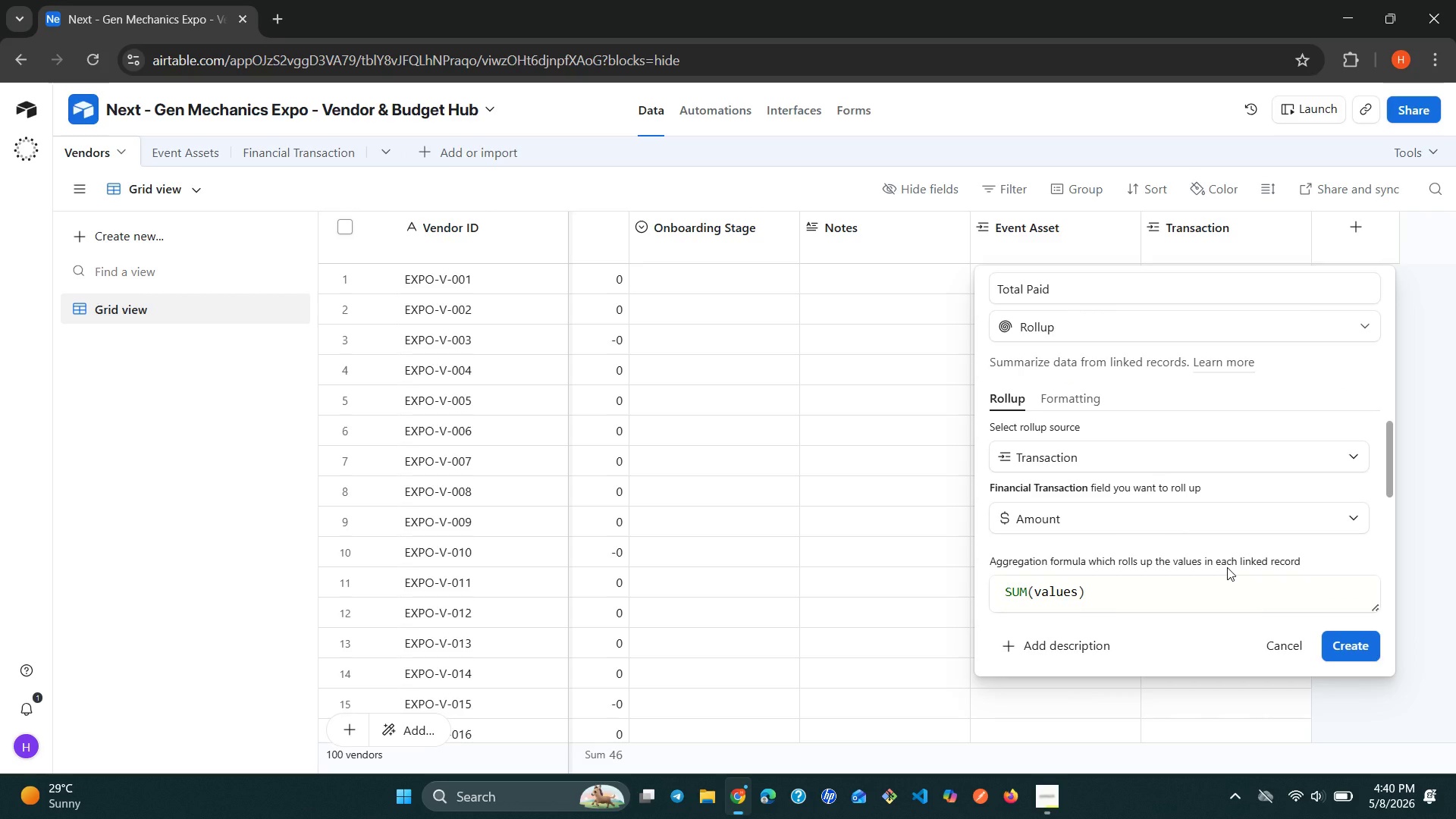 
wait(11.84)
 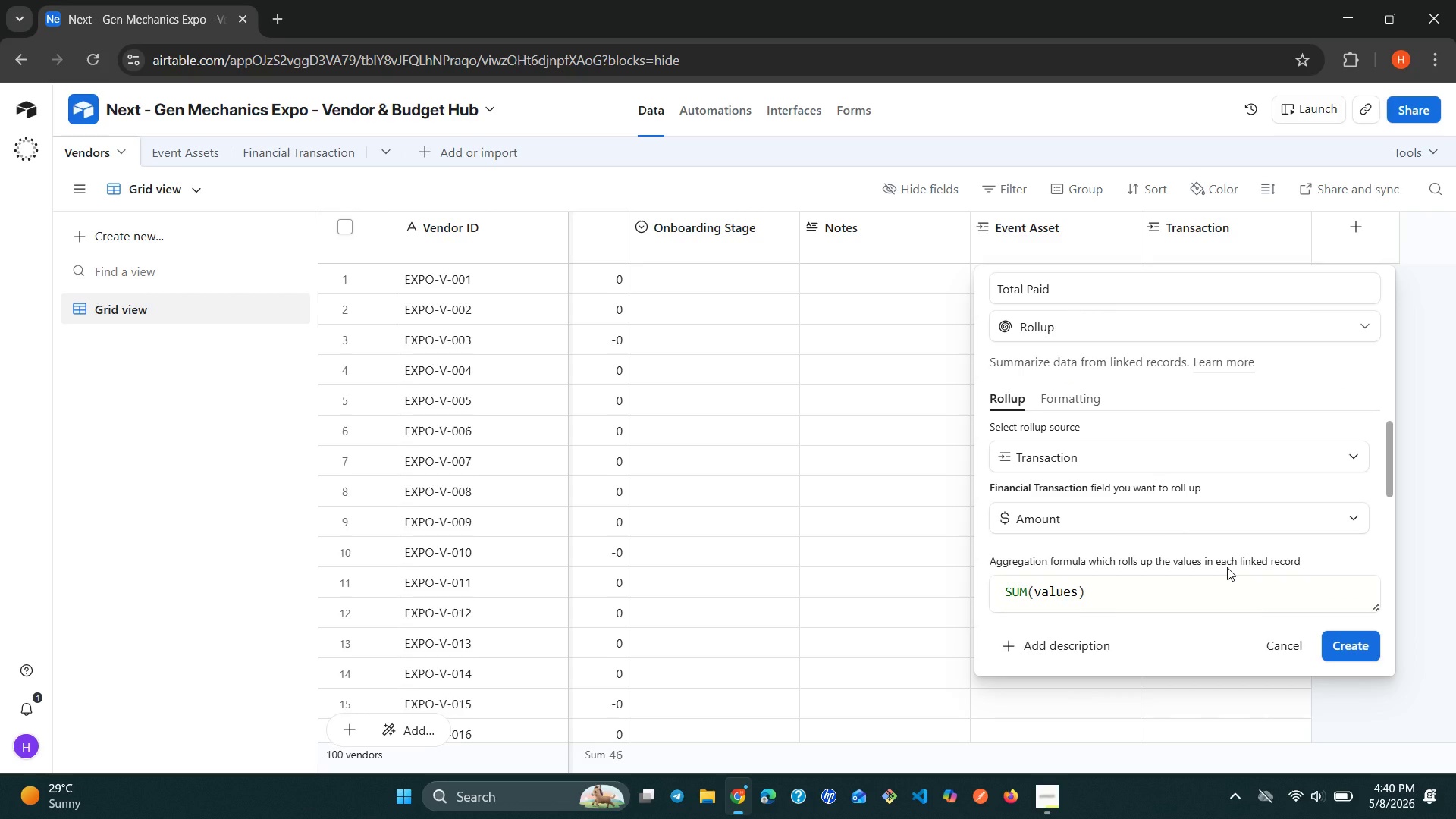 
left_click([1360, 651])
 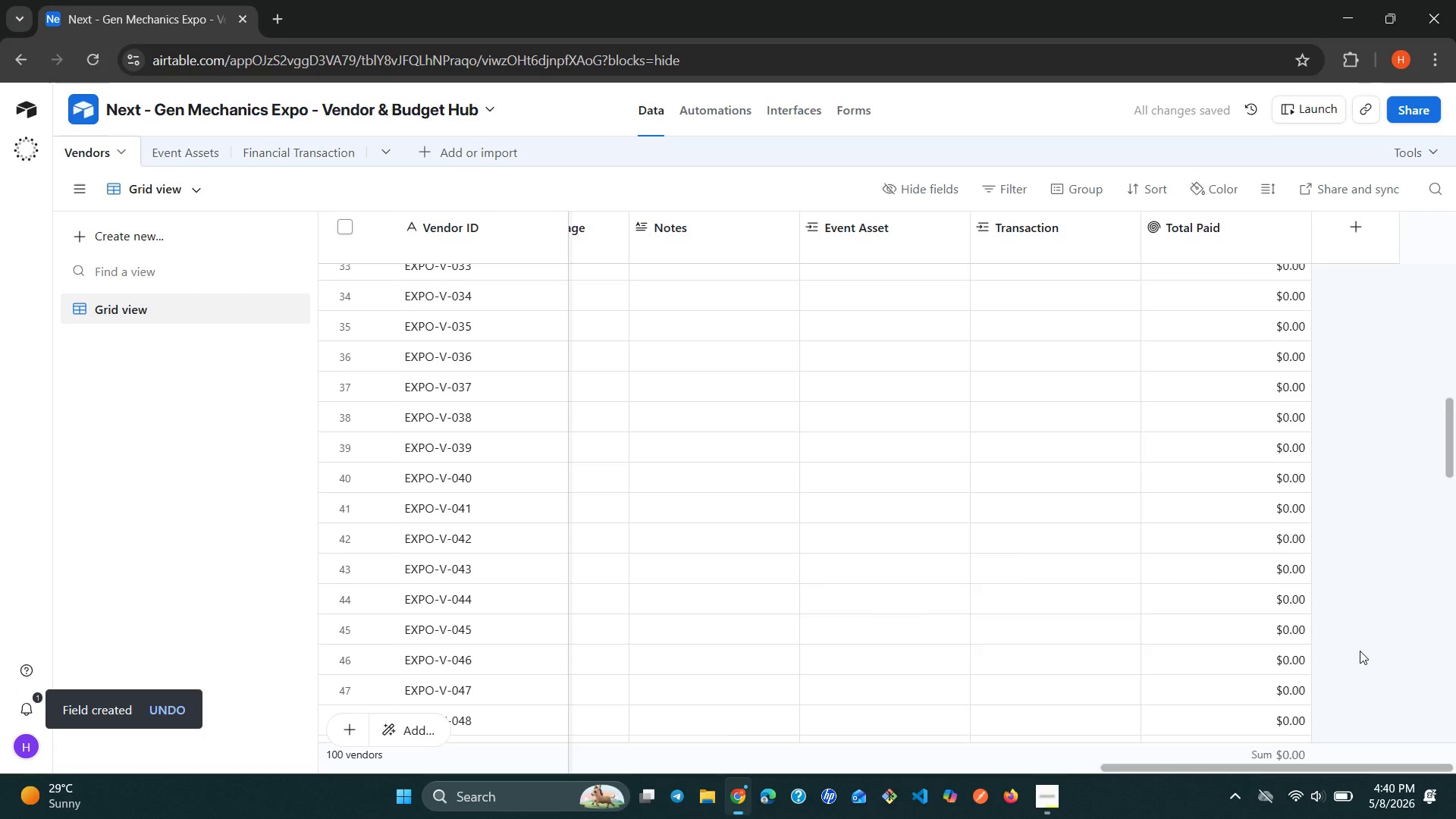 
wait(11.14)
 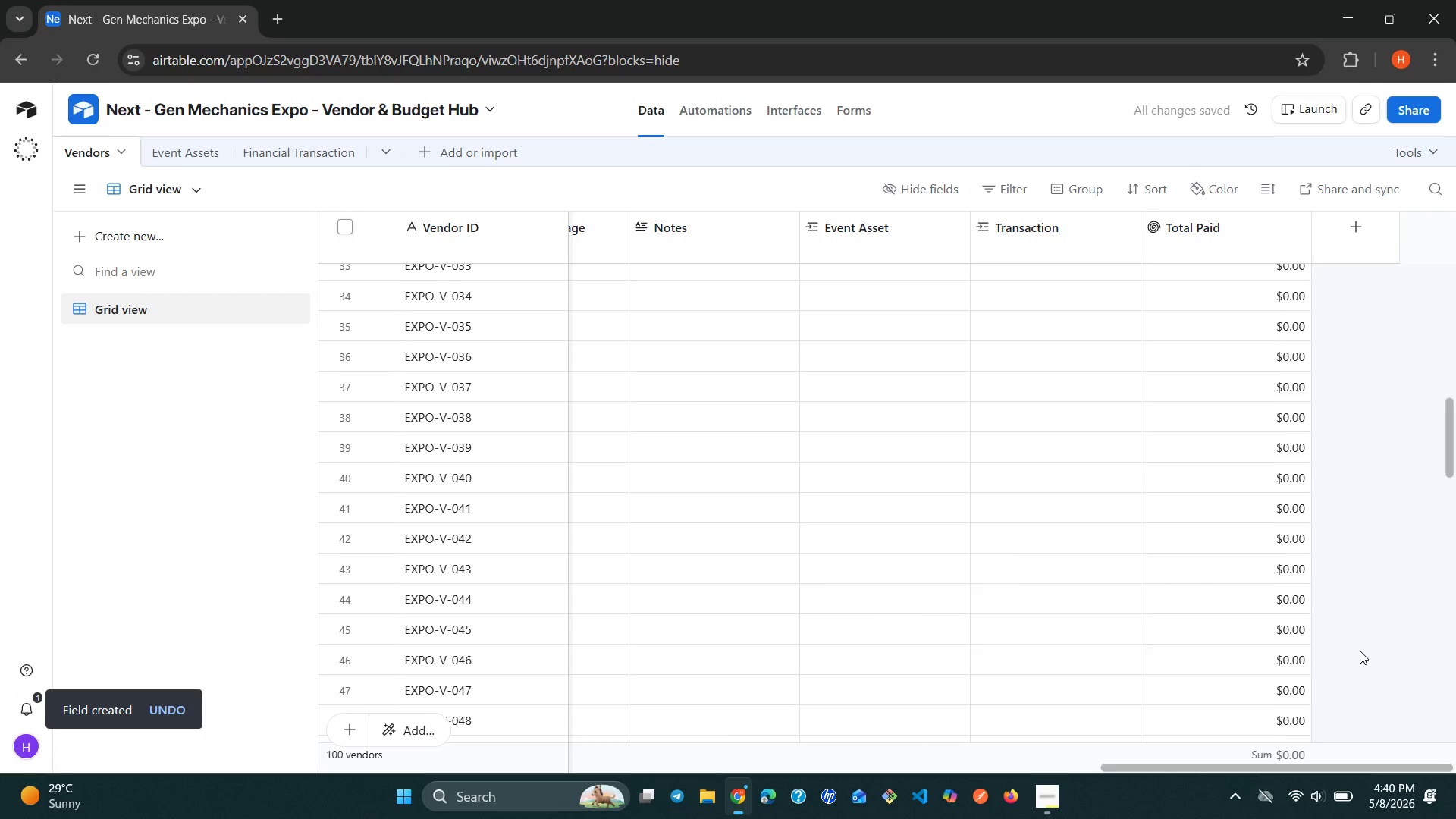 
left_click([1111, 269])
 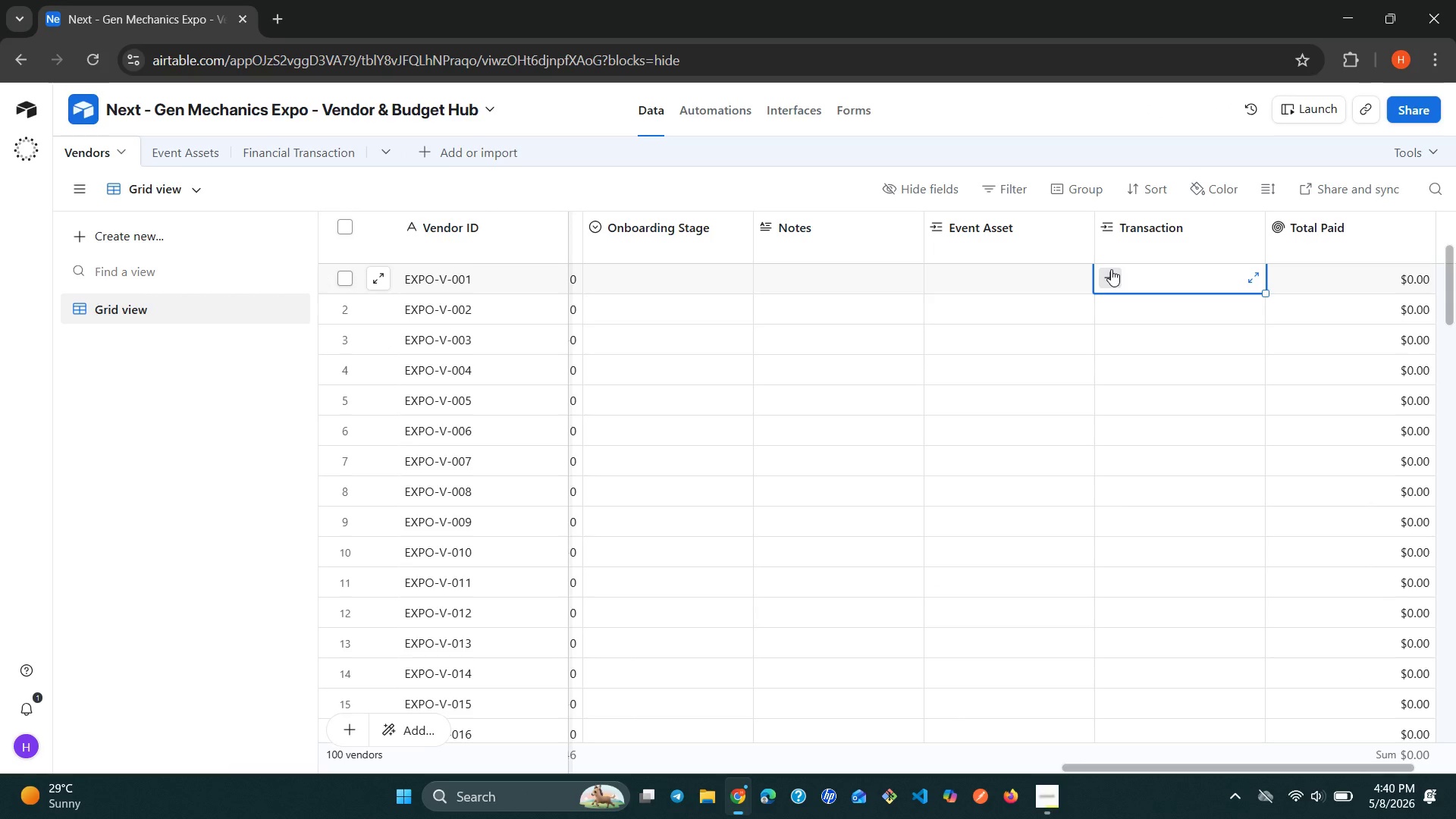 
double_click([1111, 269])
 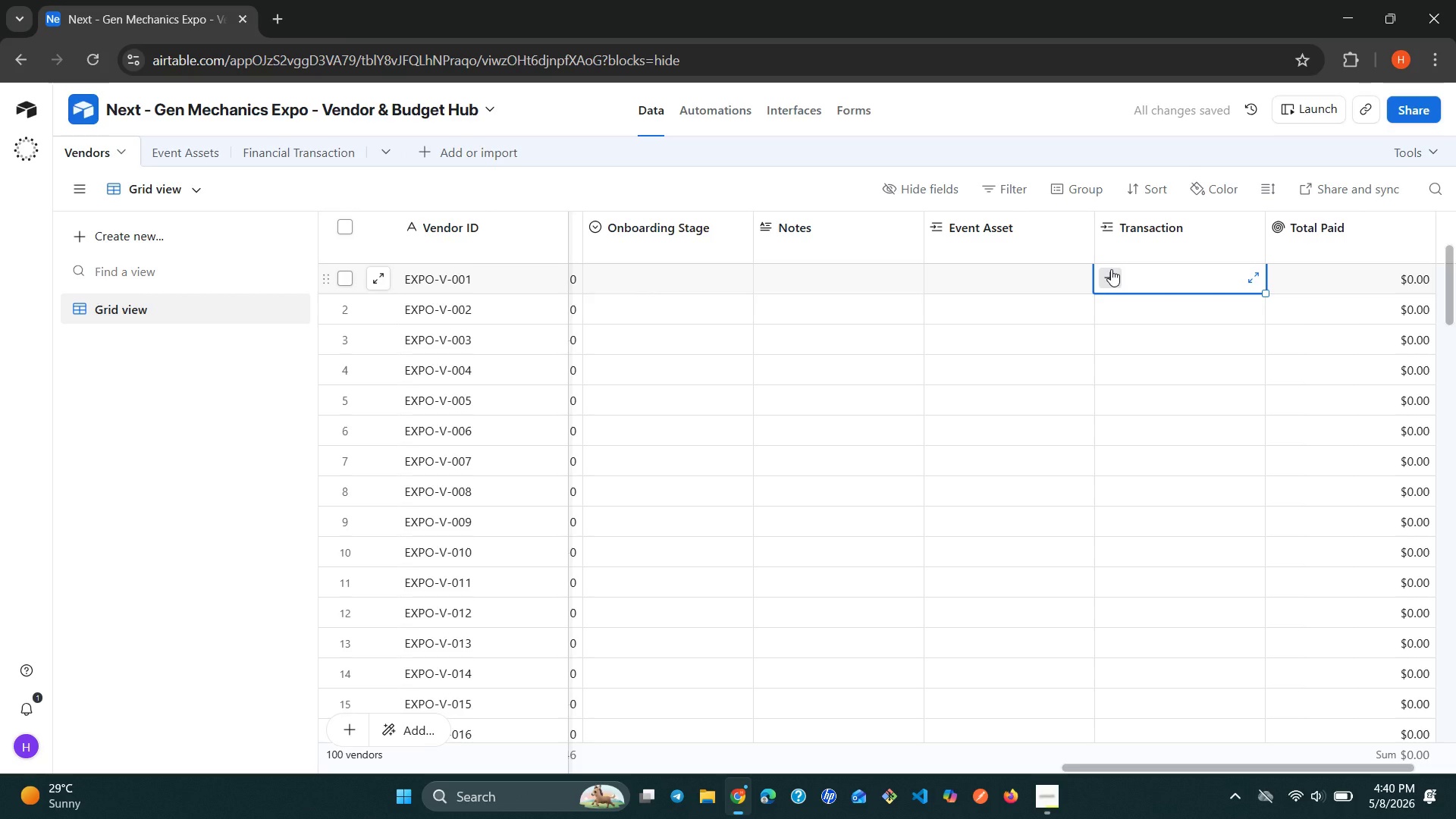 
left_click([1111, 269])
 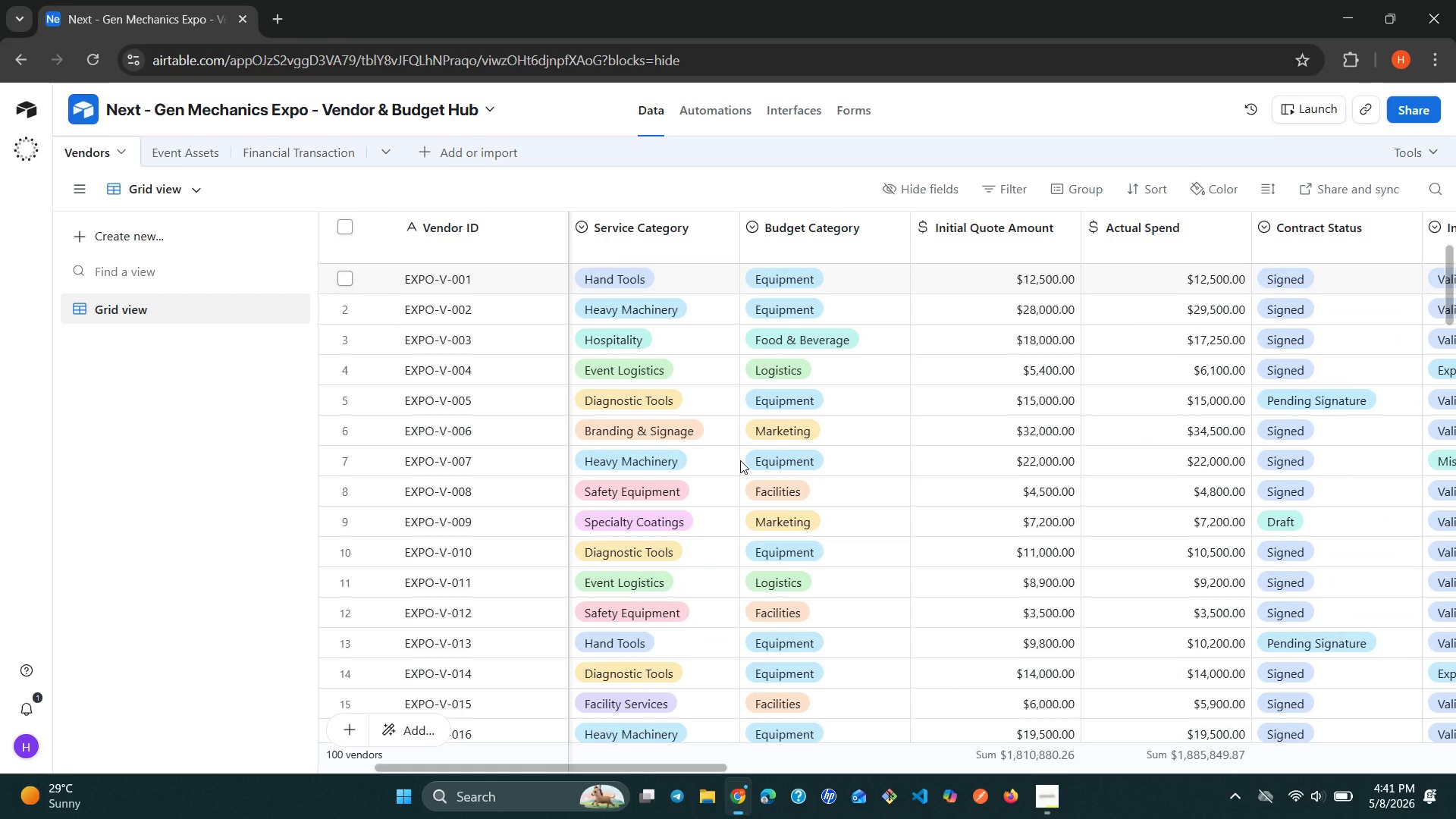 
wait(34.7)
 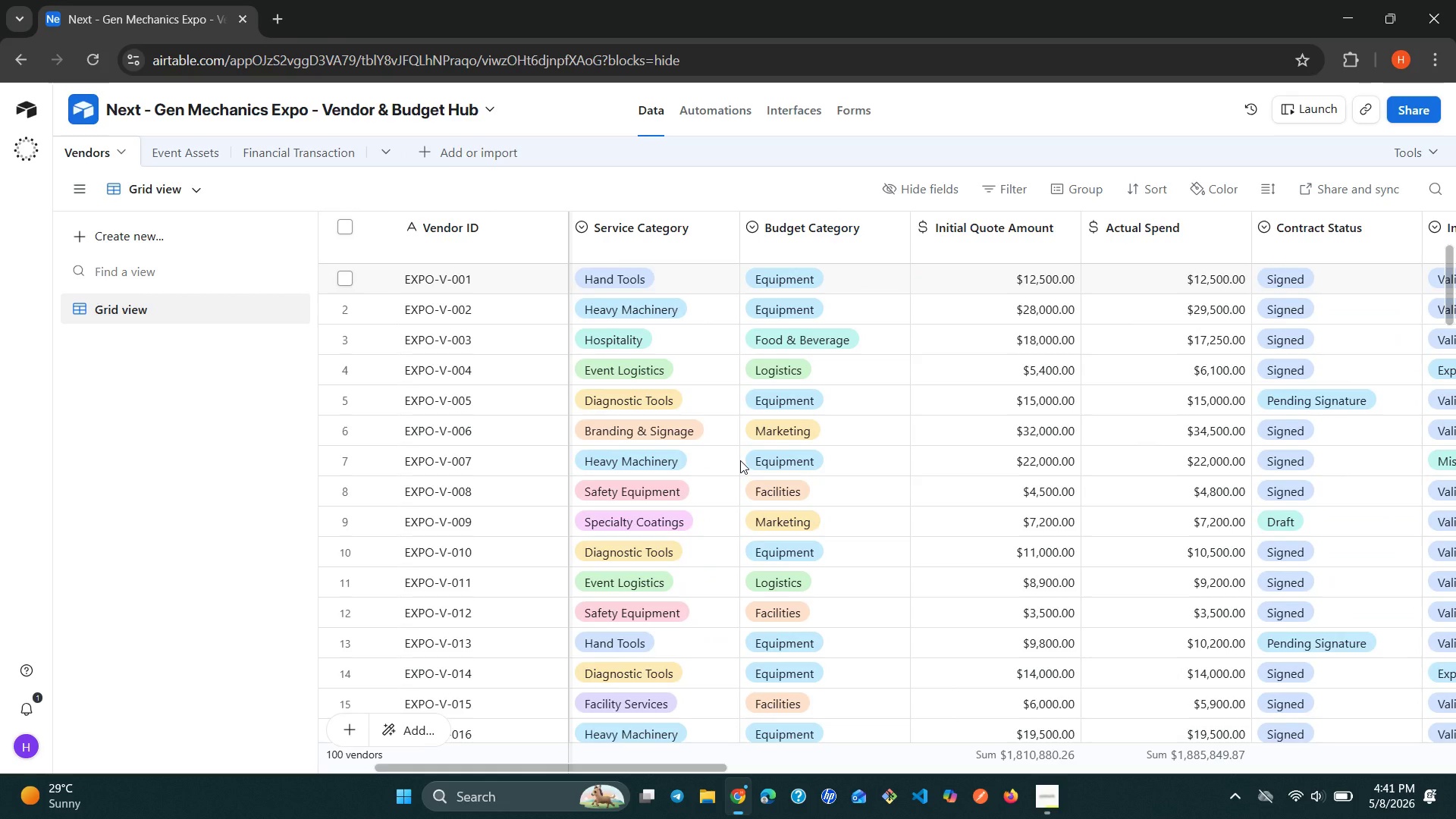 
mouse_move([1058, 359])
 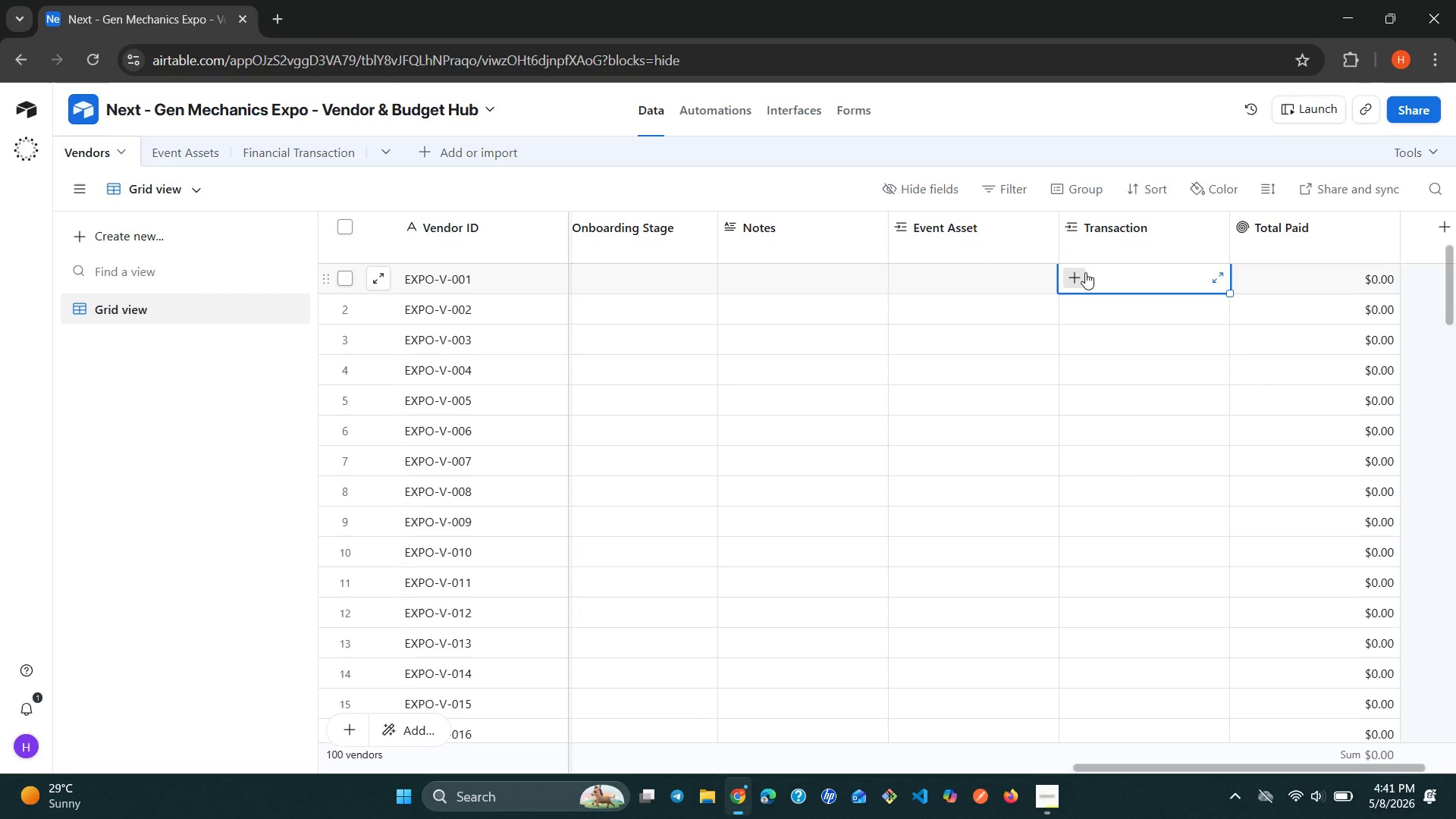 
left_click([1077, 272])
 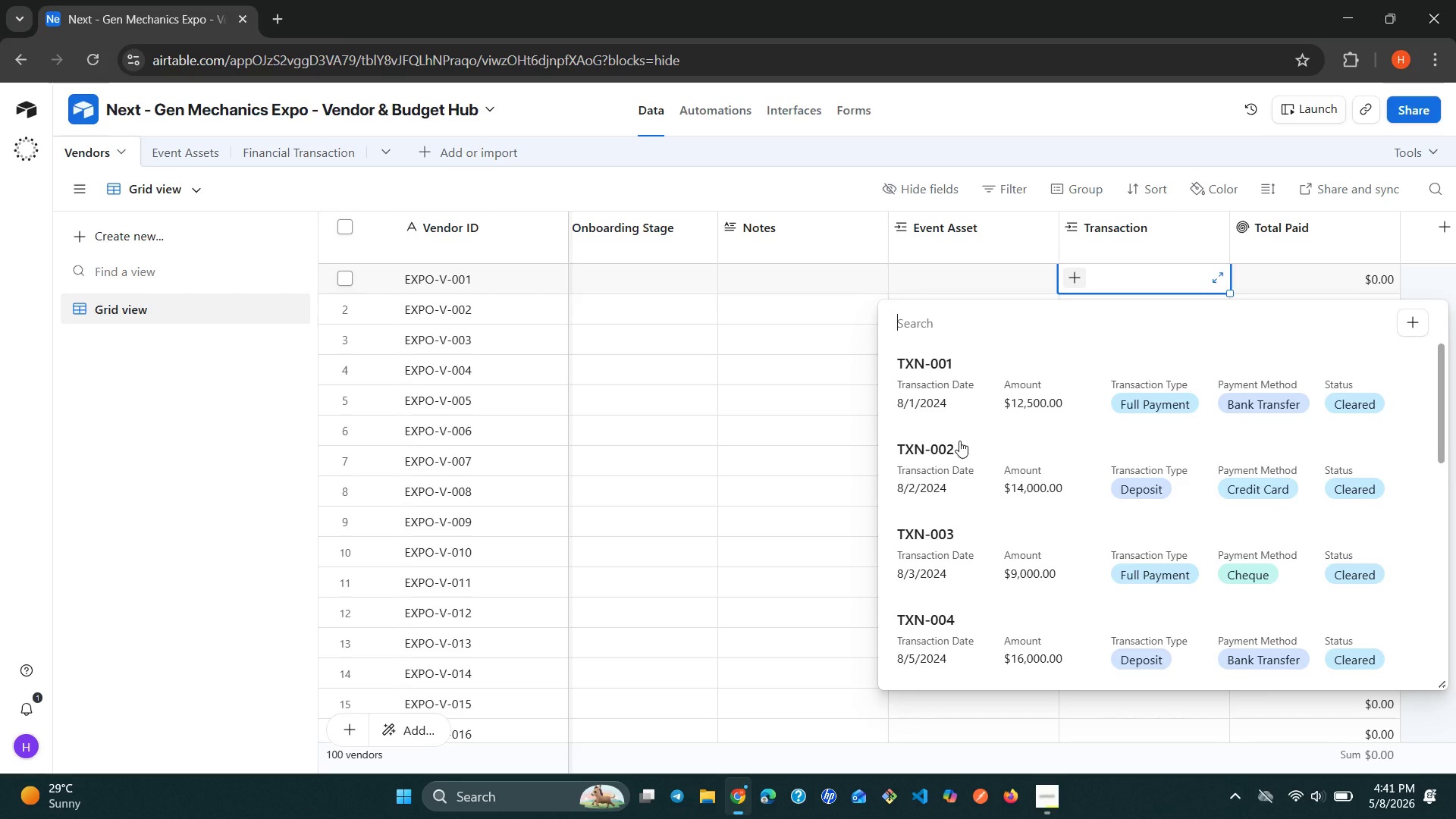 
wait(41.64)
 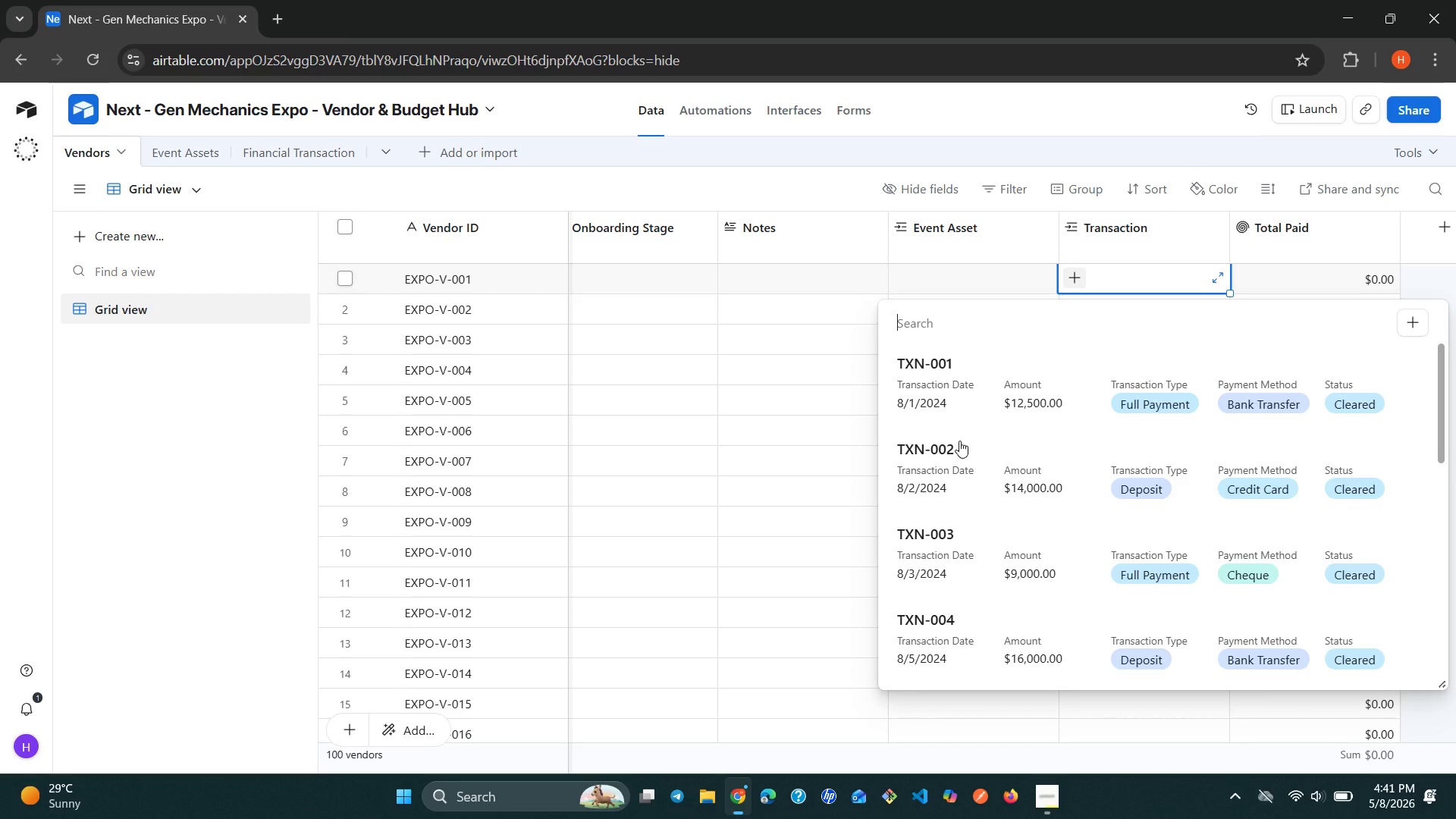 
left_click([954, 289])
 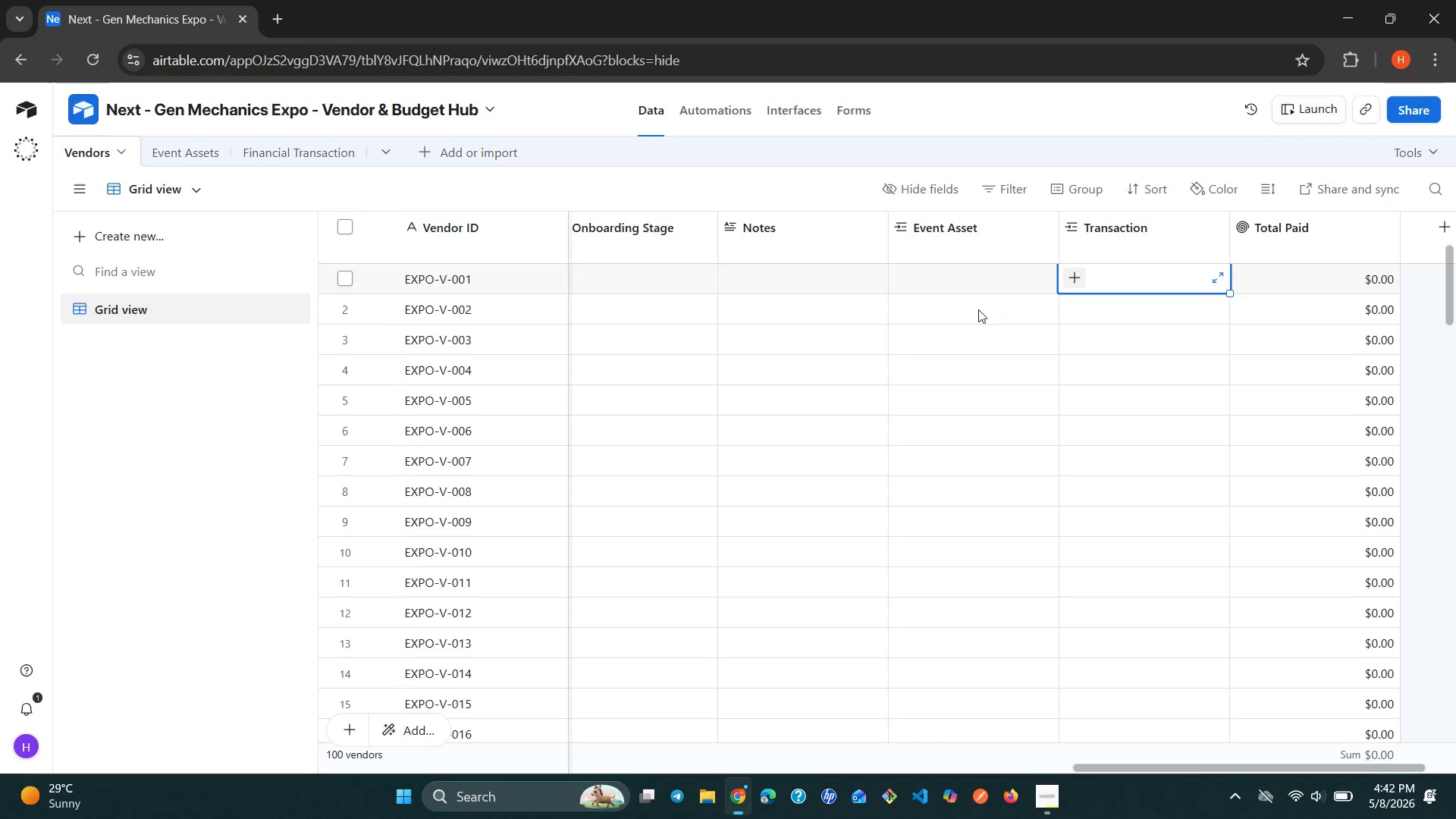 
left_click([984, 267])
 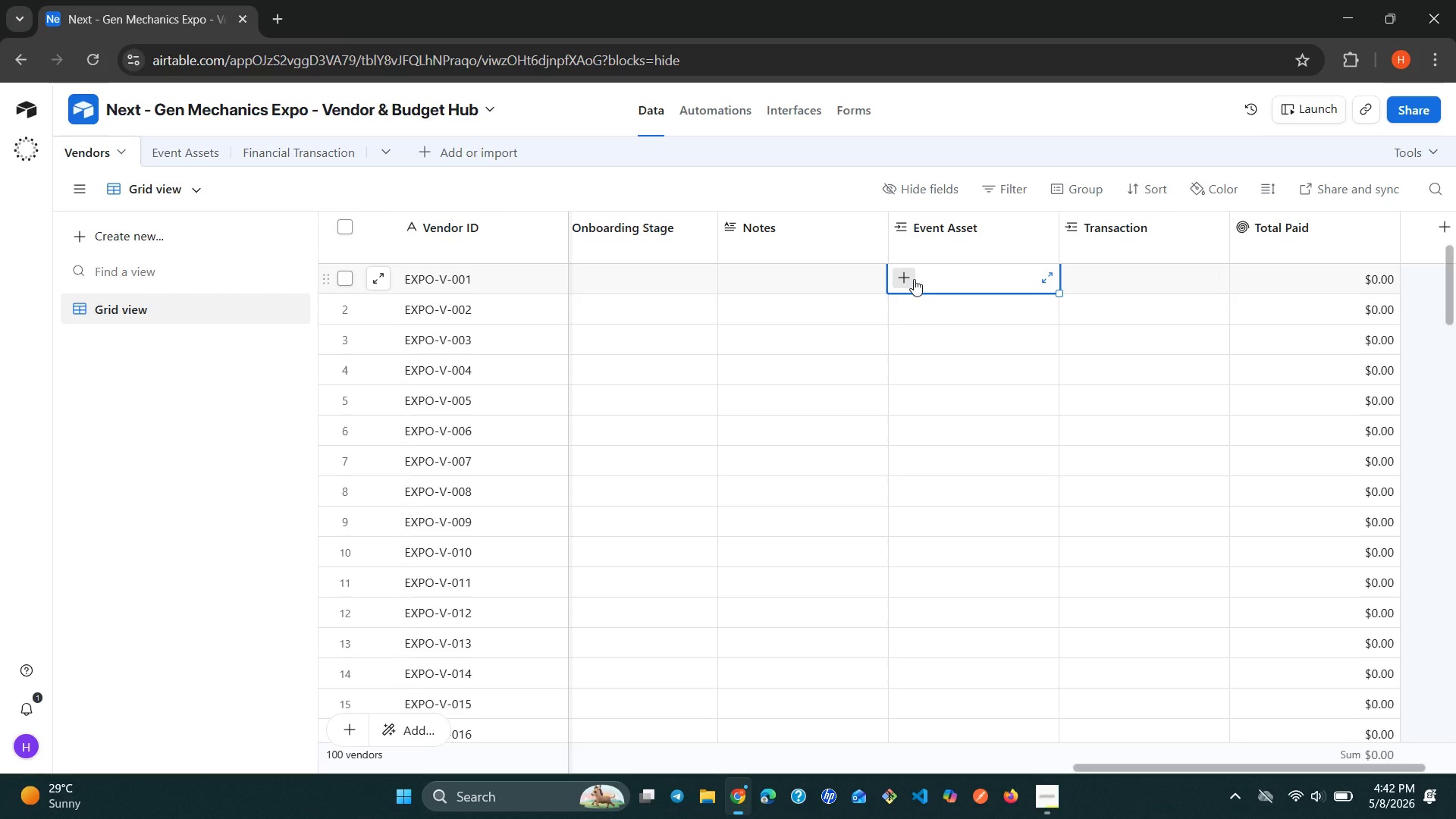 
wait(13.23)
 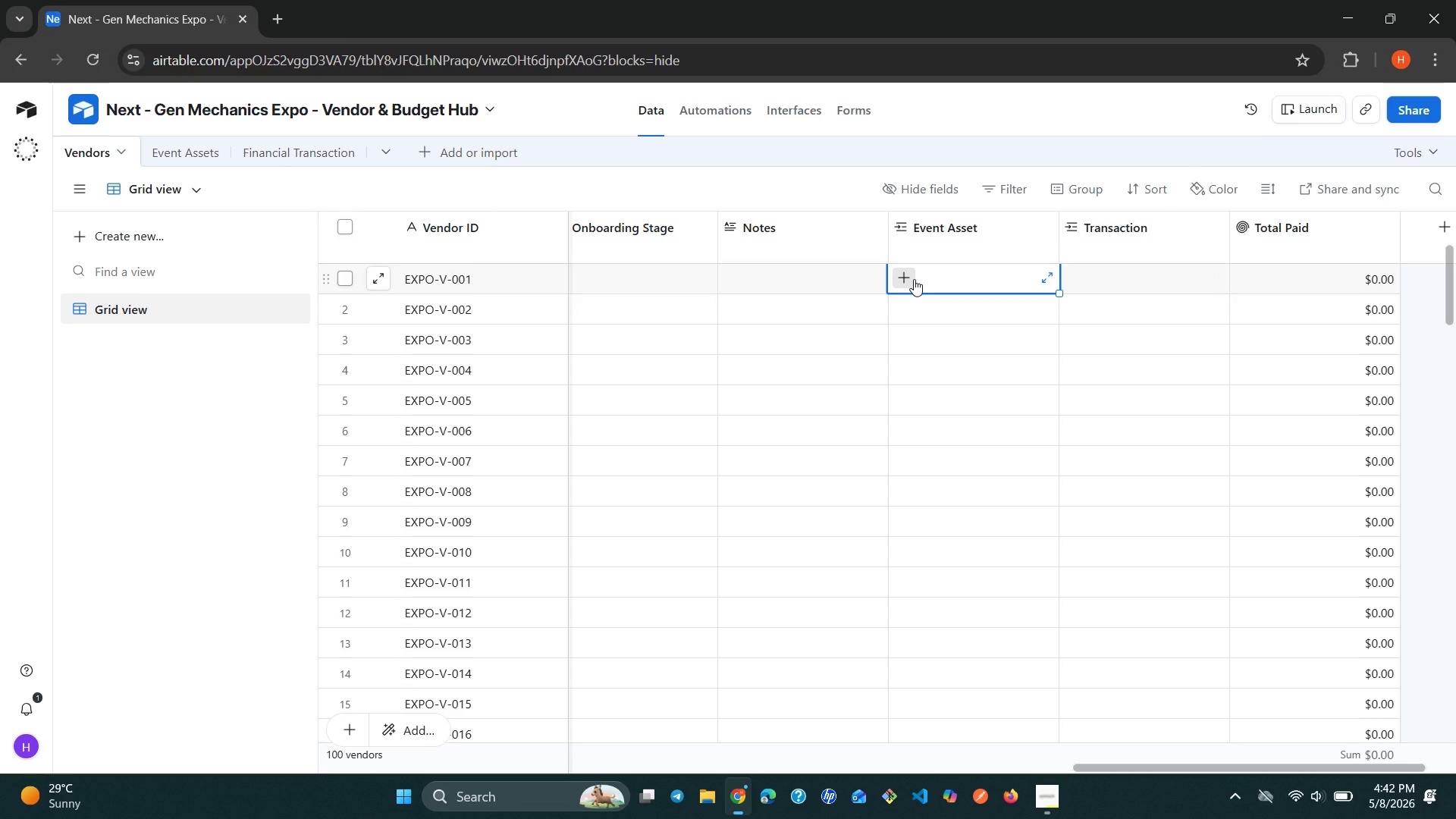 
left_click([914, 279])
 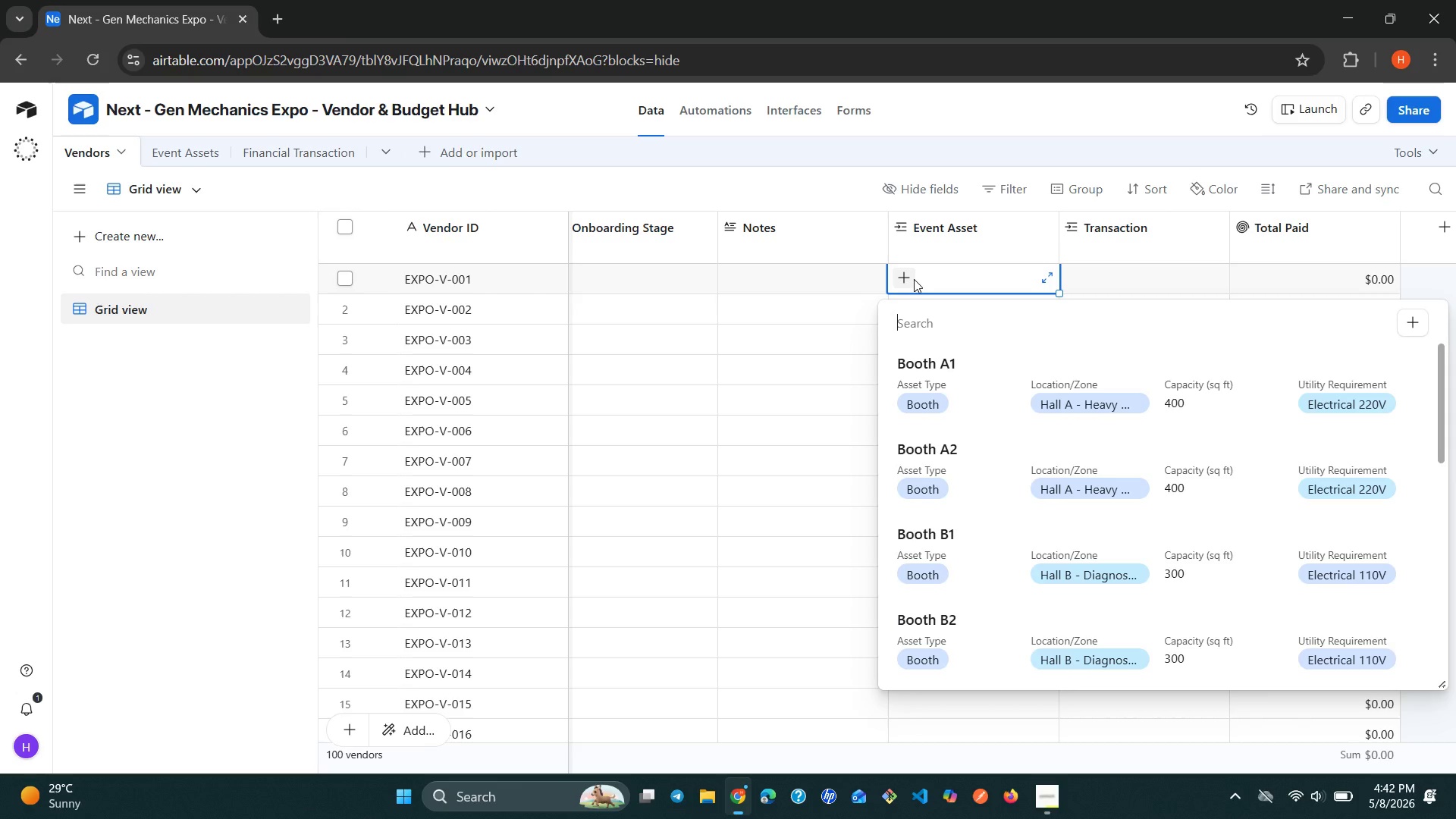 
wait(14.92)
 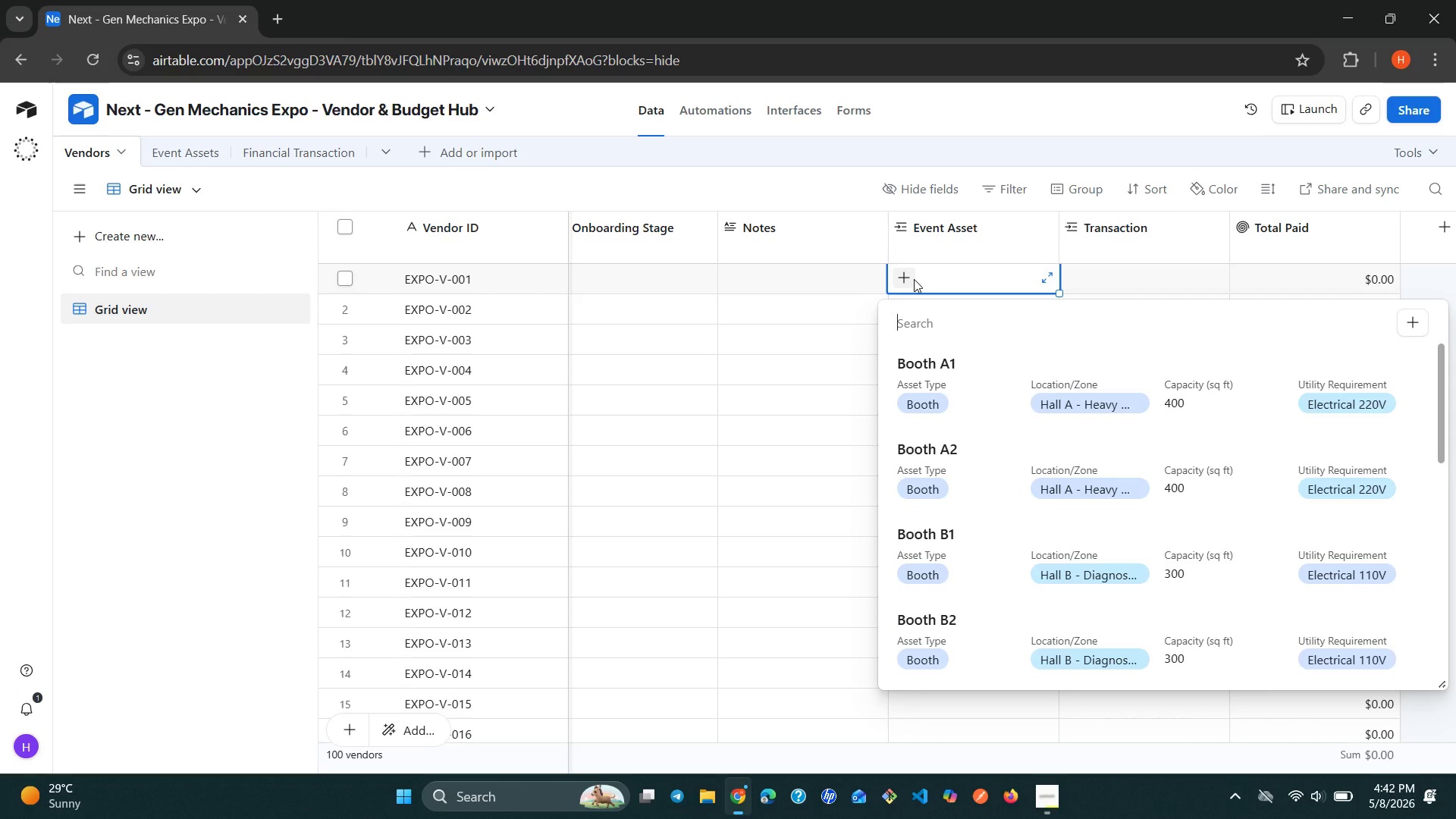 
left_click([952, 416])
 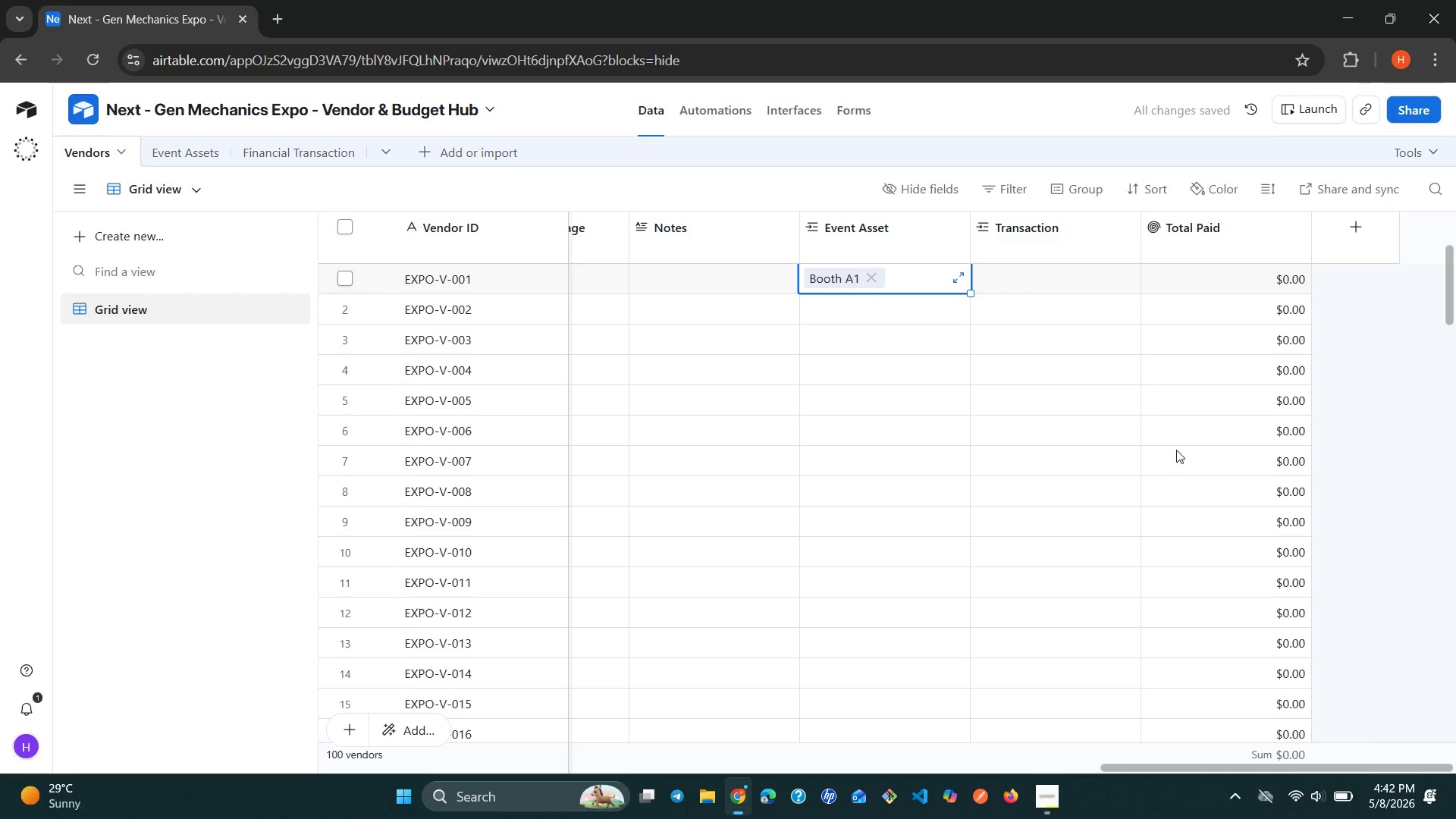 
wait(5.34)
 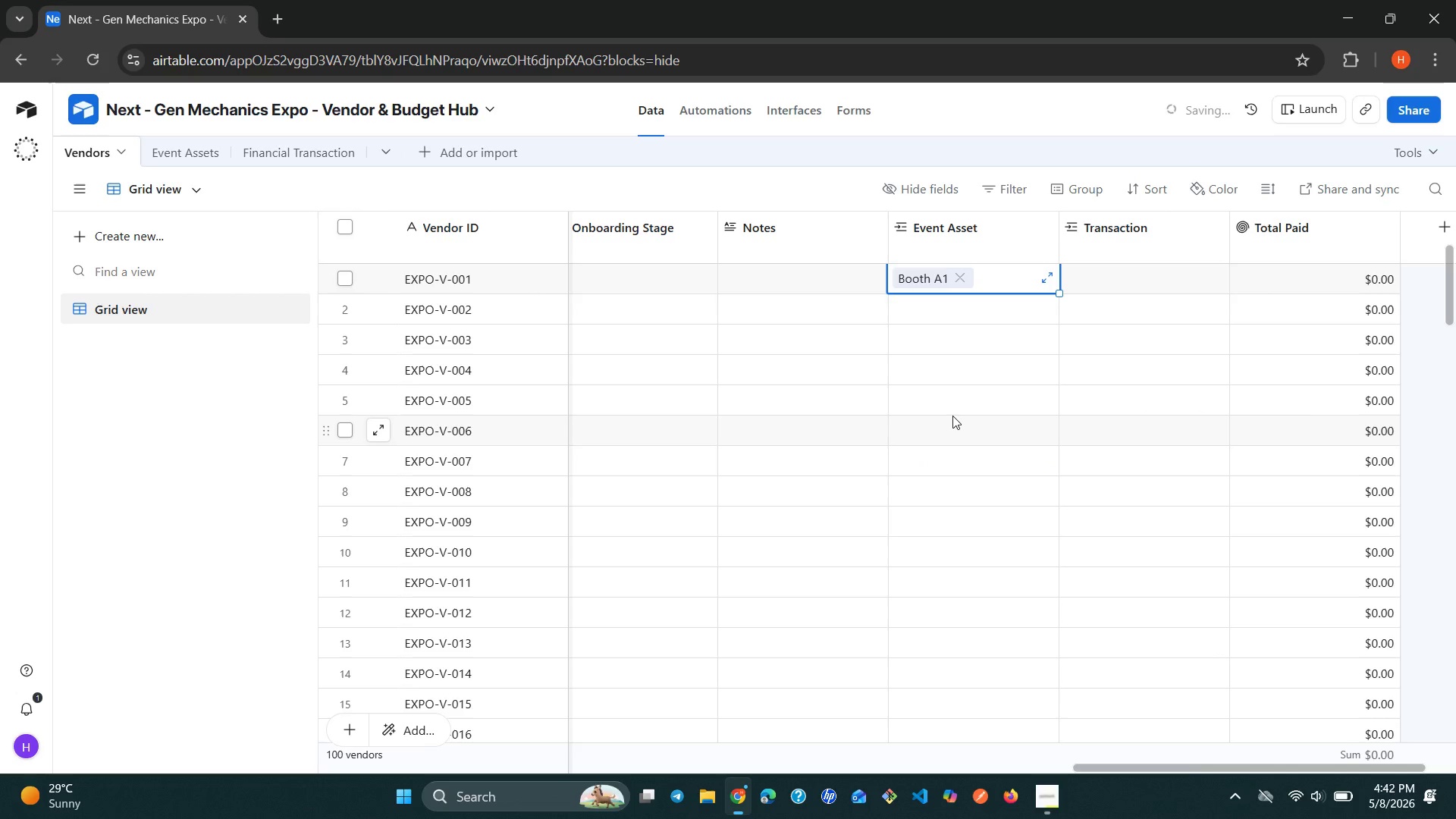 
left_click([1069, 274])
 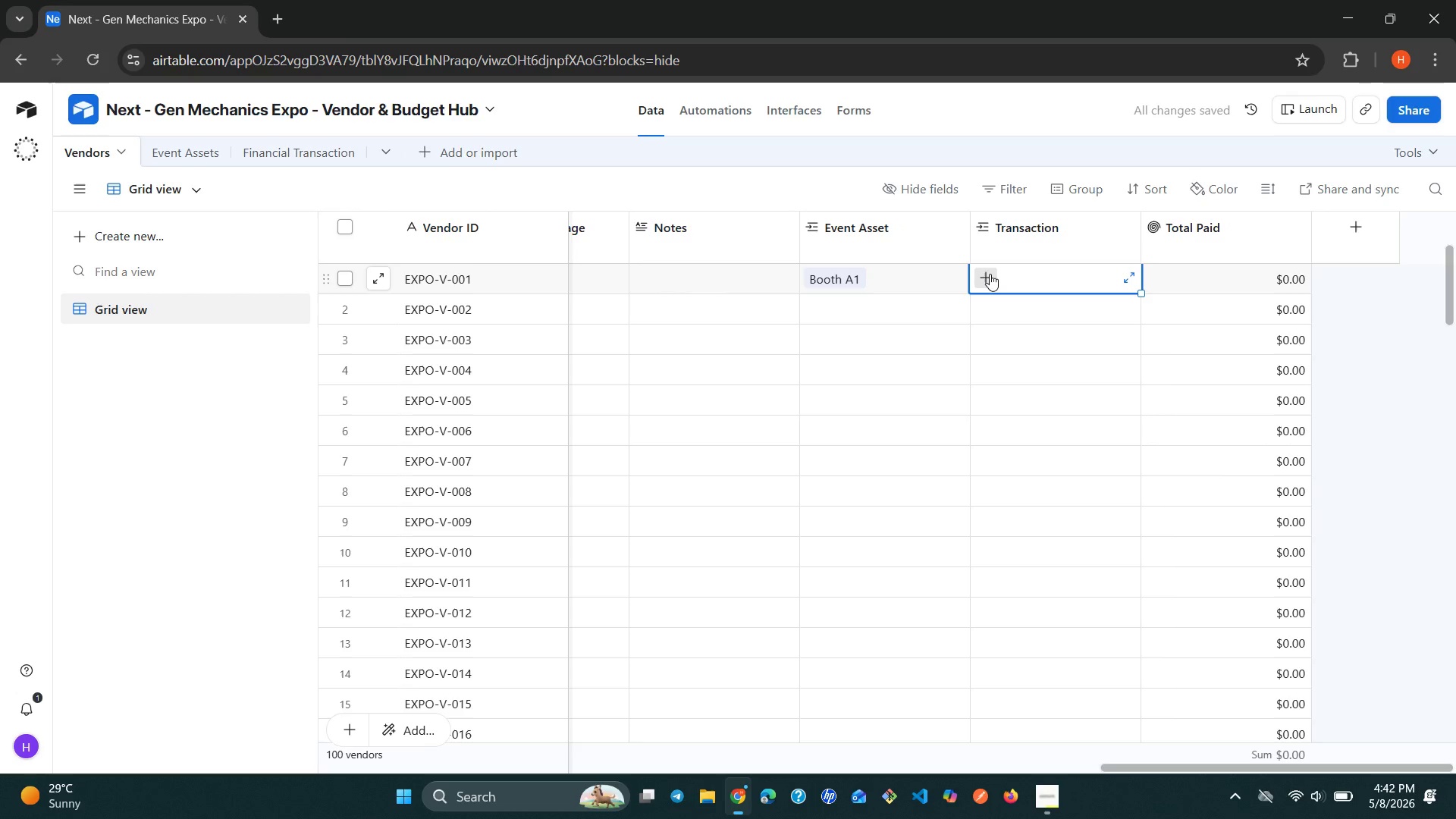 
left_click([990, 274])
 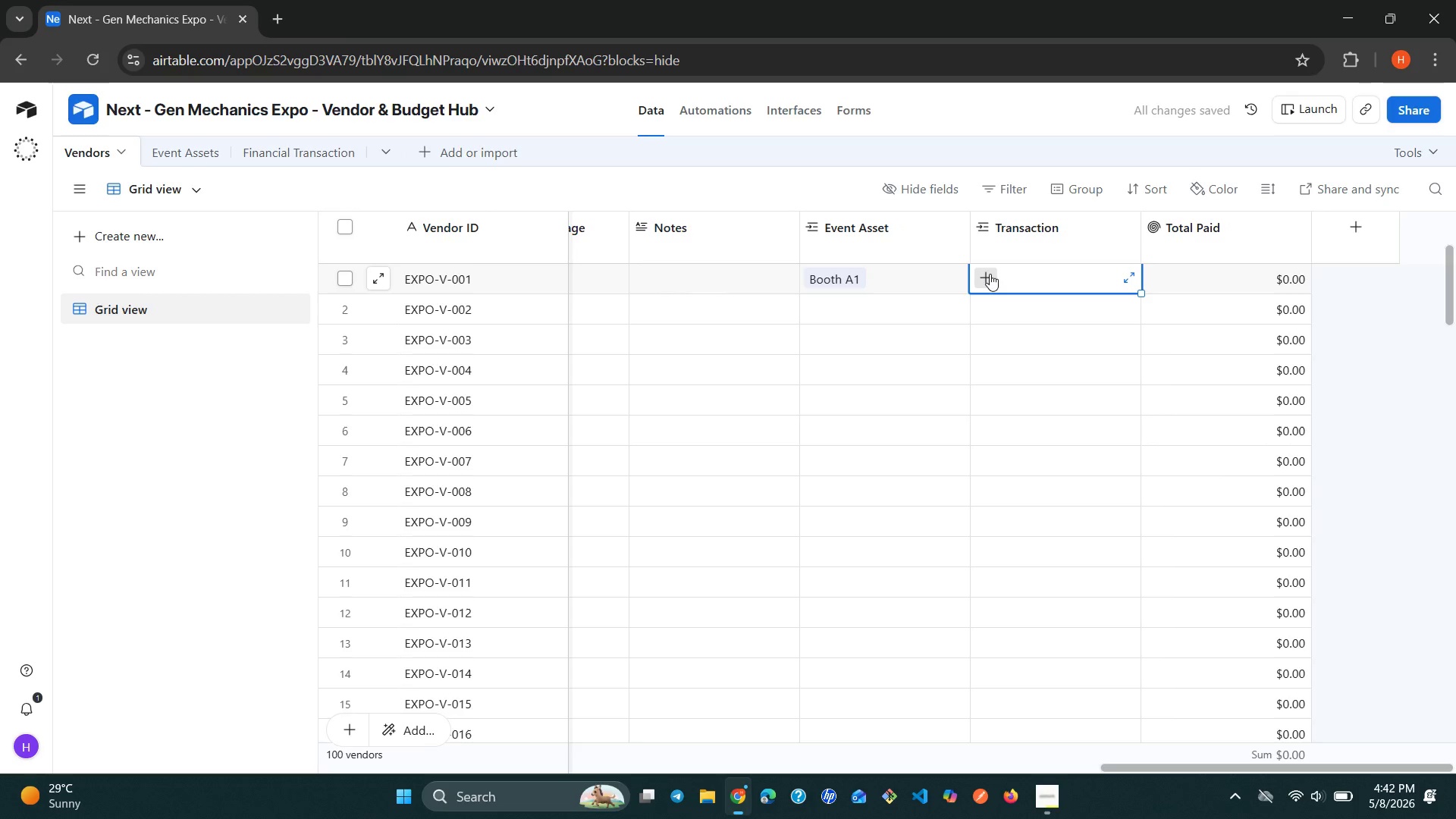 
mouse_move([977, 290])
 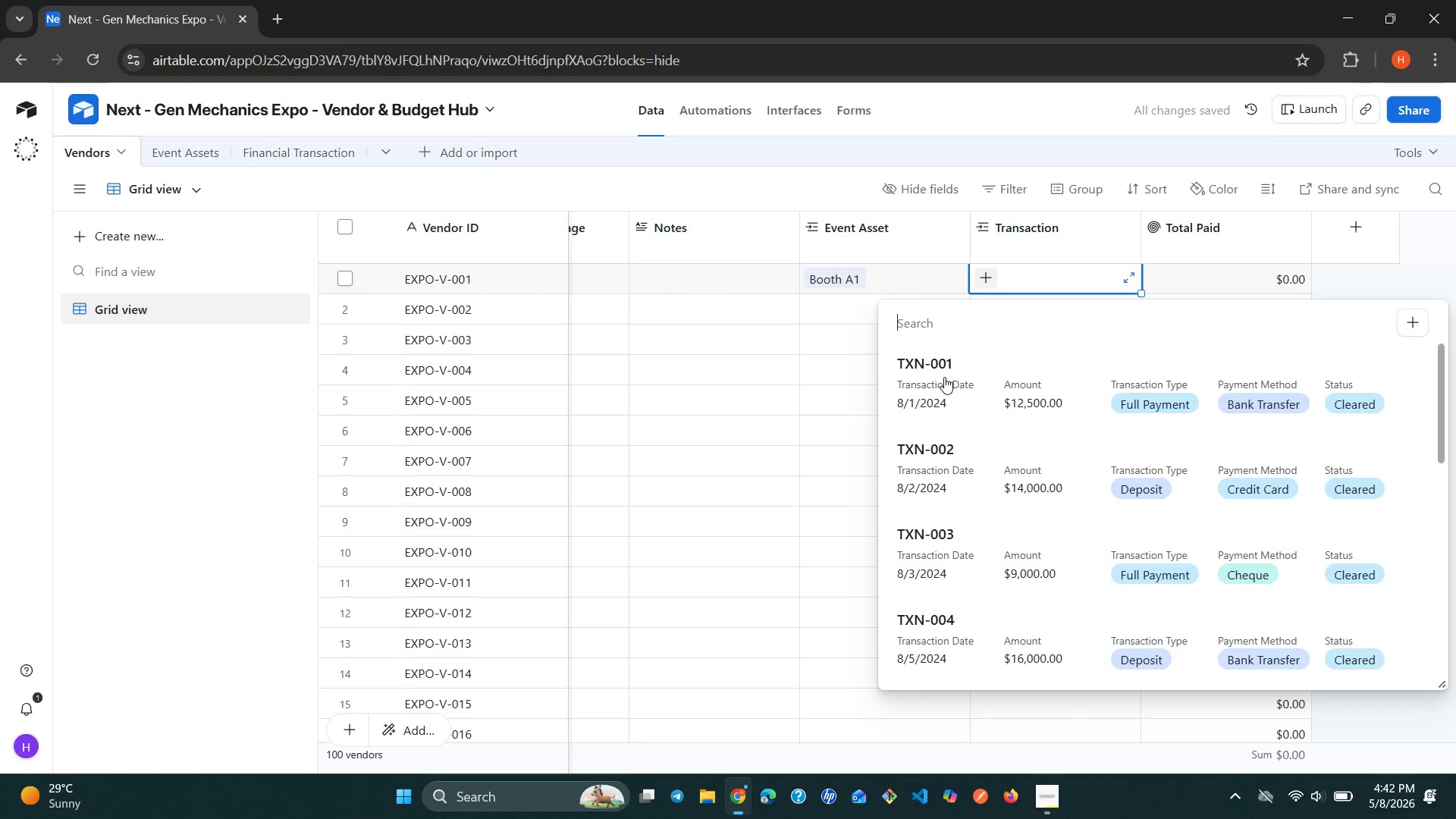 
left_click([944, 377])
 